 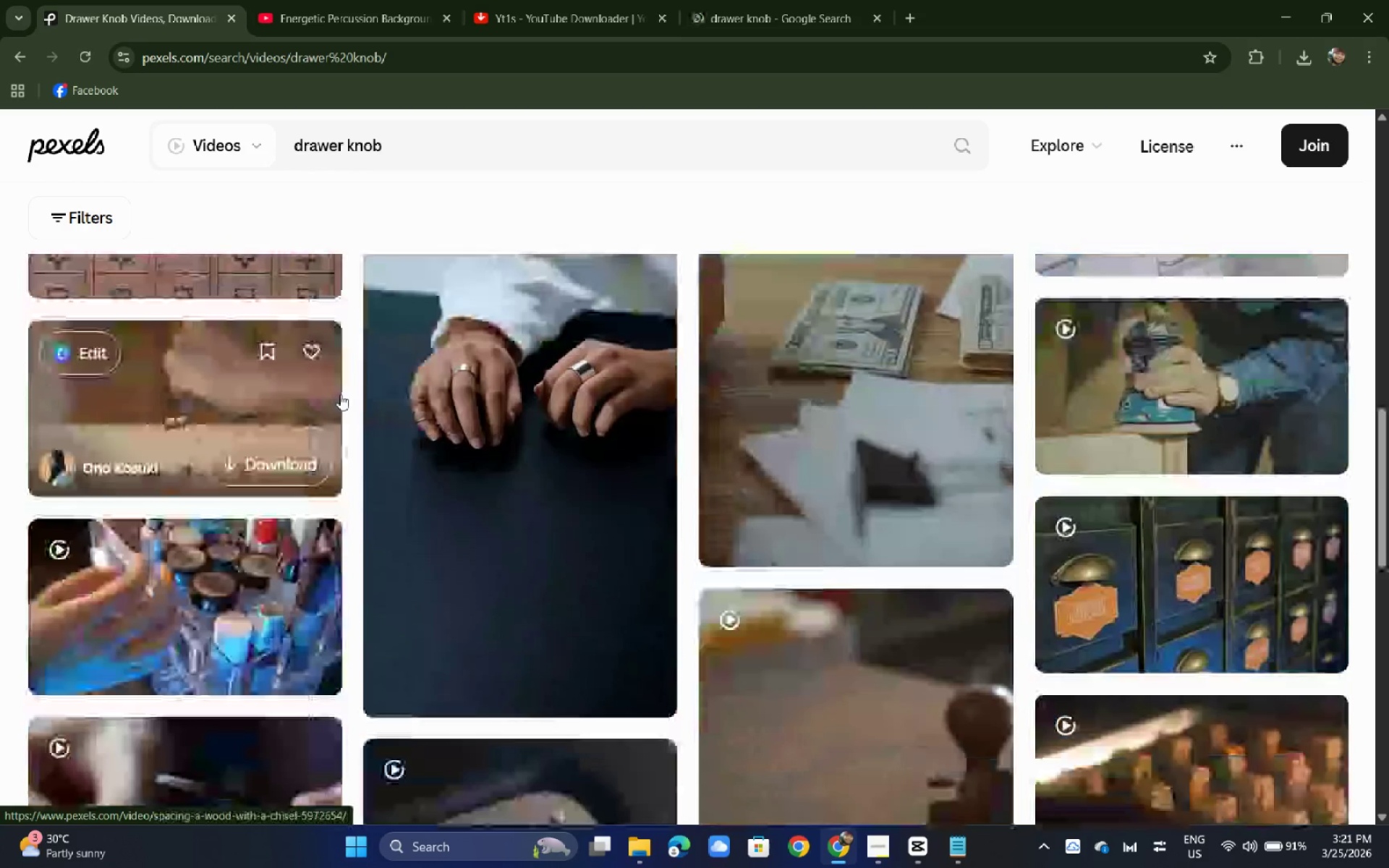 
scroll: coordinate [340, 394], scroll_direction: down, amount: 2.0
 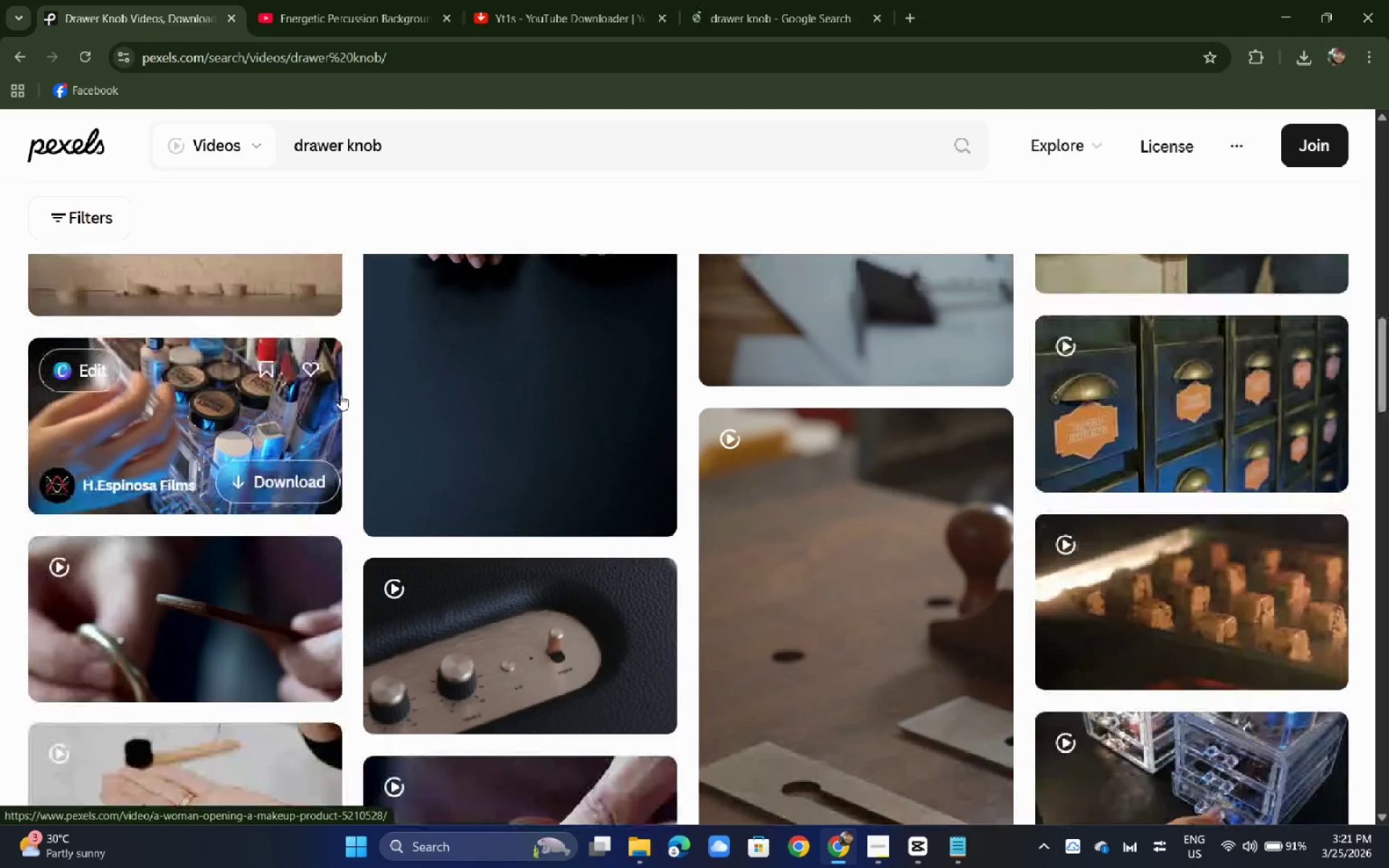 
scroll: coordinate [338, 386], scroll_direction: up, amount: 4.0
 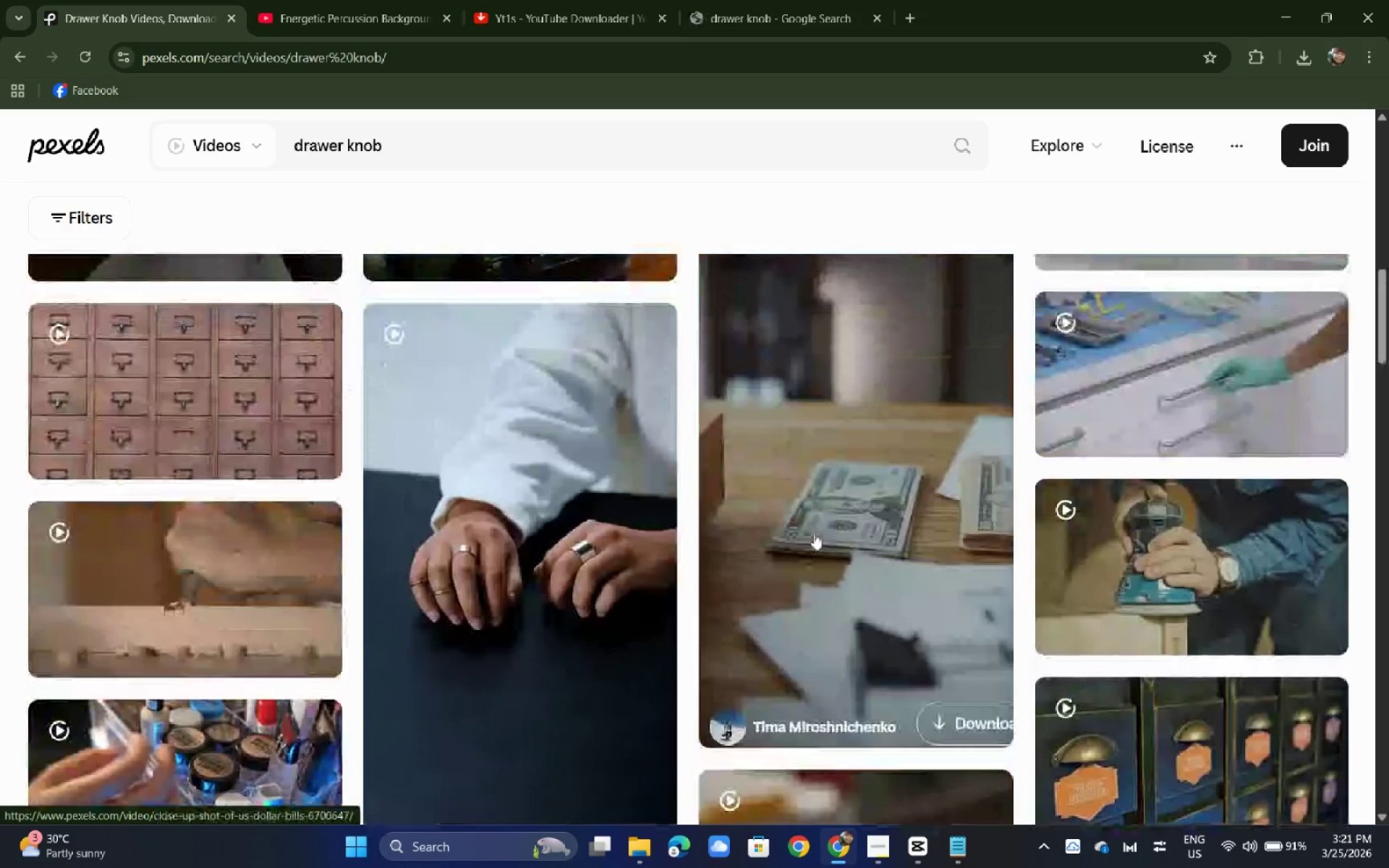 
scroll: coordinate [814, 533], scroll_direction: down, amount: 2.0
 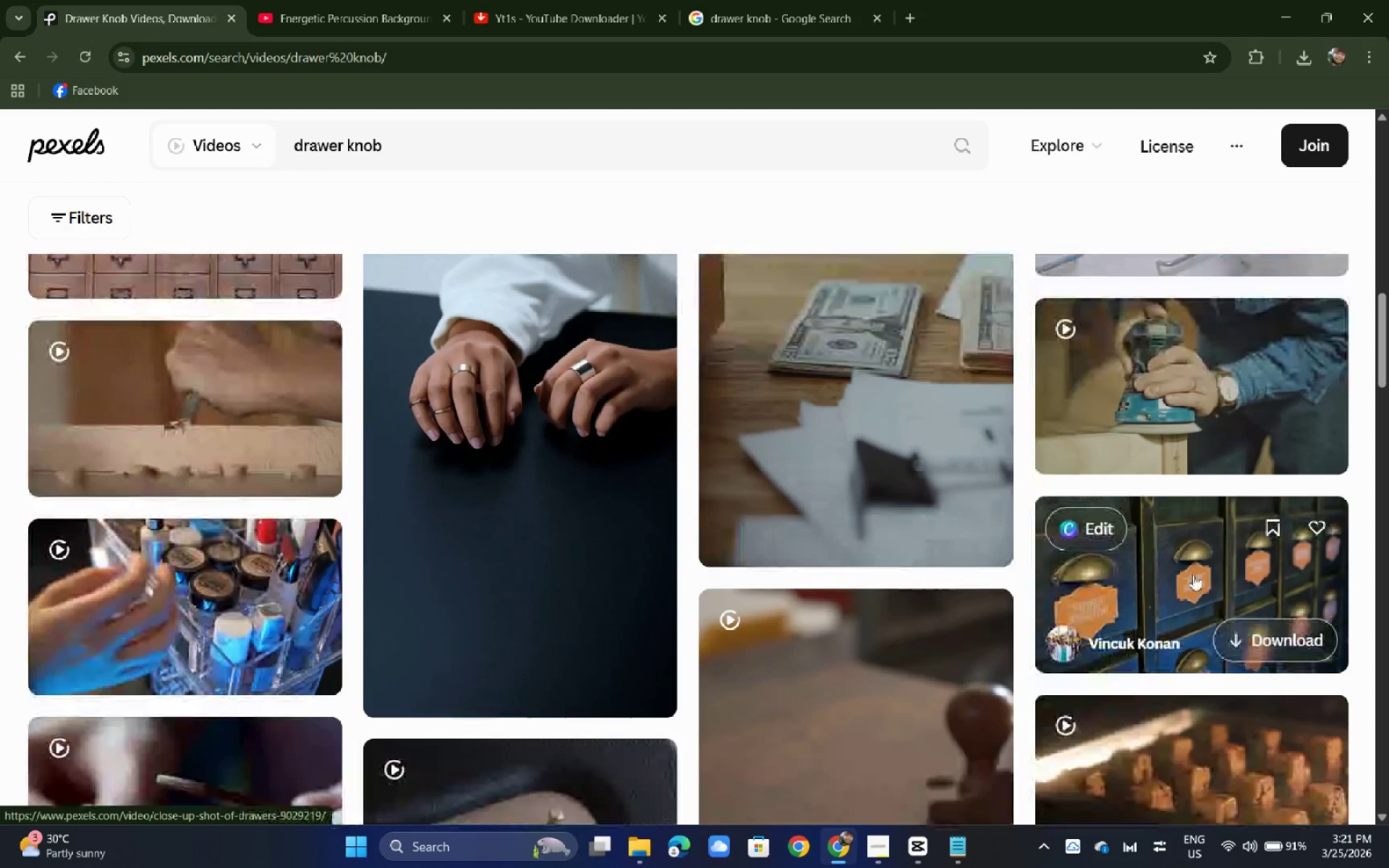 
left_click([1193, 574])
 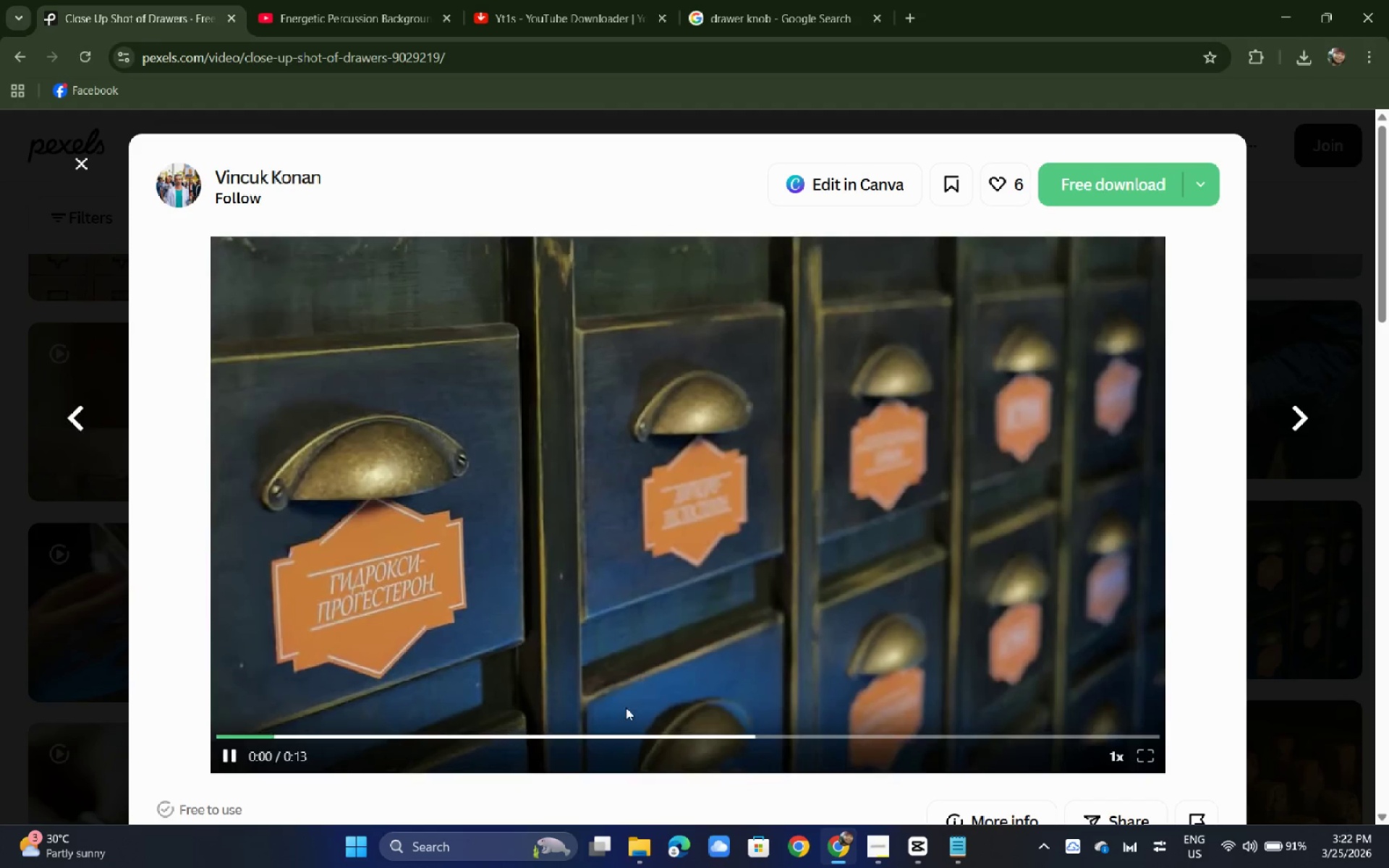 
left_click([1008, 746])
 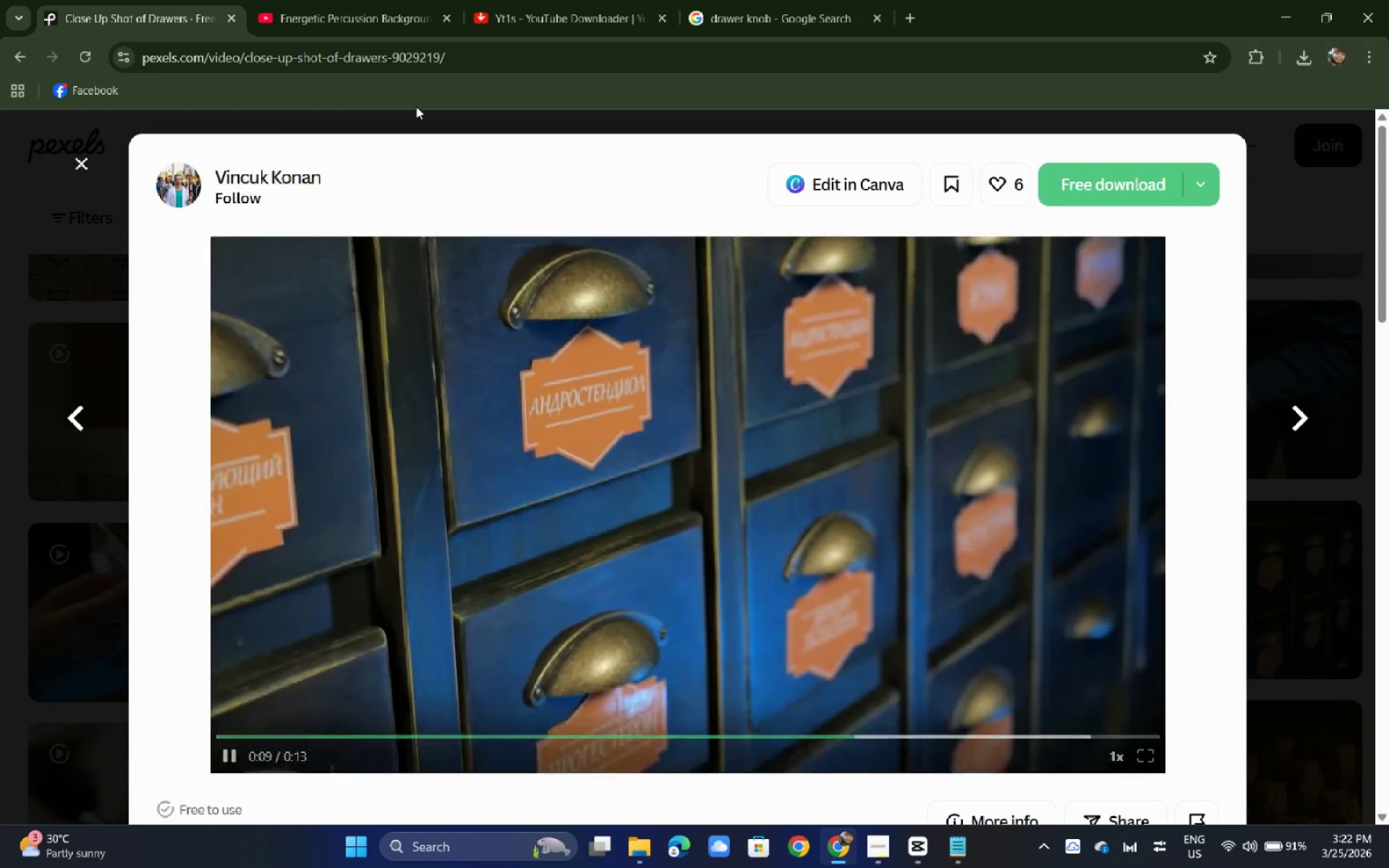 
left_click([425, 63])
 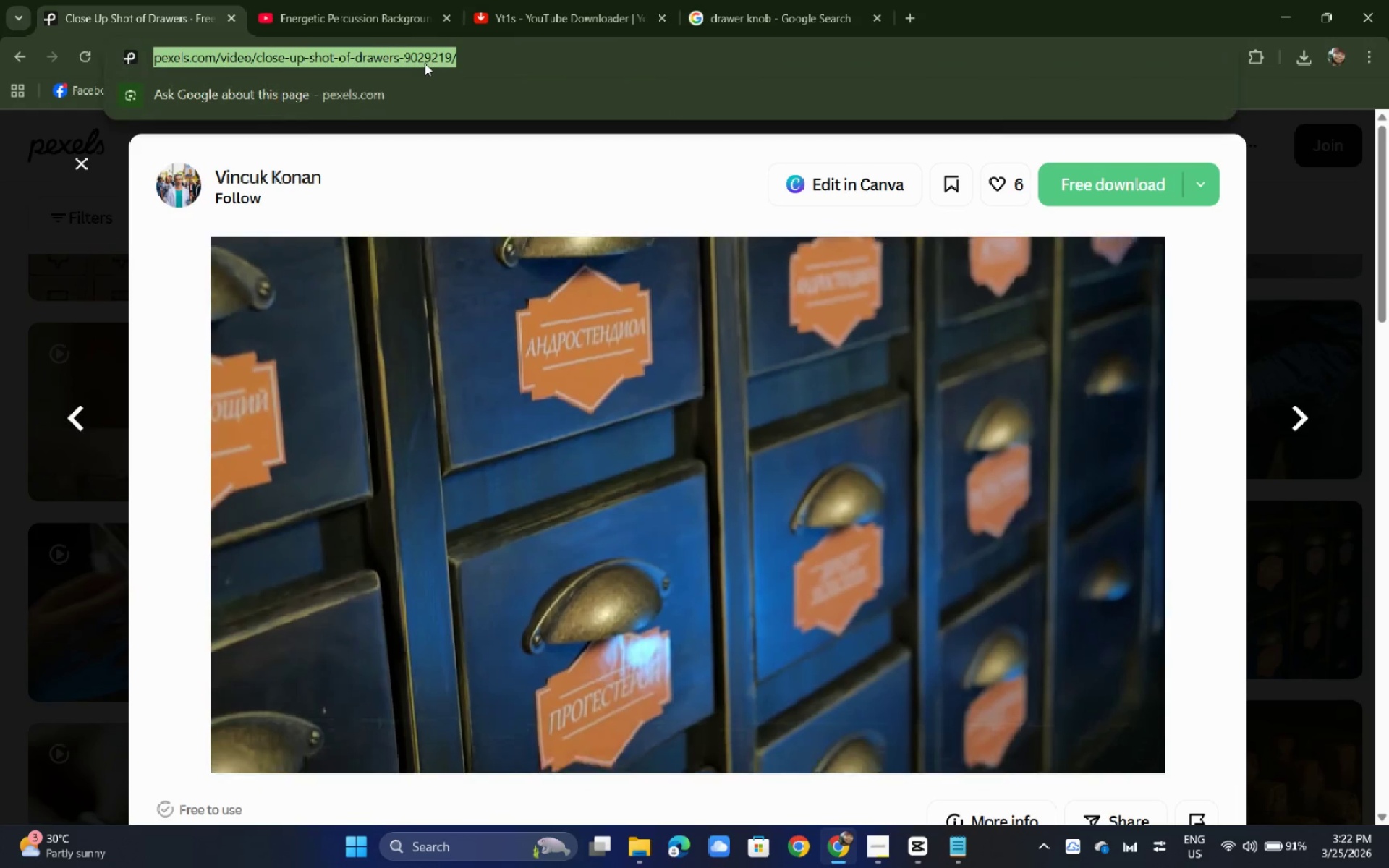 
key(Control+ControlLeft)
 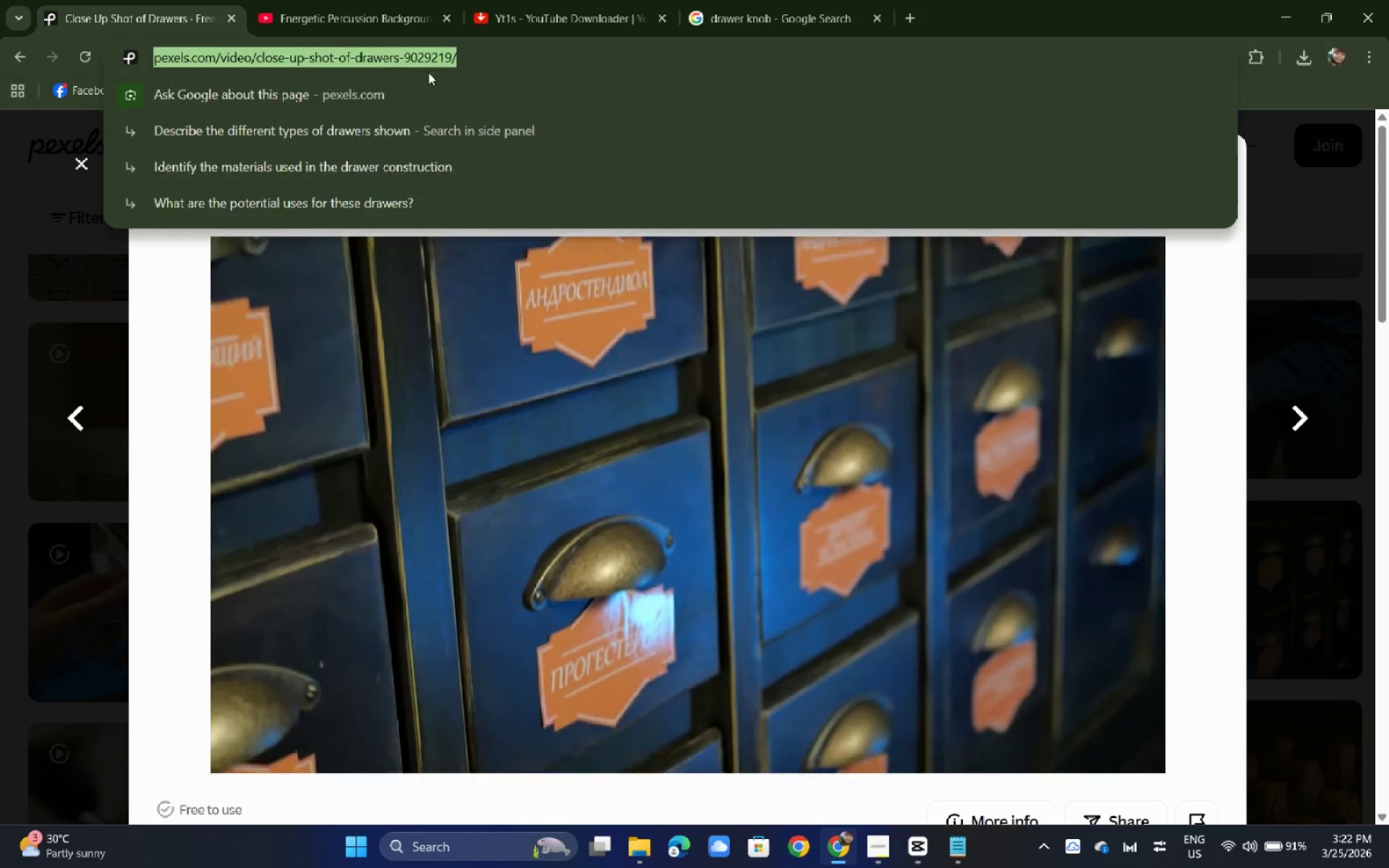 
hold_key(key=ControlLeft, duration=0.36)
 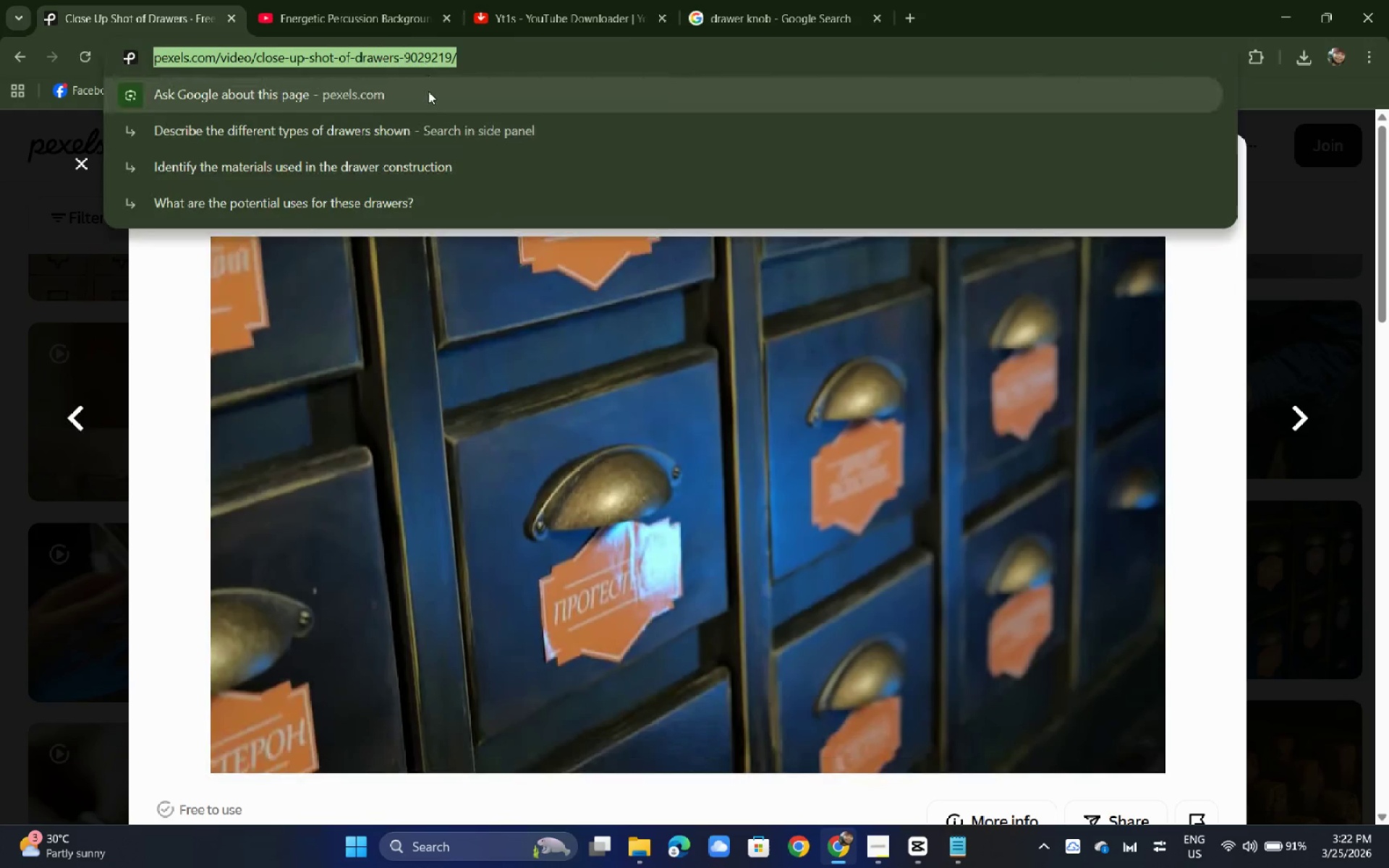 
key(Control+C)
 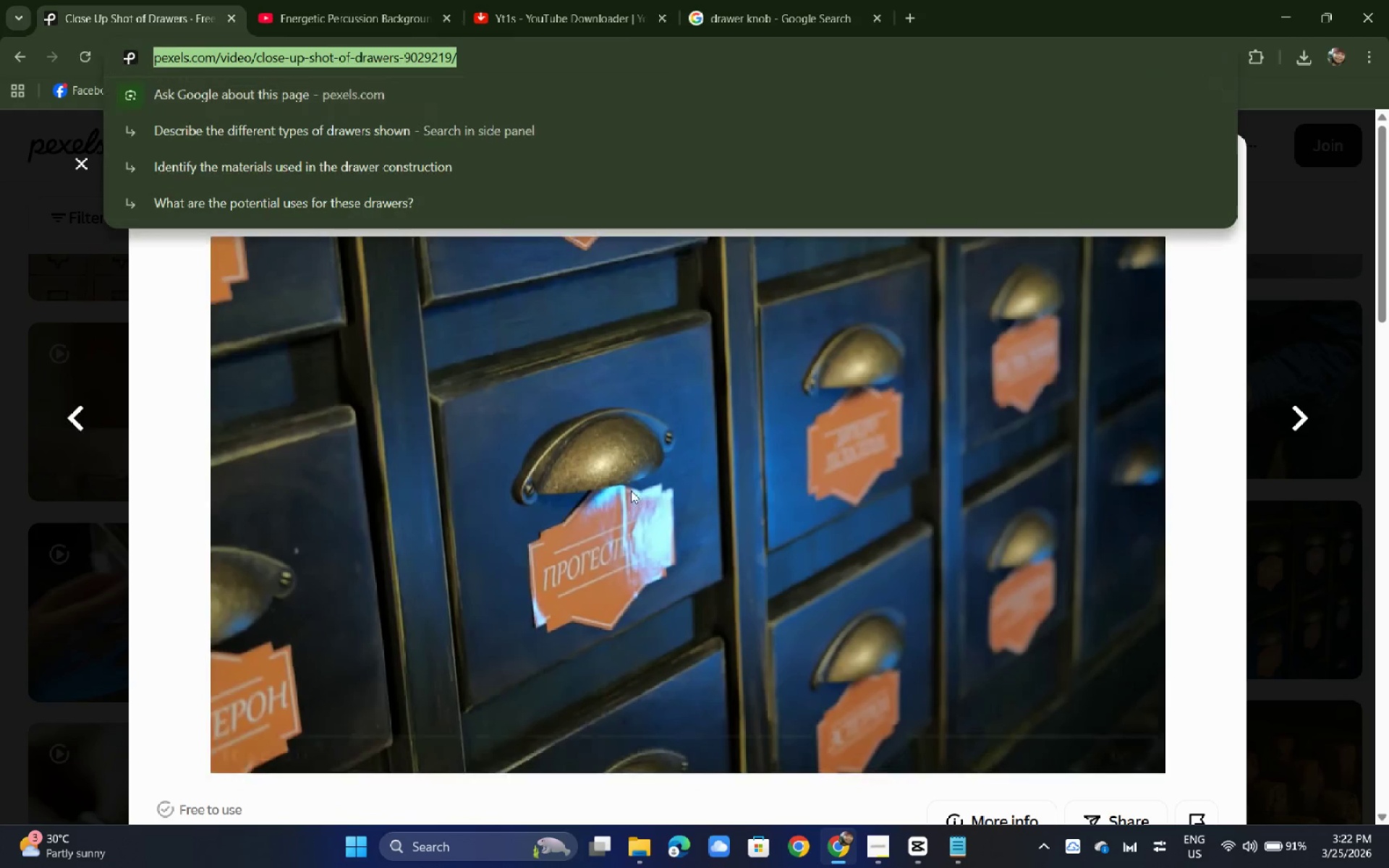 
key(Control+C)
 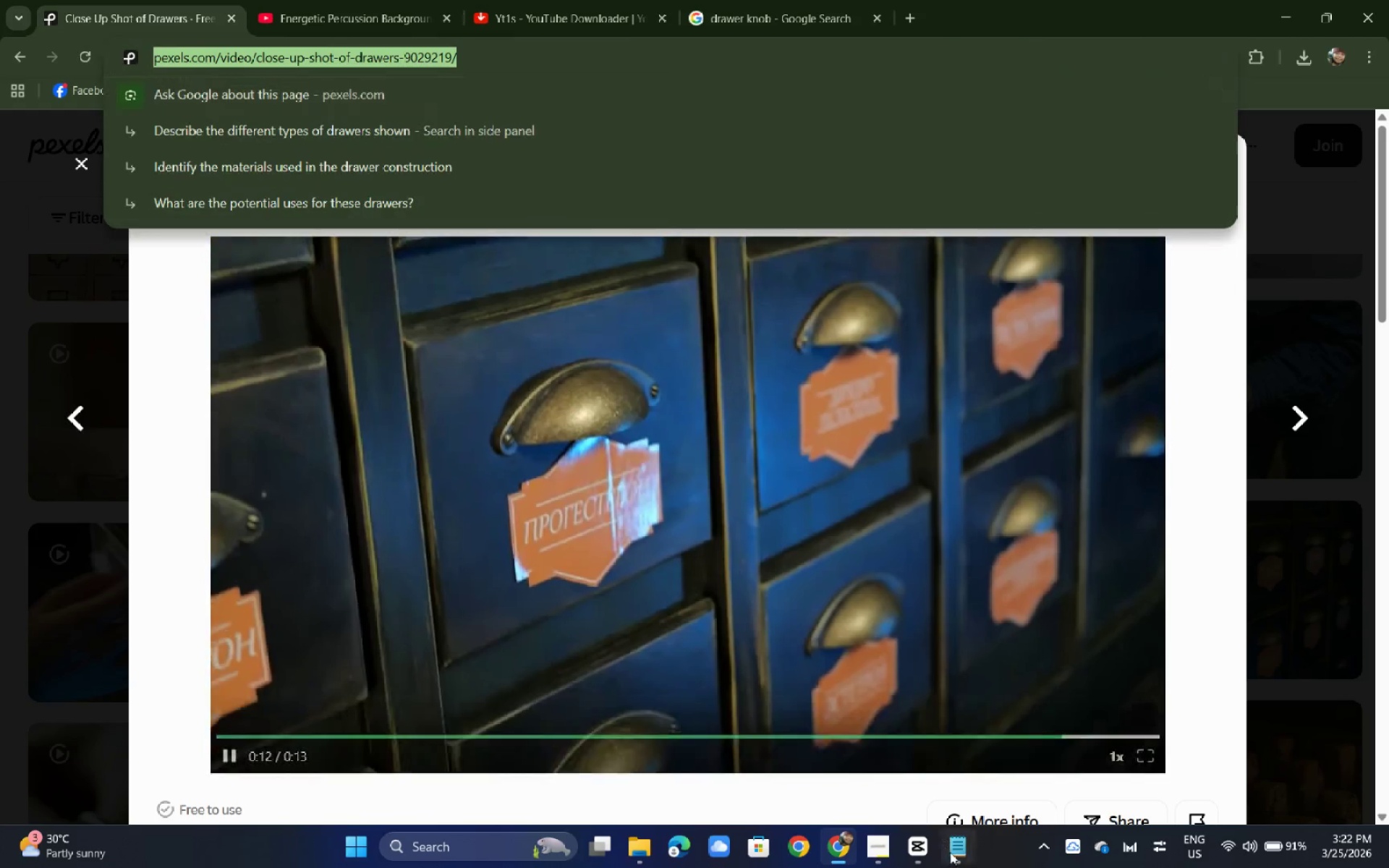 
left_click([963, 854])
 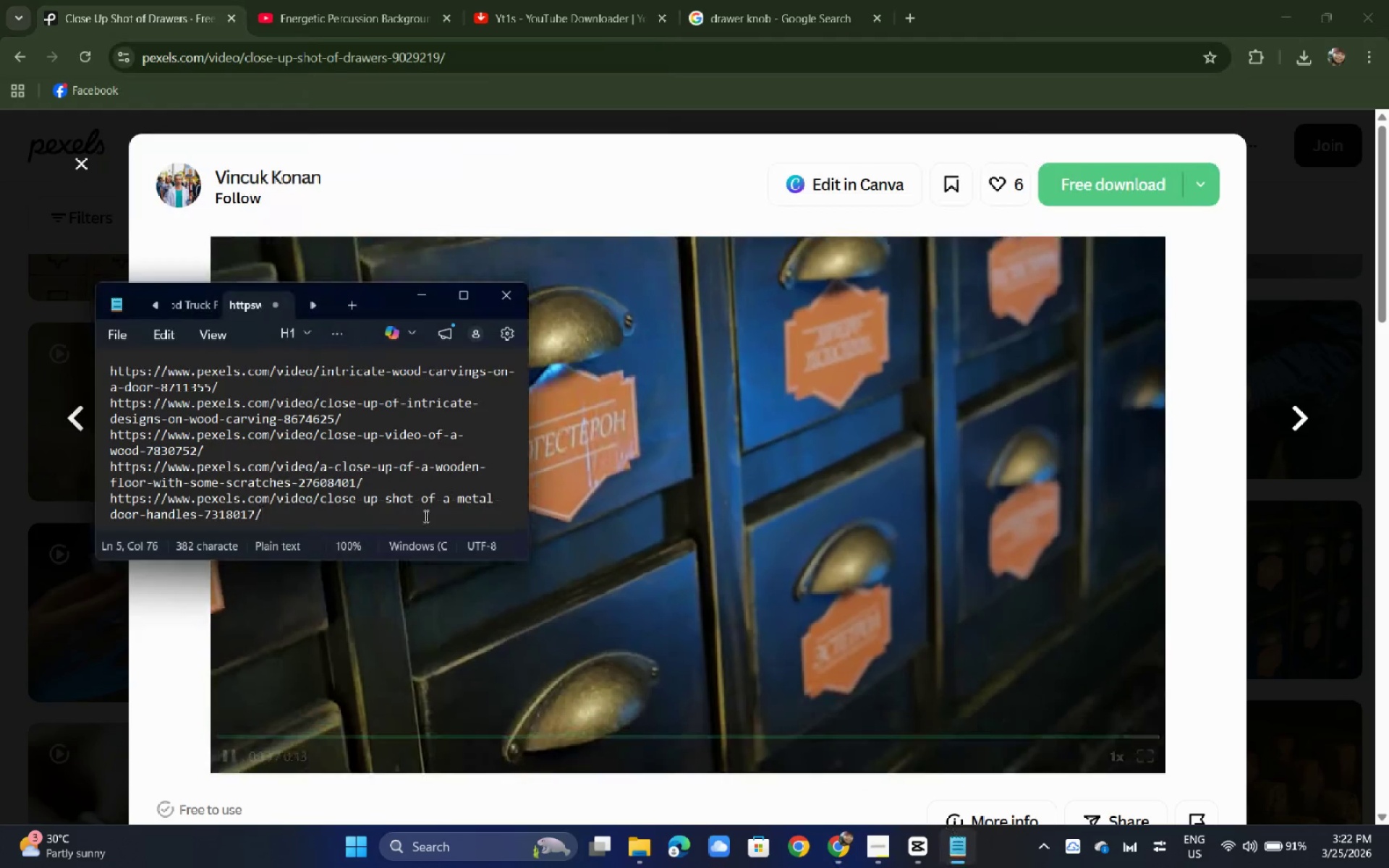 
left_click([425, 516])
 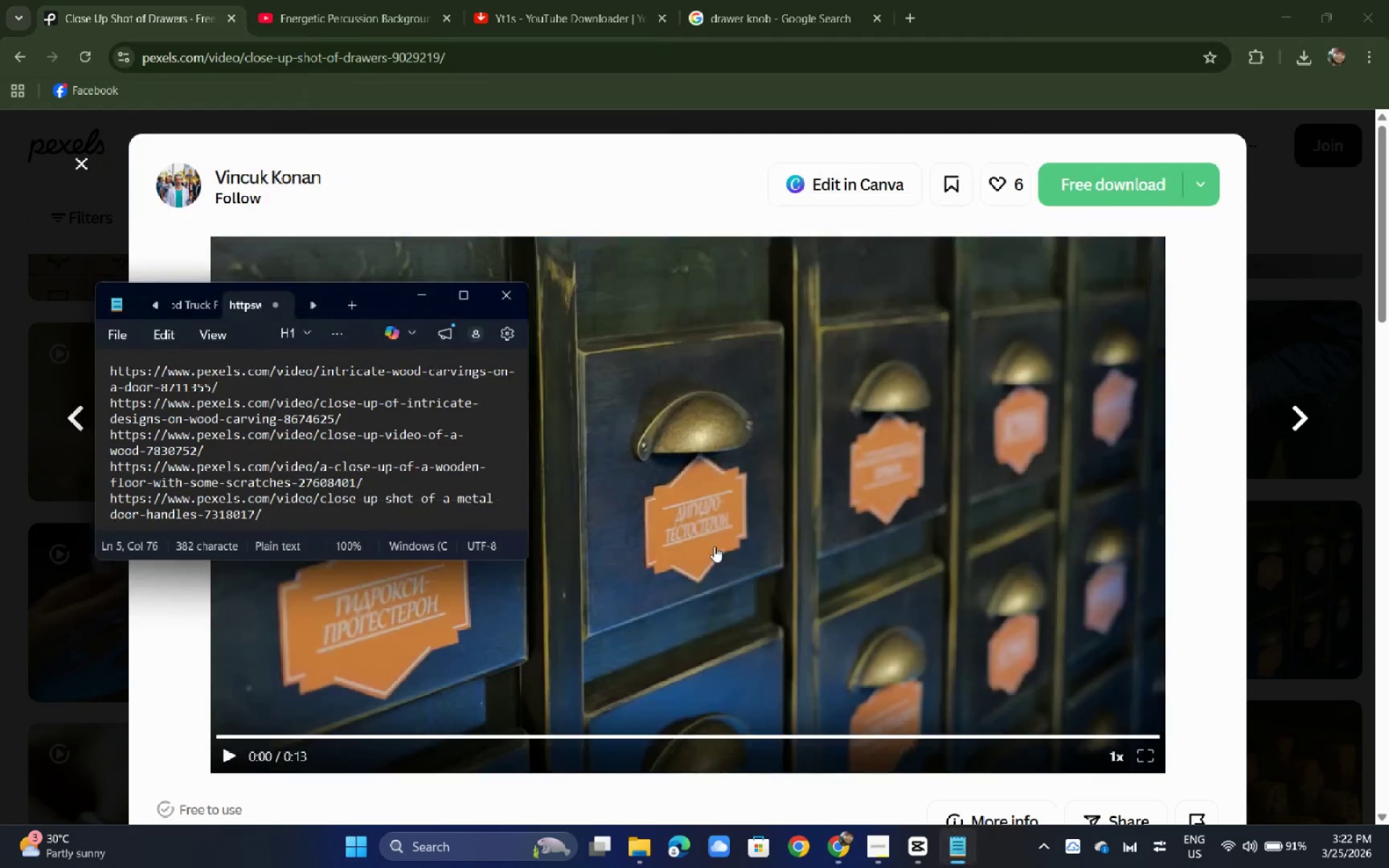 
key(Enter)
 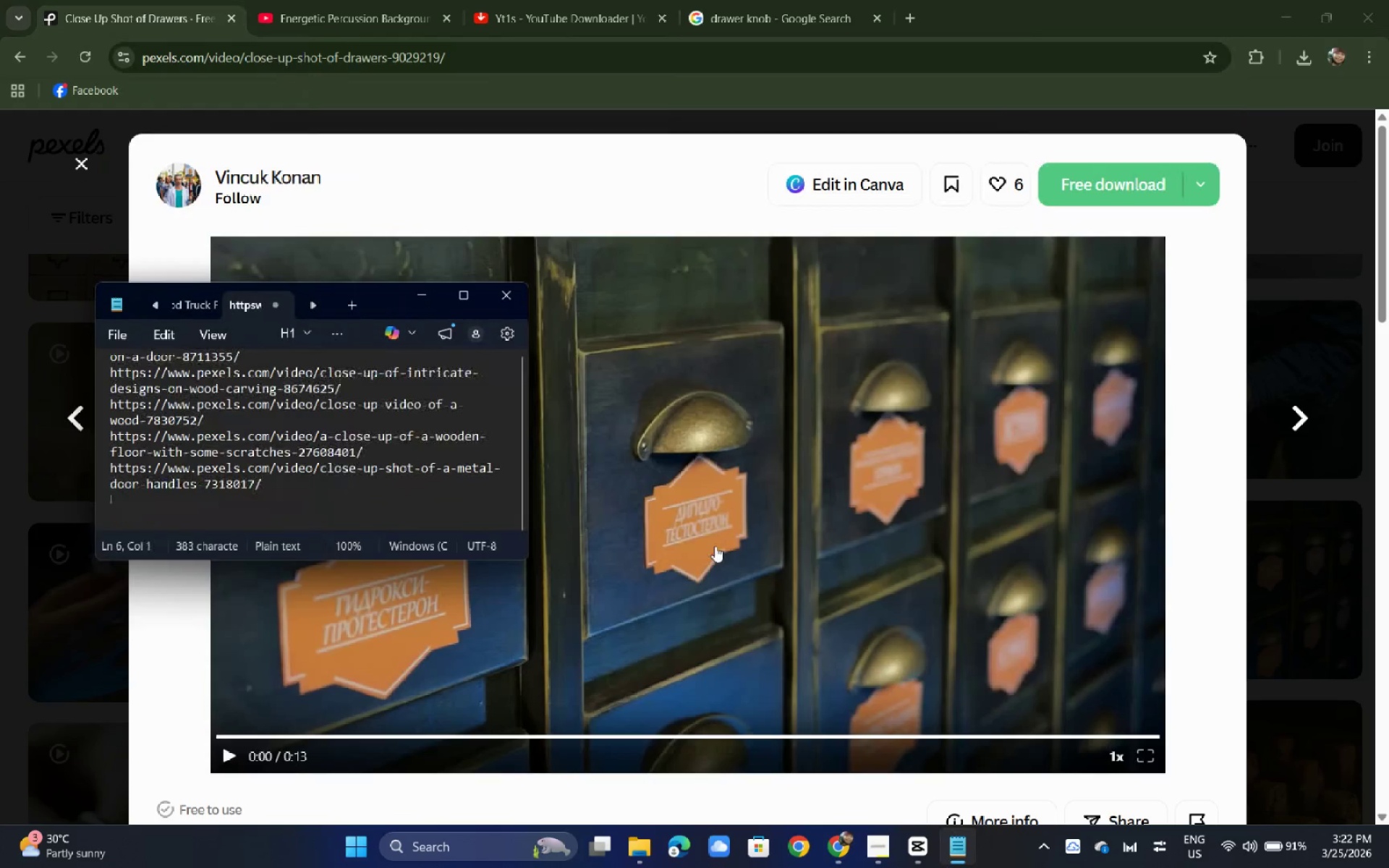 
key(Control+ControlLeft)
 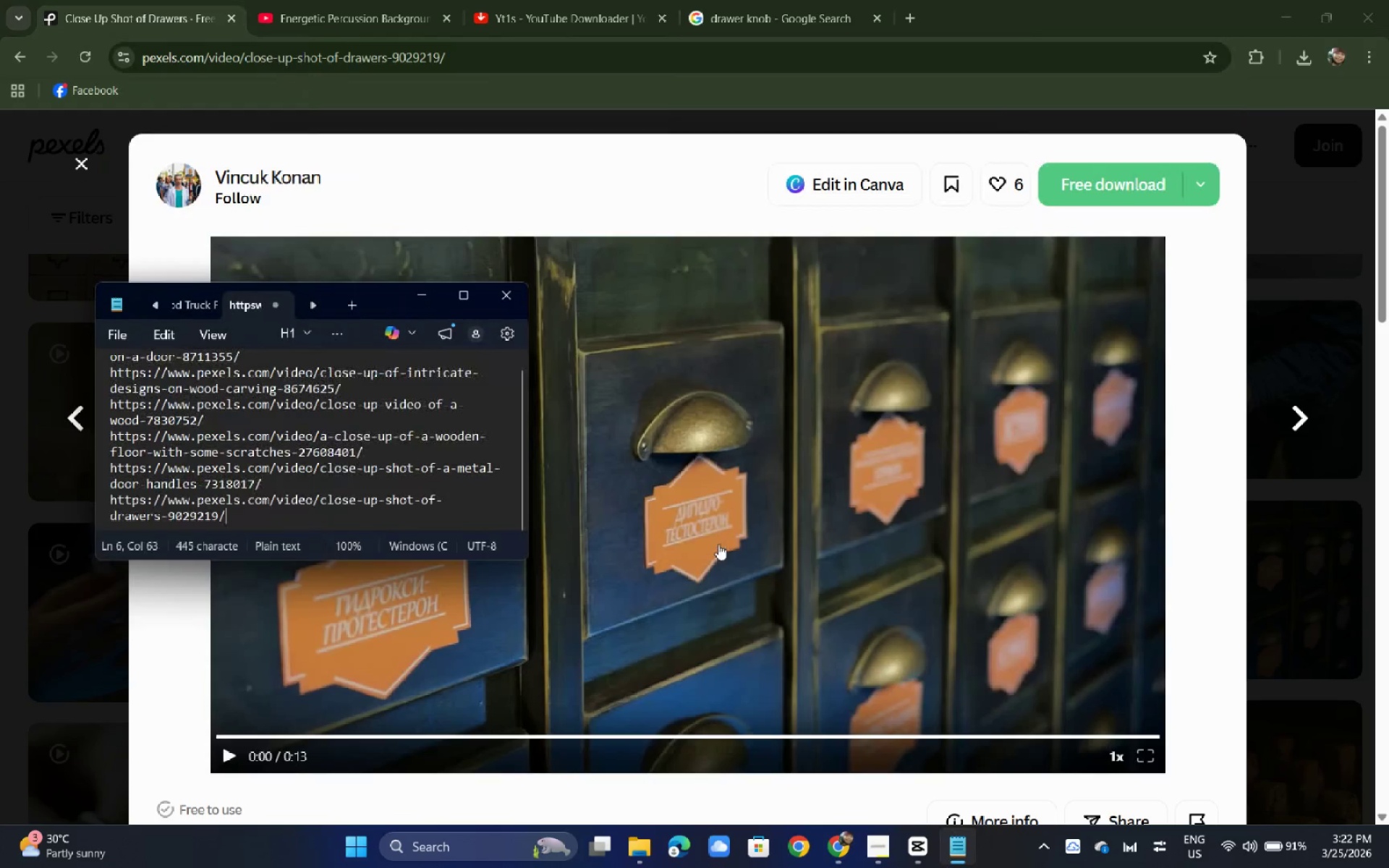 
key(Control+V)
 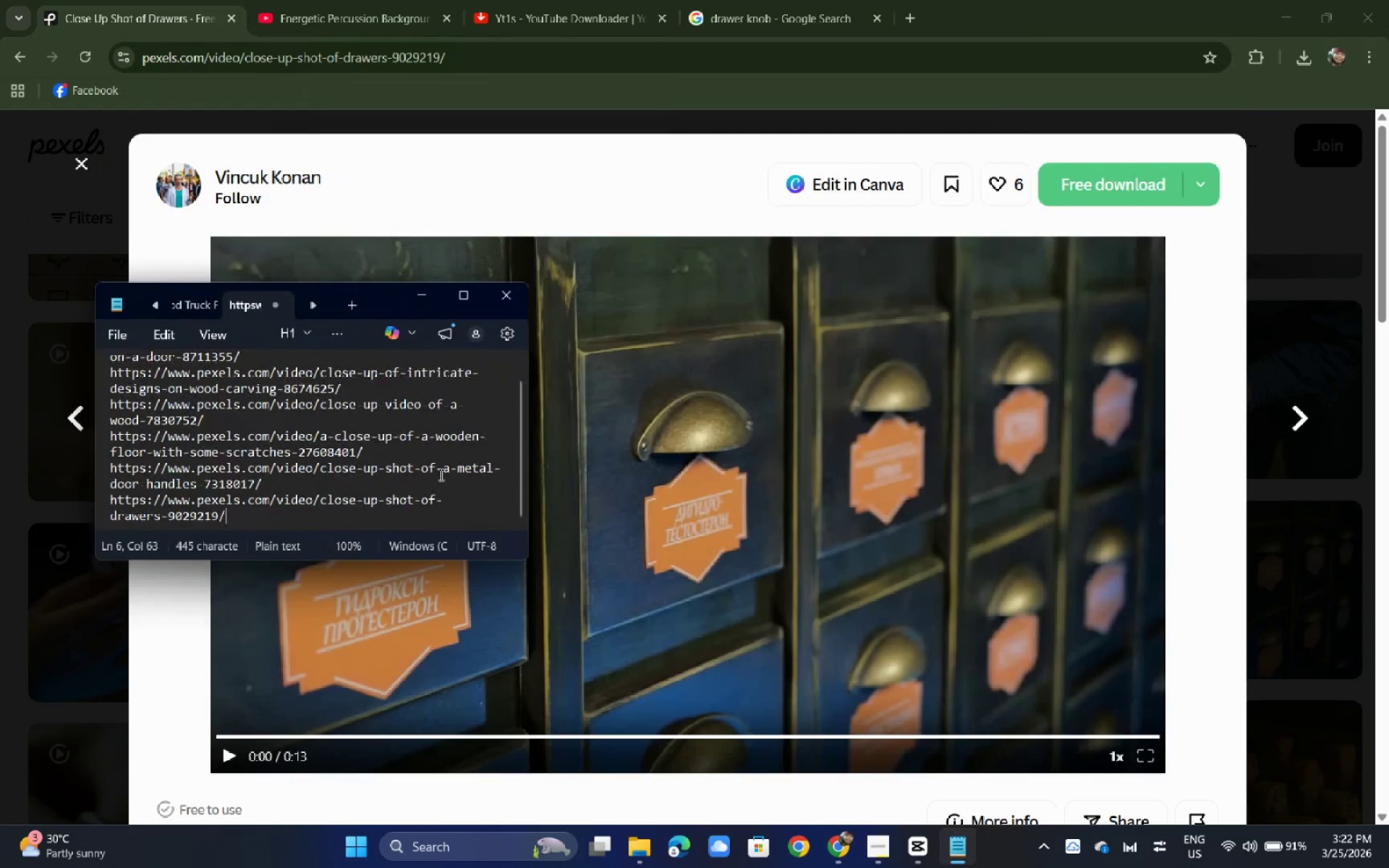 
key(Alt+AltLeft)
 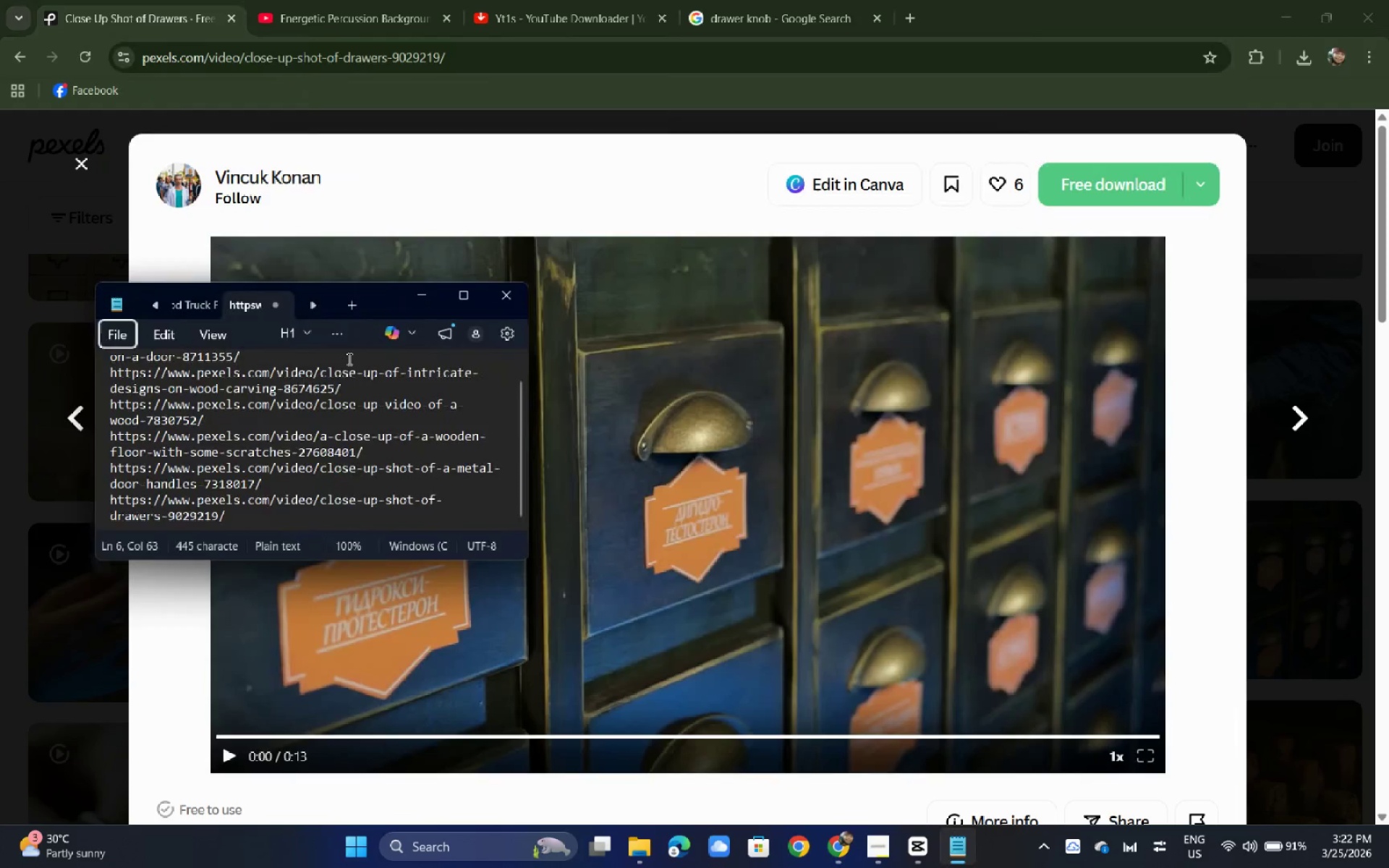 
key(Alt+AltLeft)
 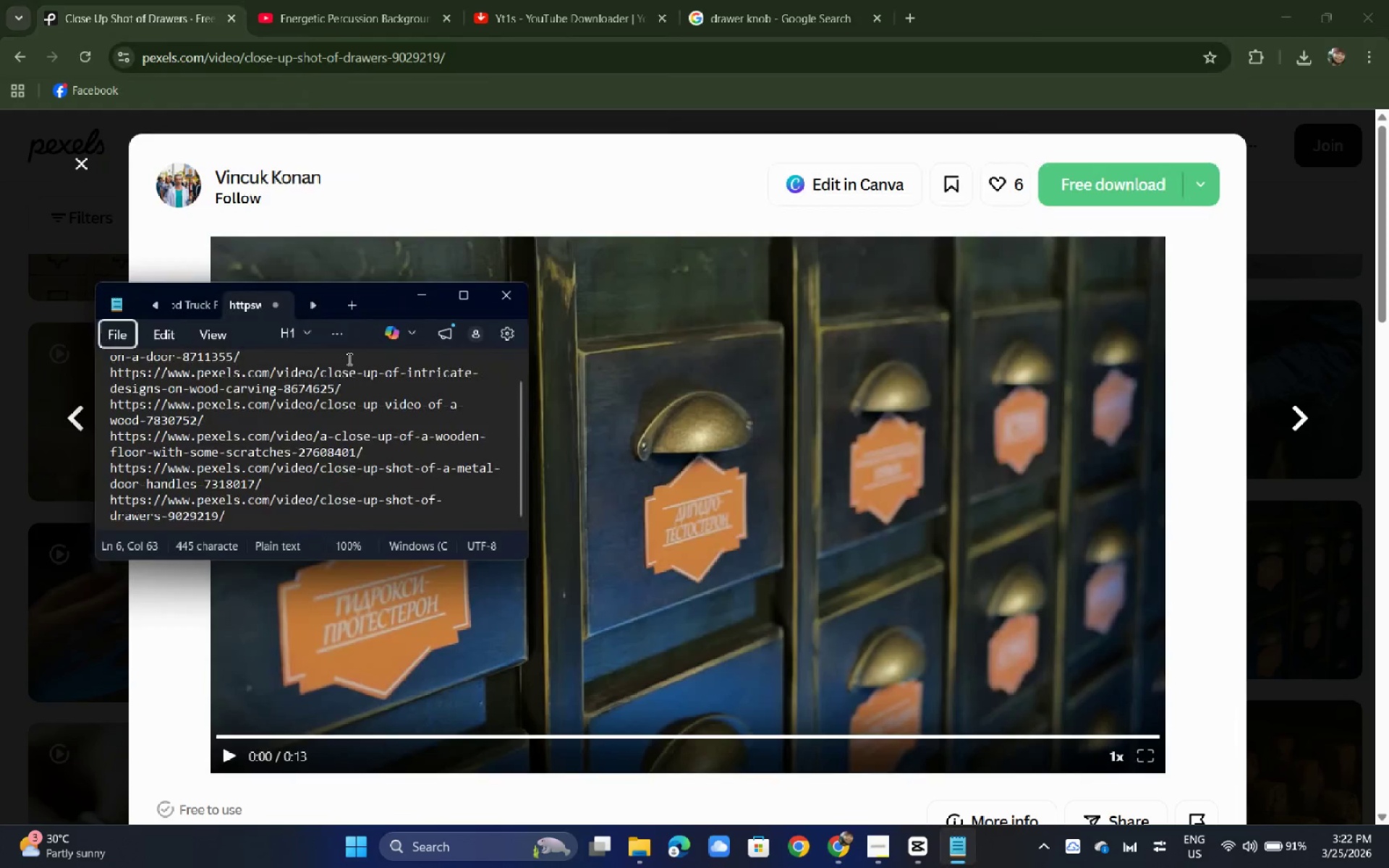 
key(Alt+Tab)
 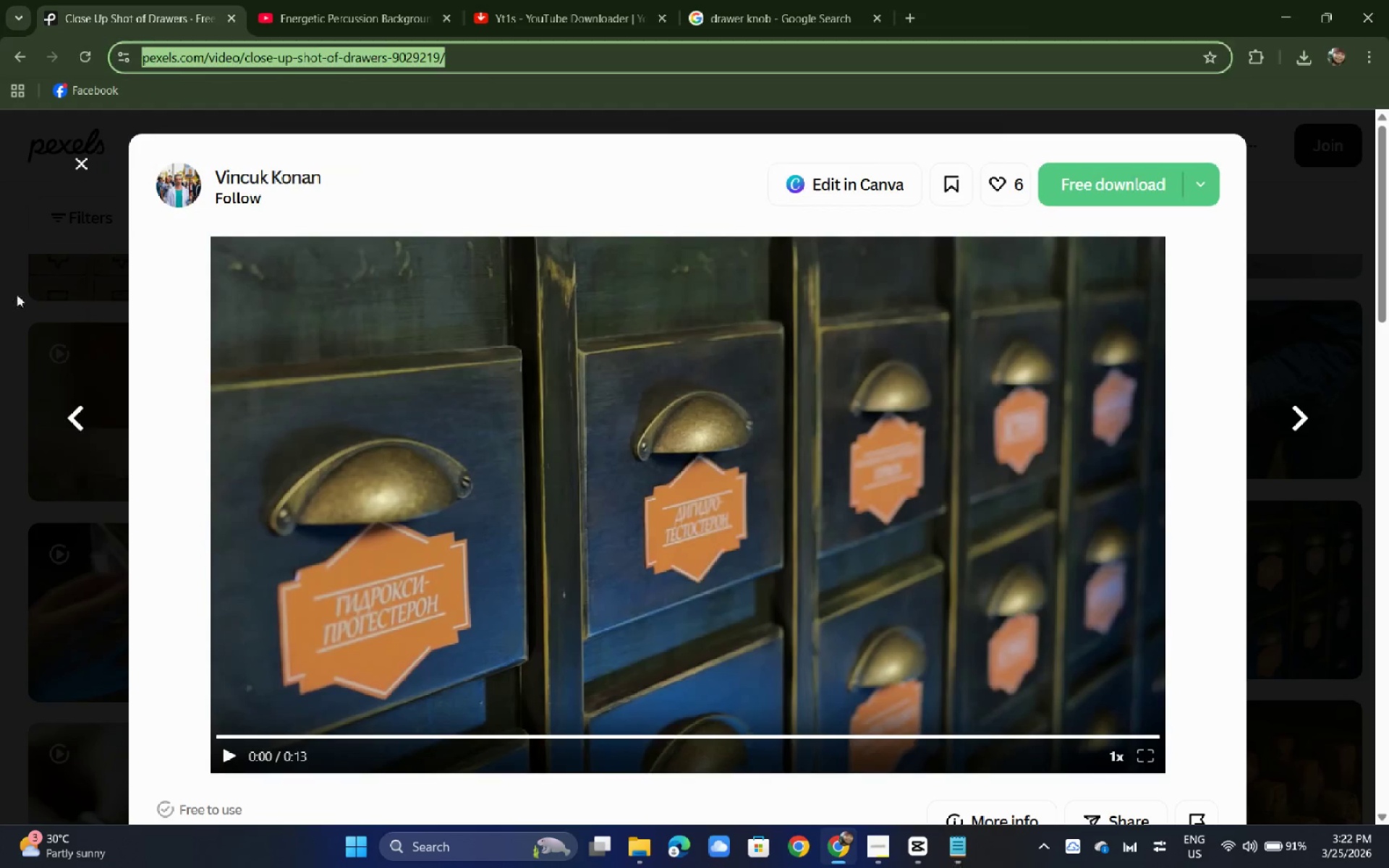 
left_click([17, 294])
 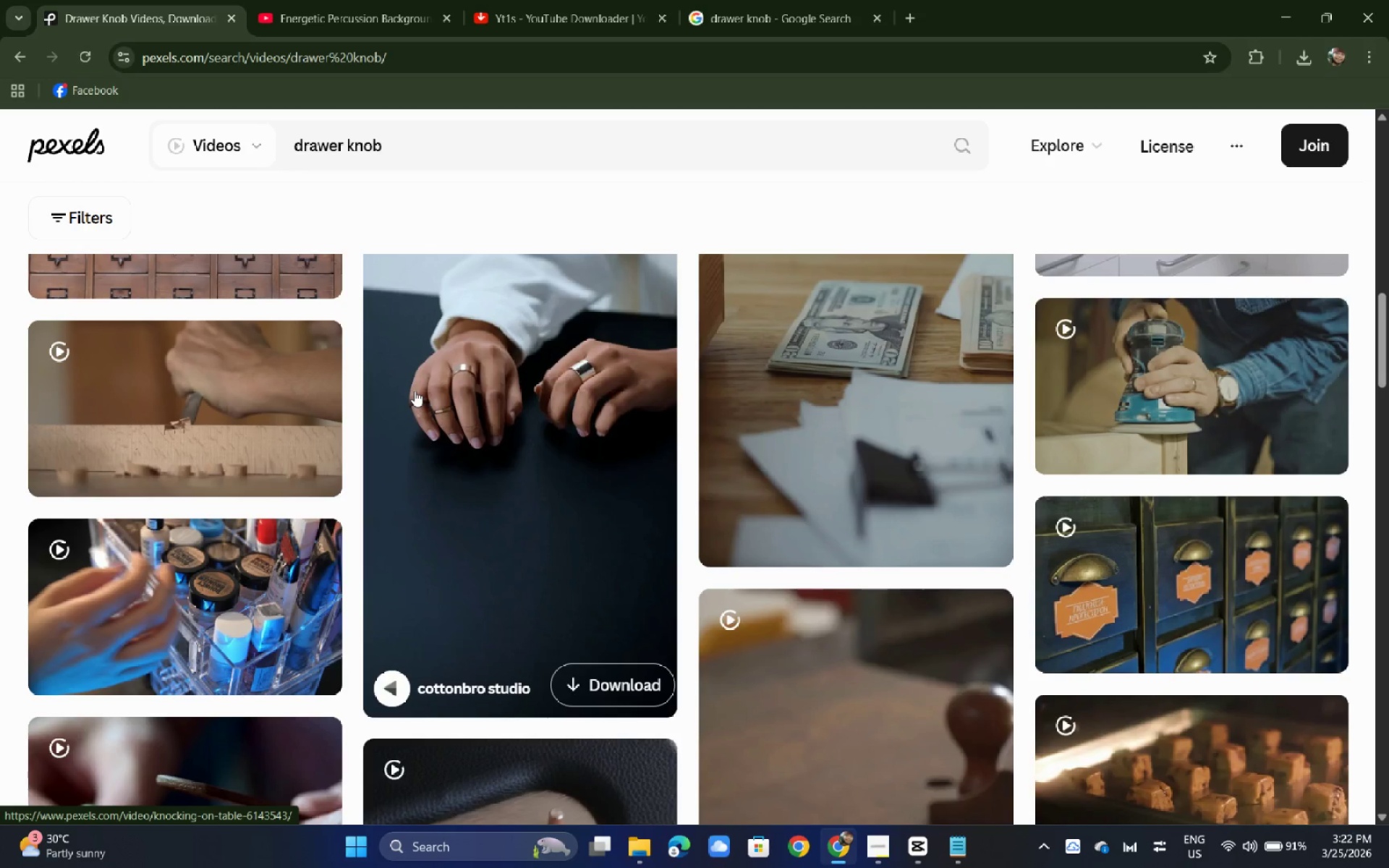 
scroll: coordinate [413, 395], scroll_direction: down, amount: 6.0
 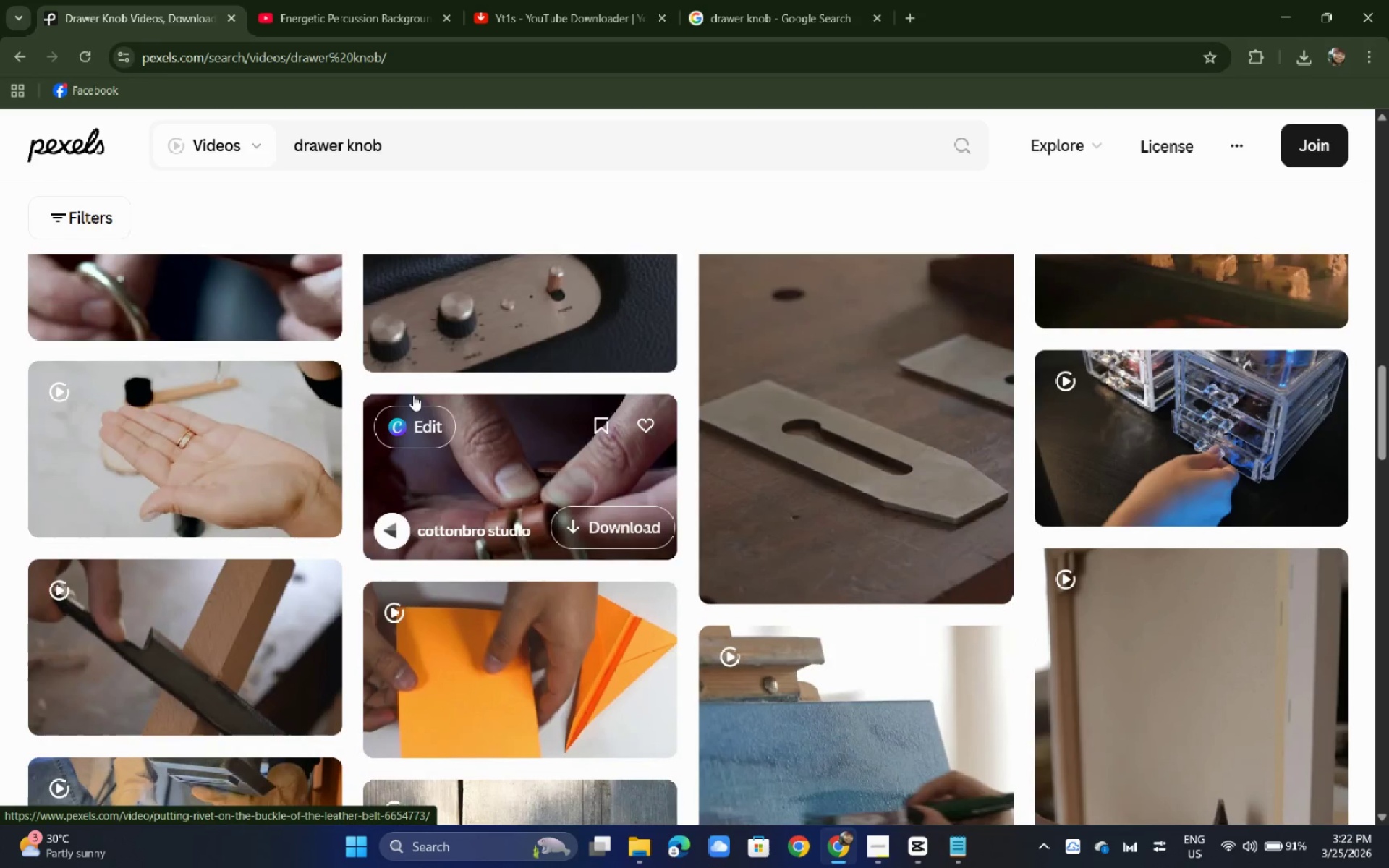 
wait(6.32)
 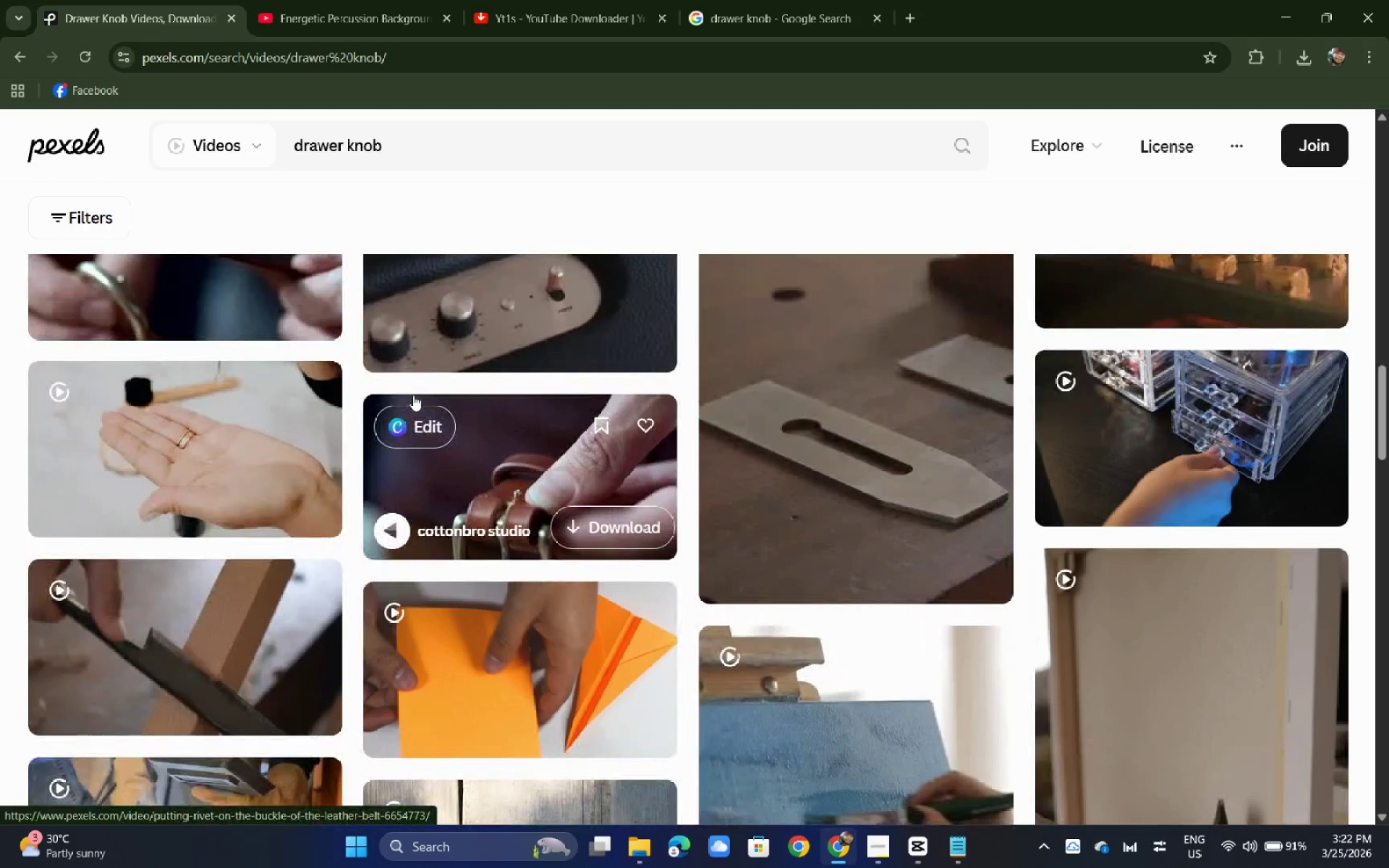 
left_click_drag(start_coordinate=[440, 163], to_coordinate=[291, 150])
 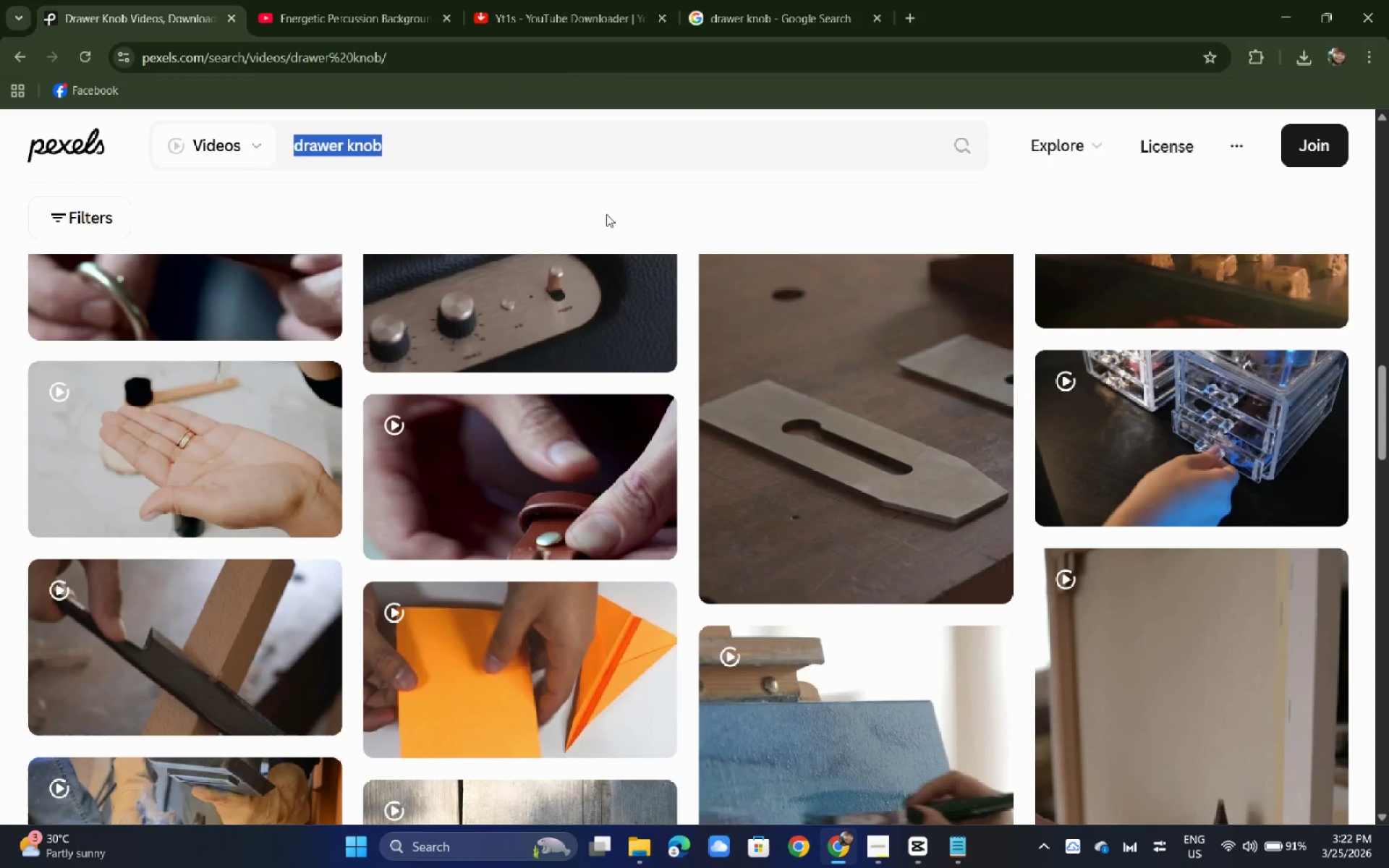 
type(fingers brs)
key(Backspace)
type(ushing)
 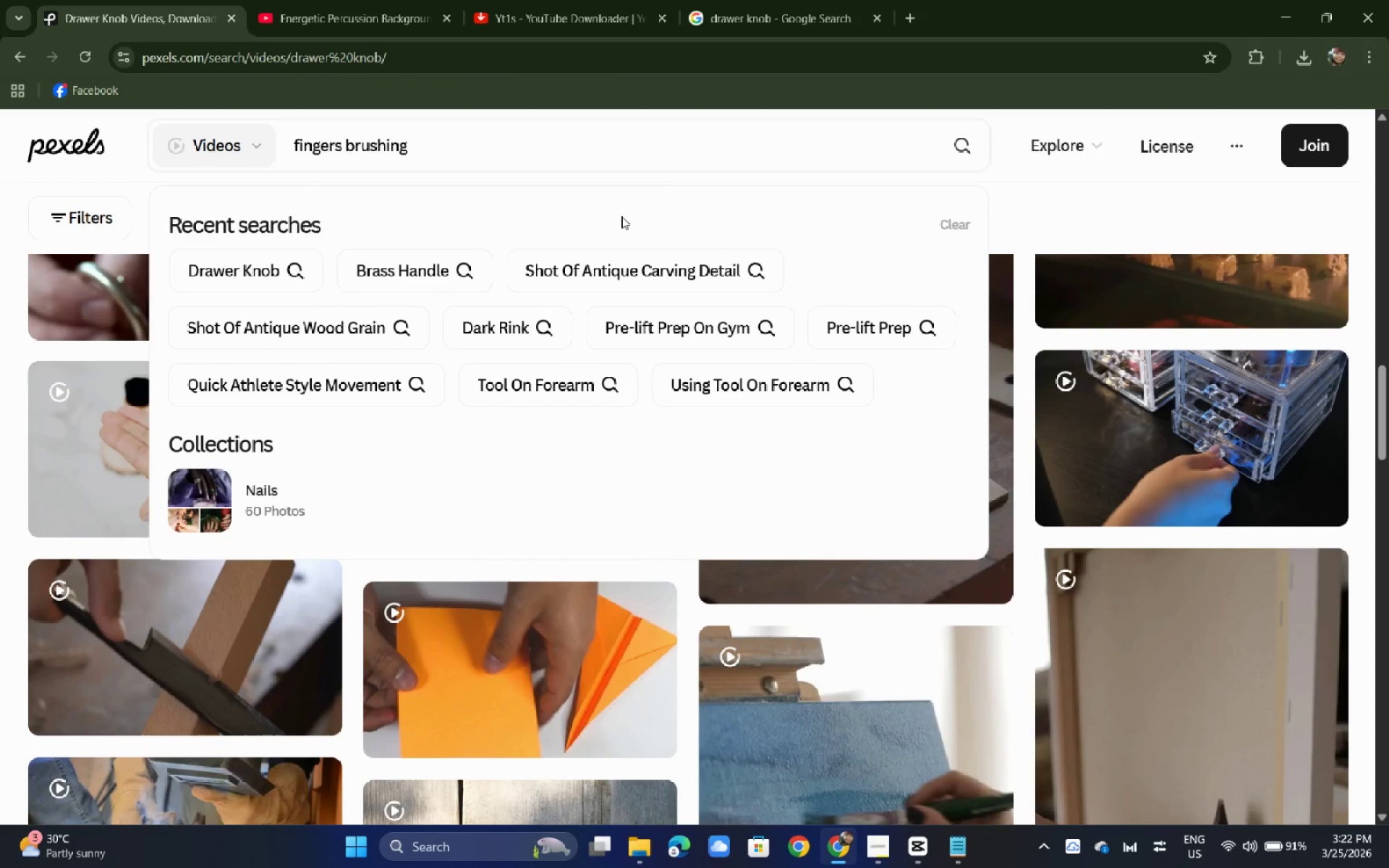 
type( across woods)
 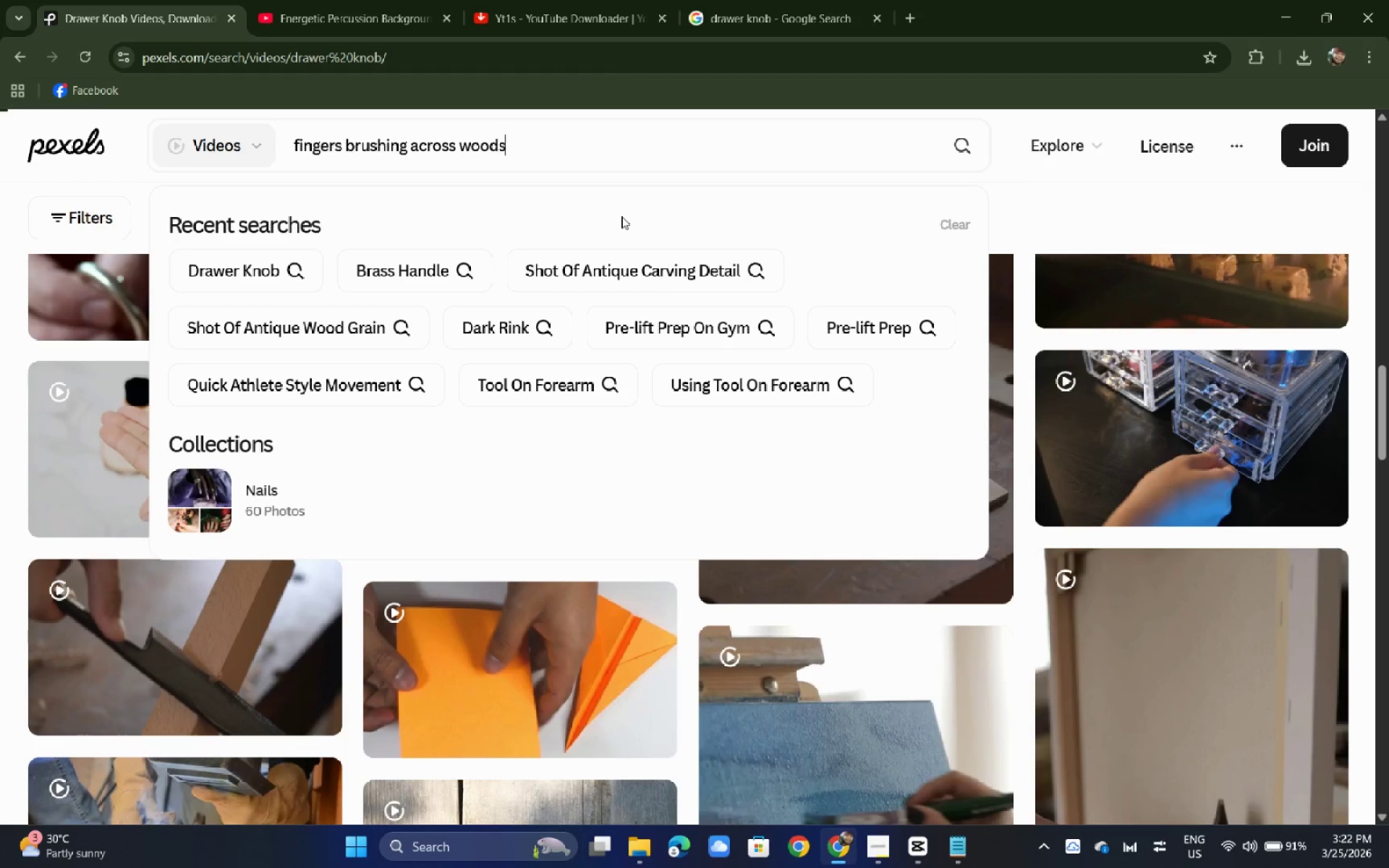 
key(Enter)
 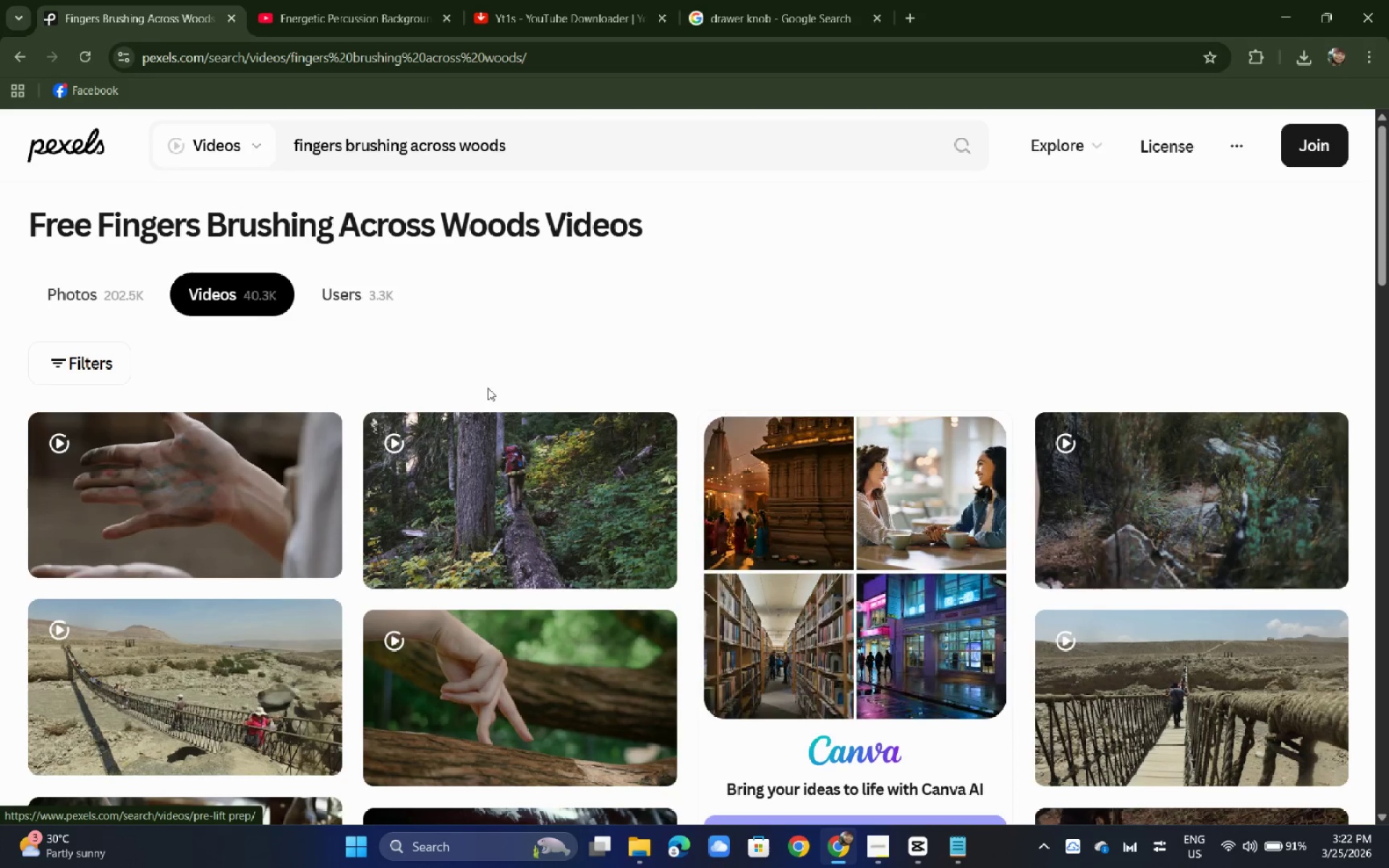 
wait(6.52)
 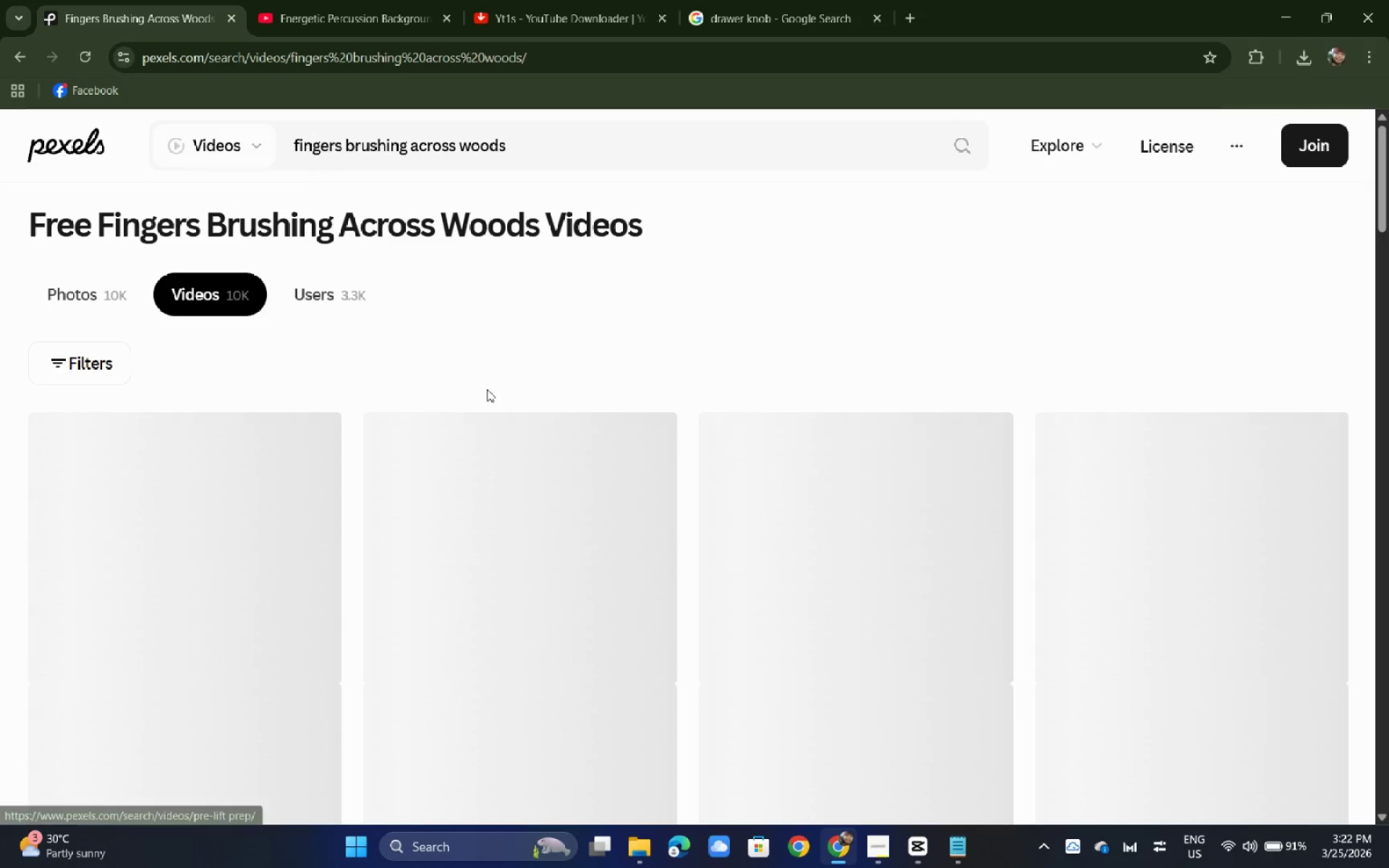 
left_click_drag(start_coordinate=[579, 128], to_coordinate=[194, 118])
 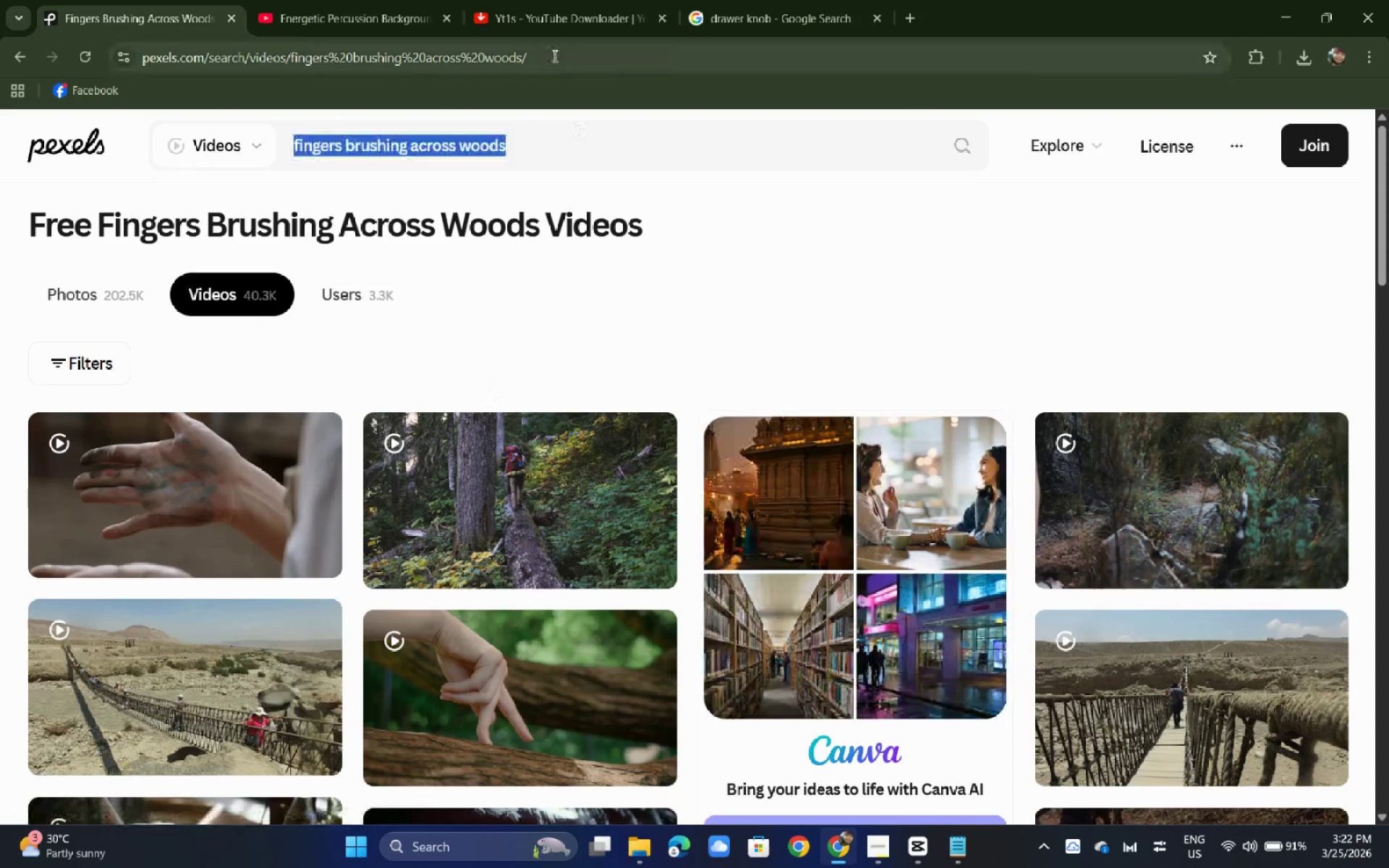 
key(Control+C)
 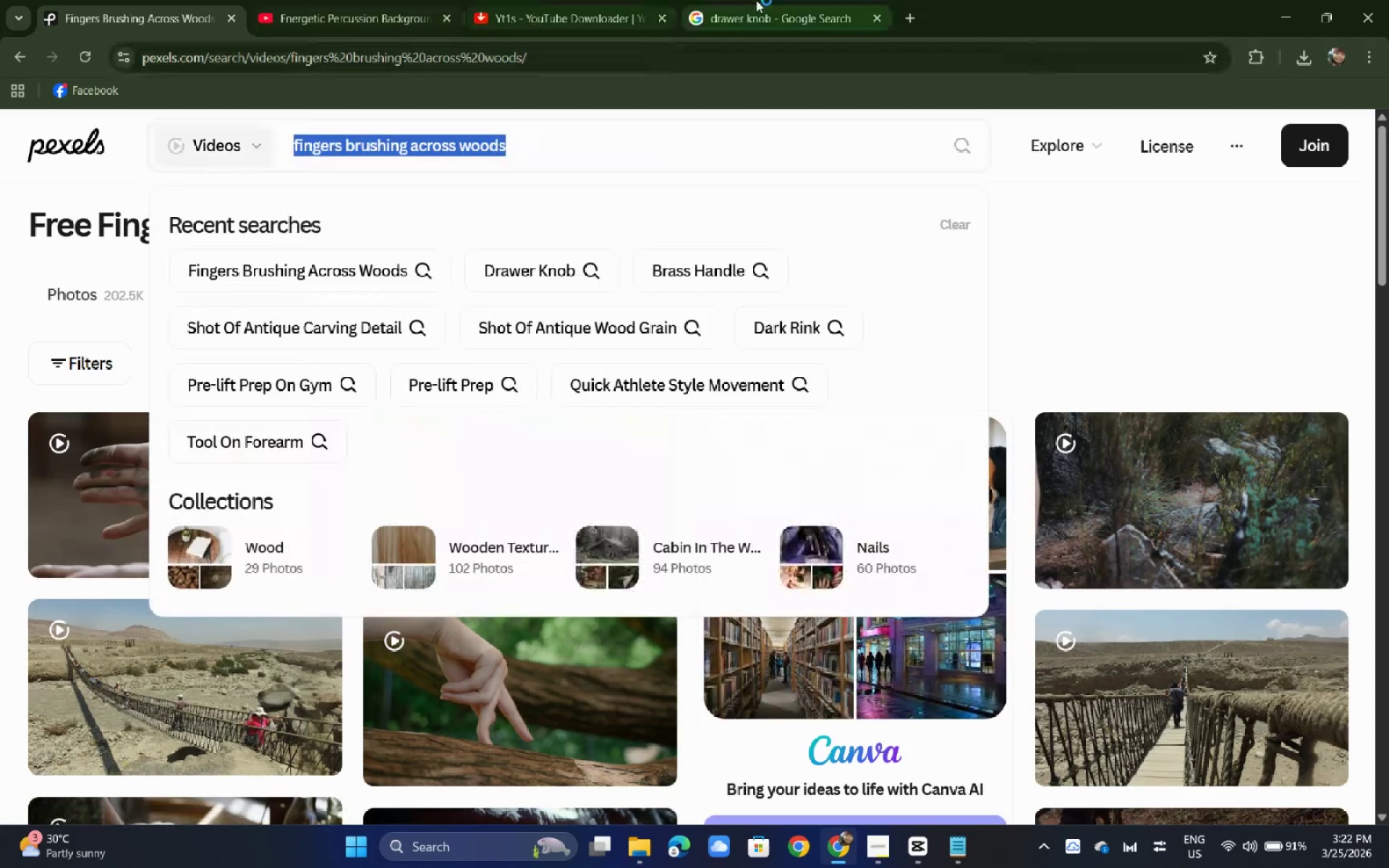 
left_click([756, 0])
 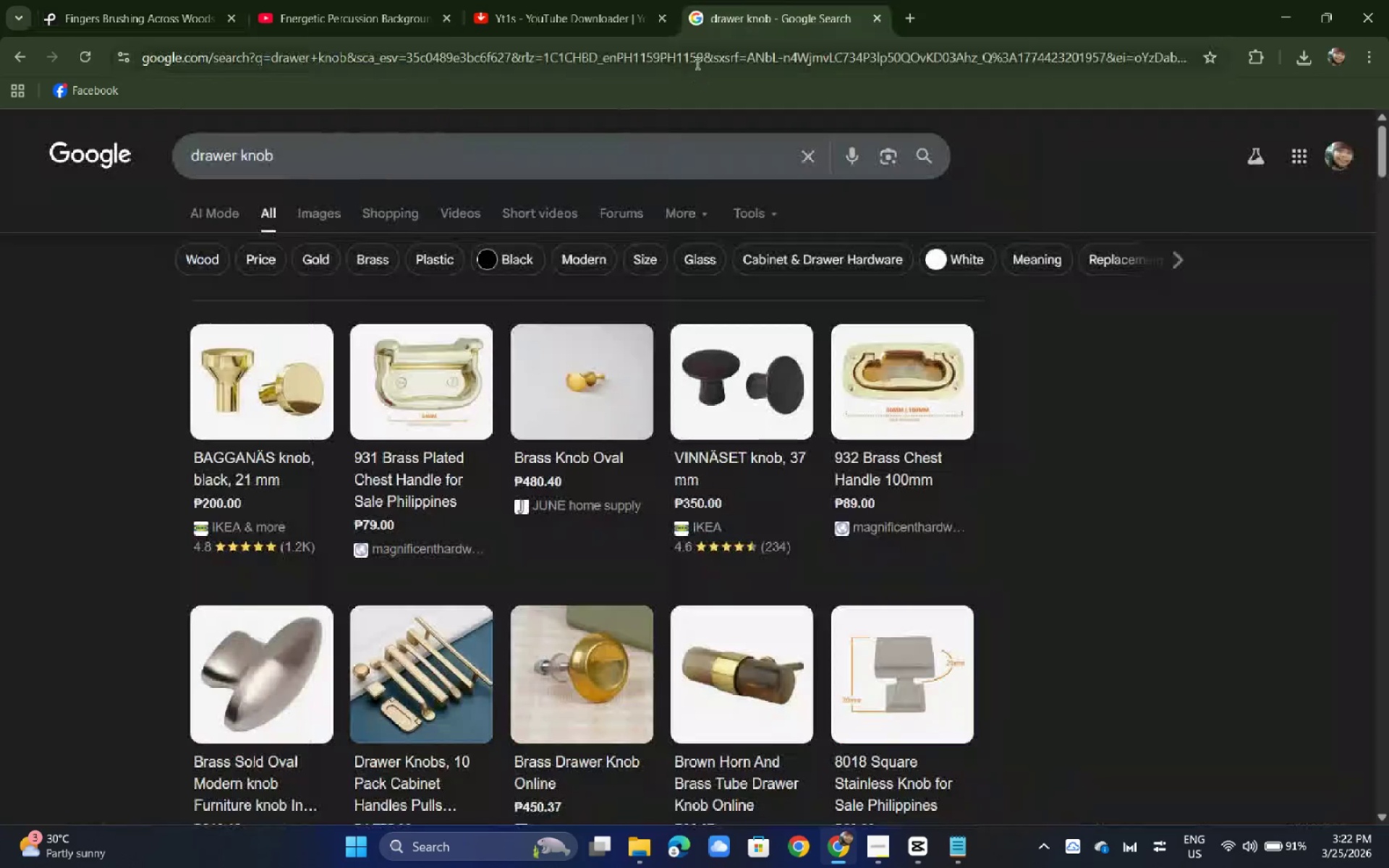 
left_click([696, 63])
 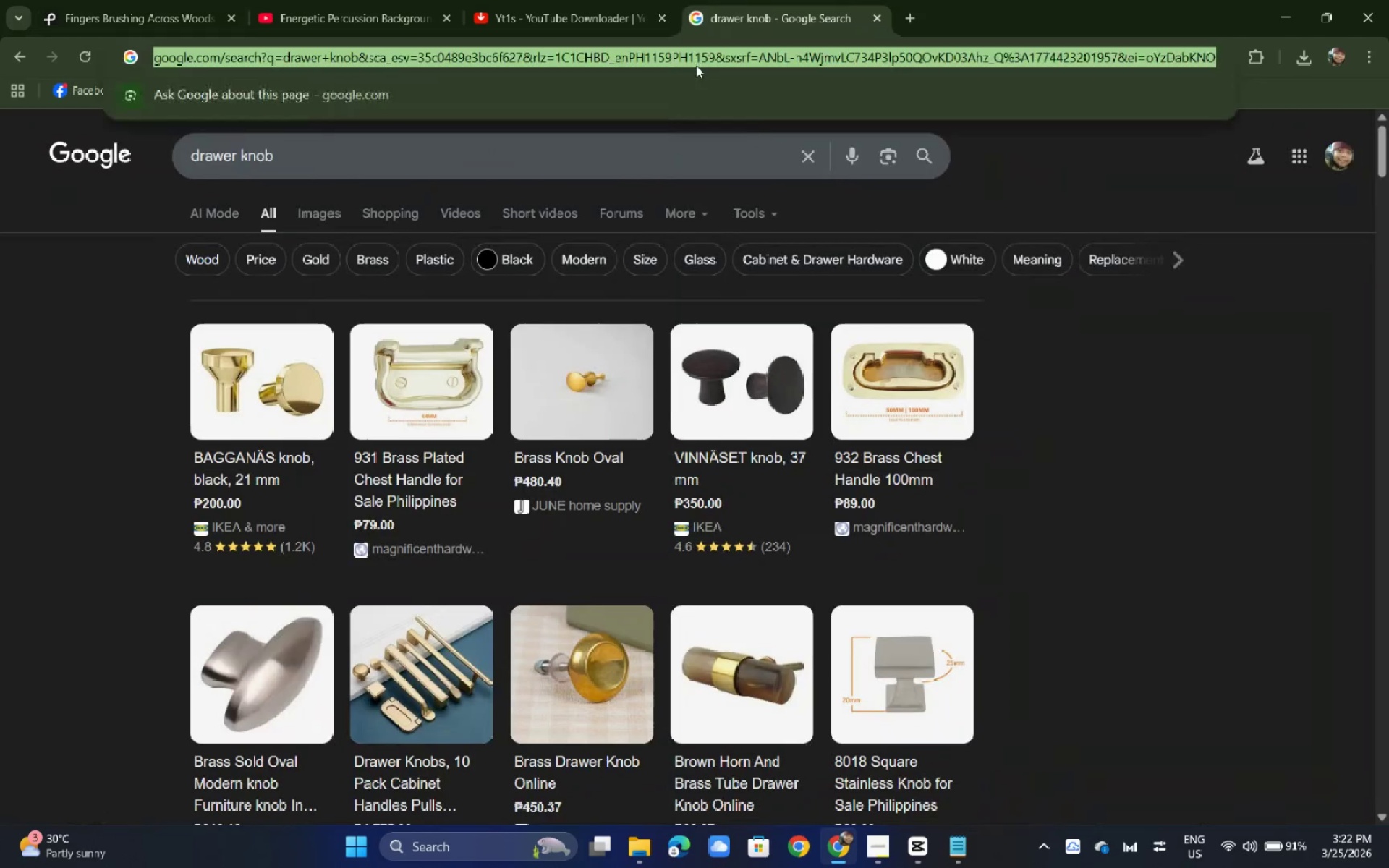 
key(Control+ControlLeft)
 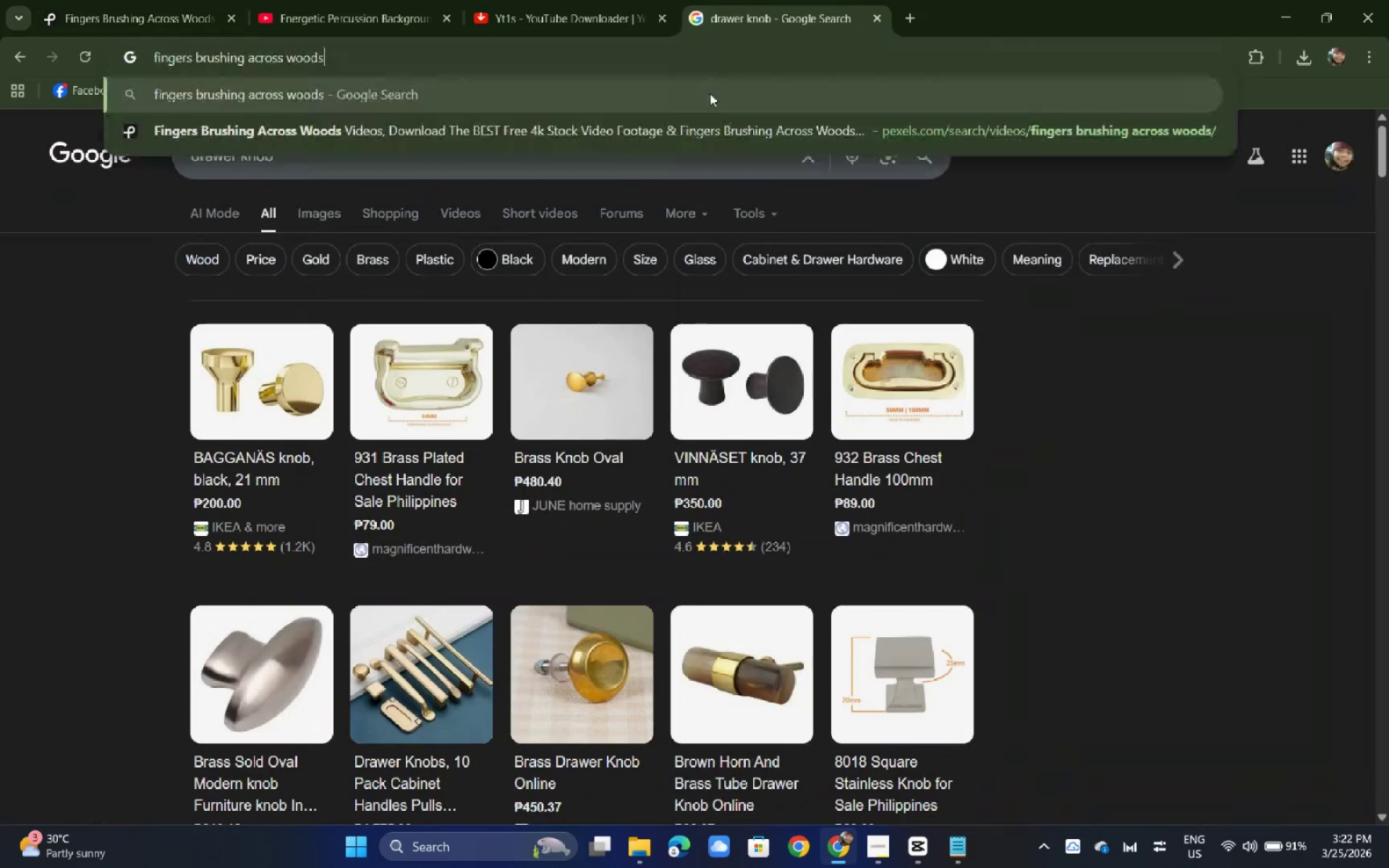 
key(Control+V)
 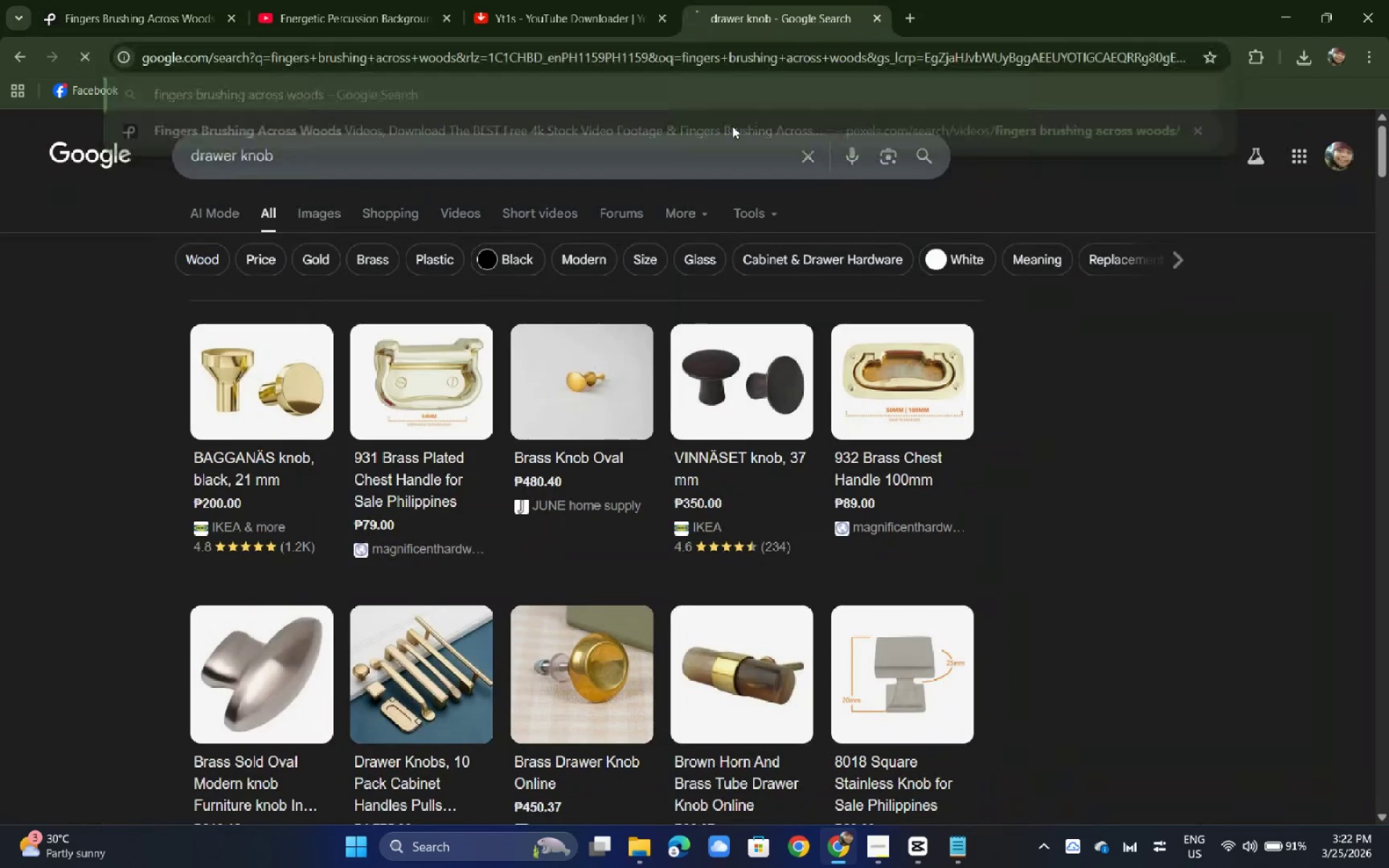 
key(Enter)
 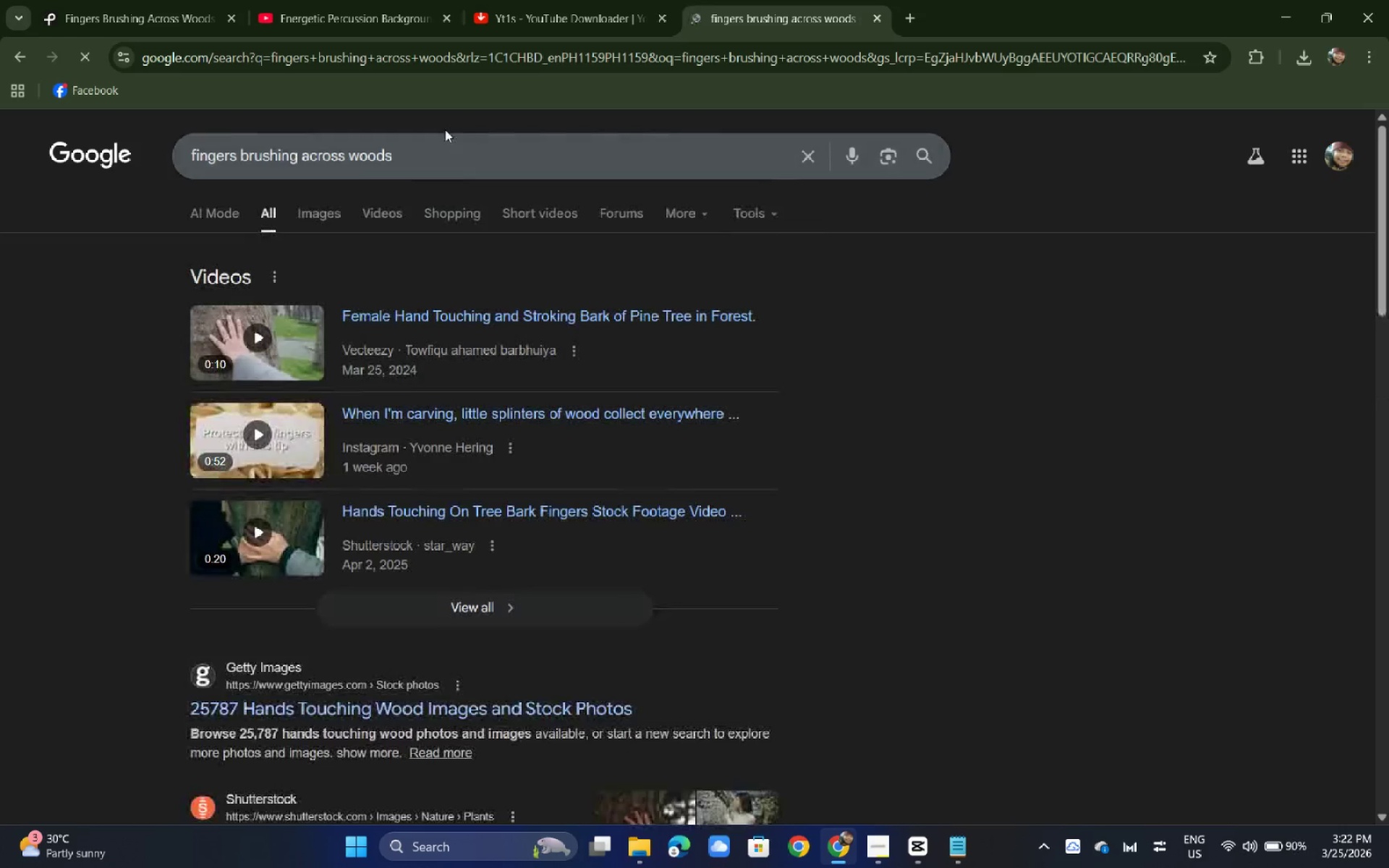 
left_click([114, 0])
 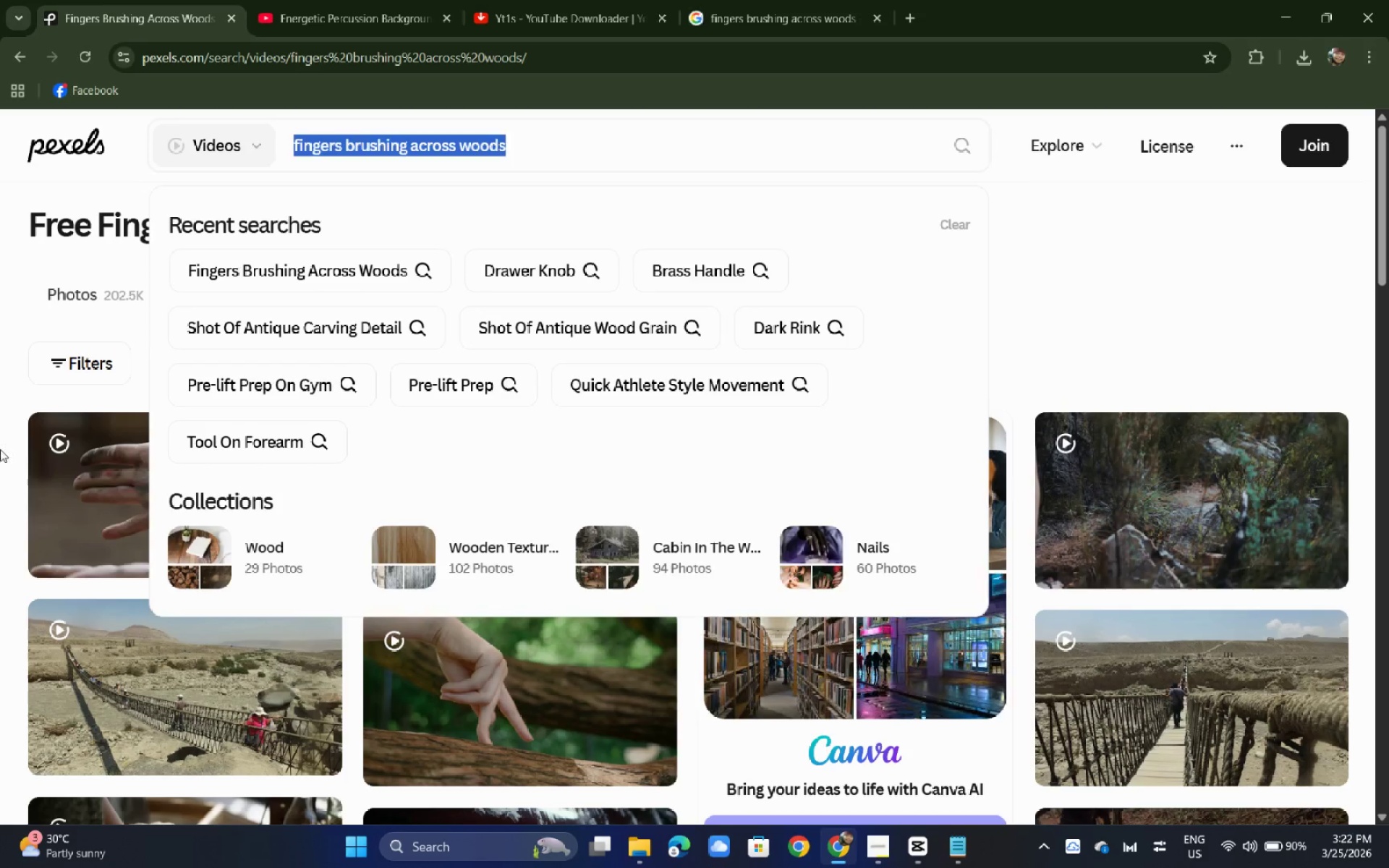 
left_click([0, 449])
 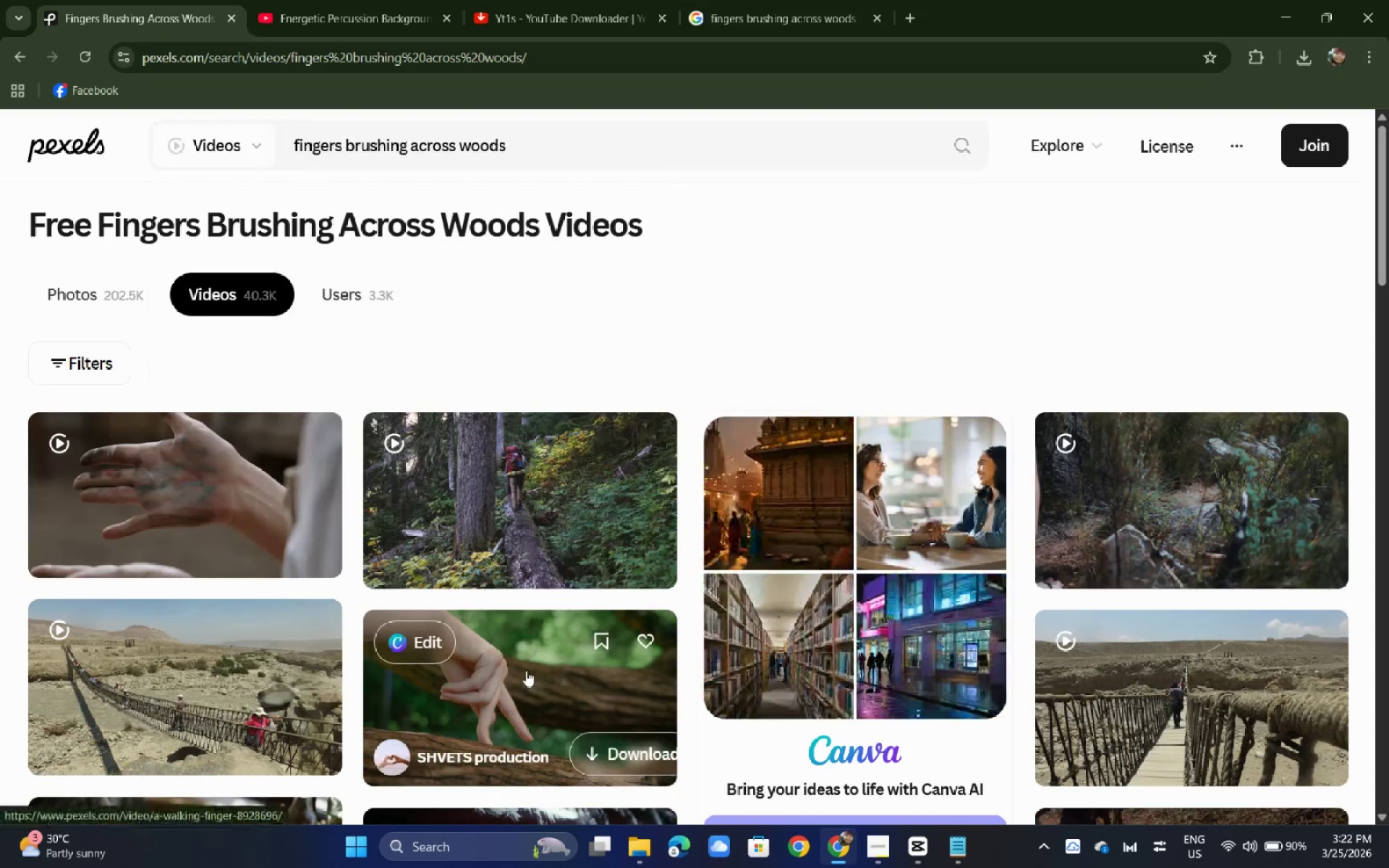 
left_click([787, 0])
 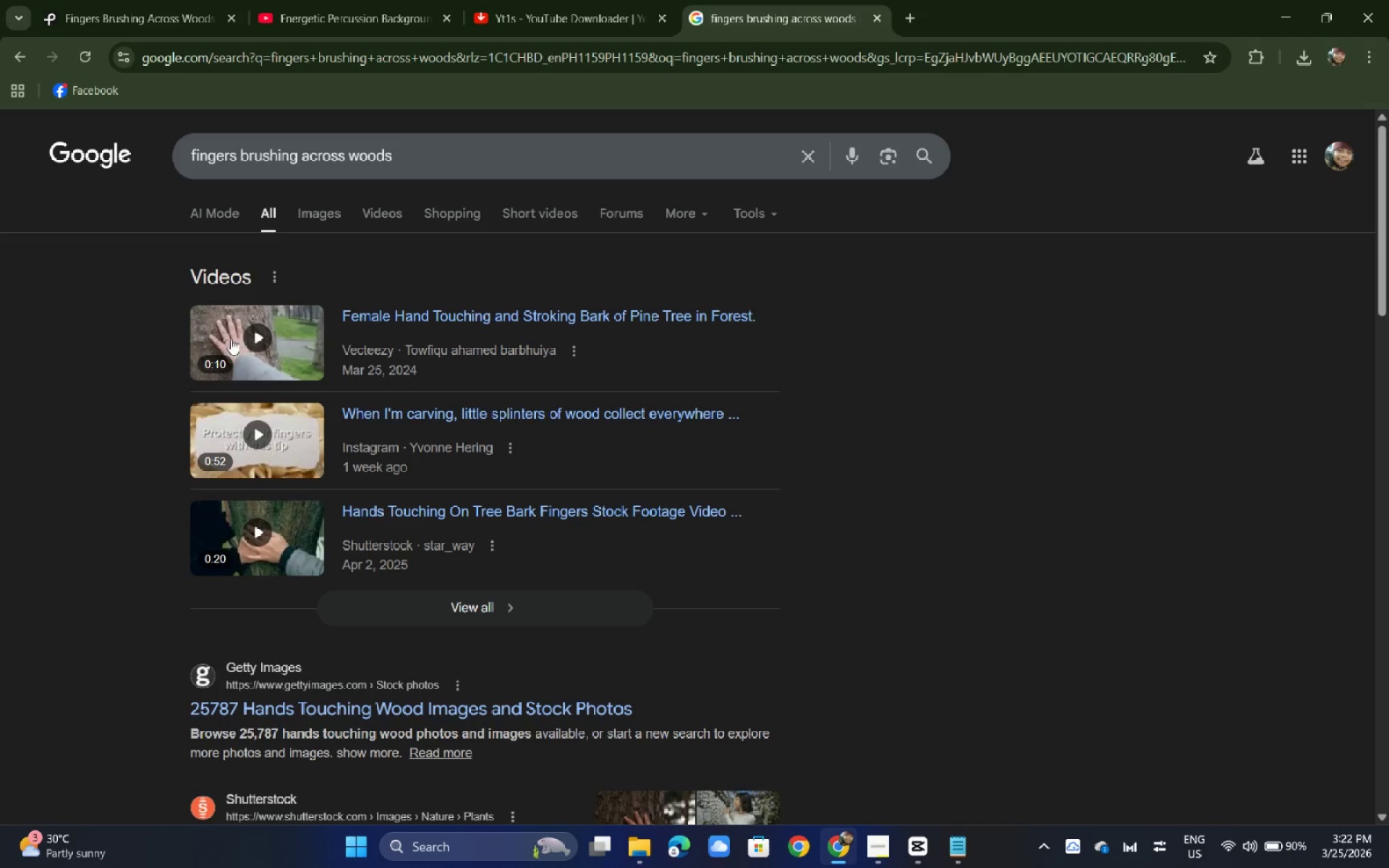 
left_click([231, 338])
 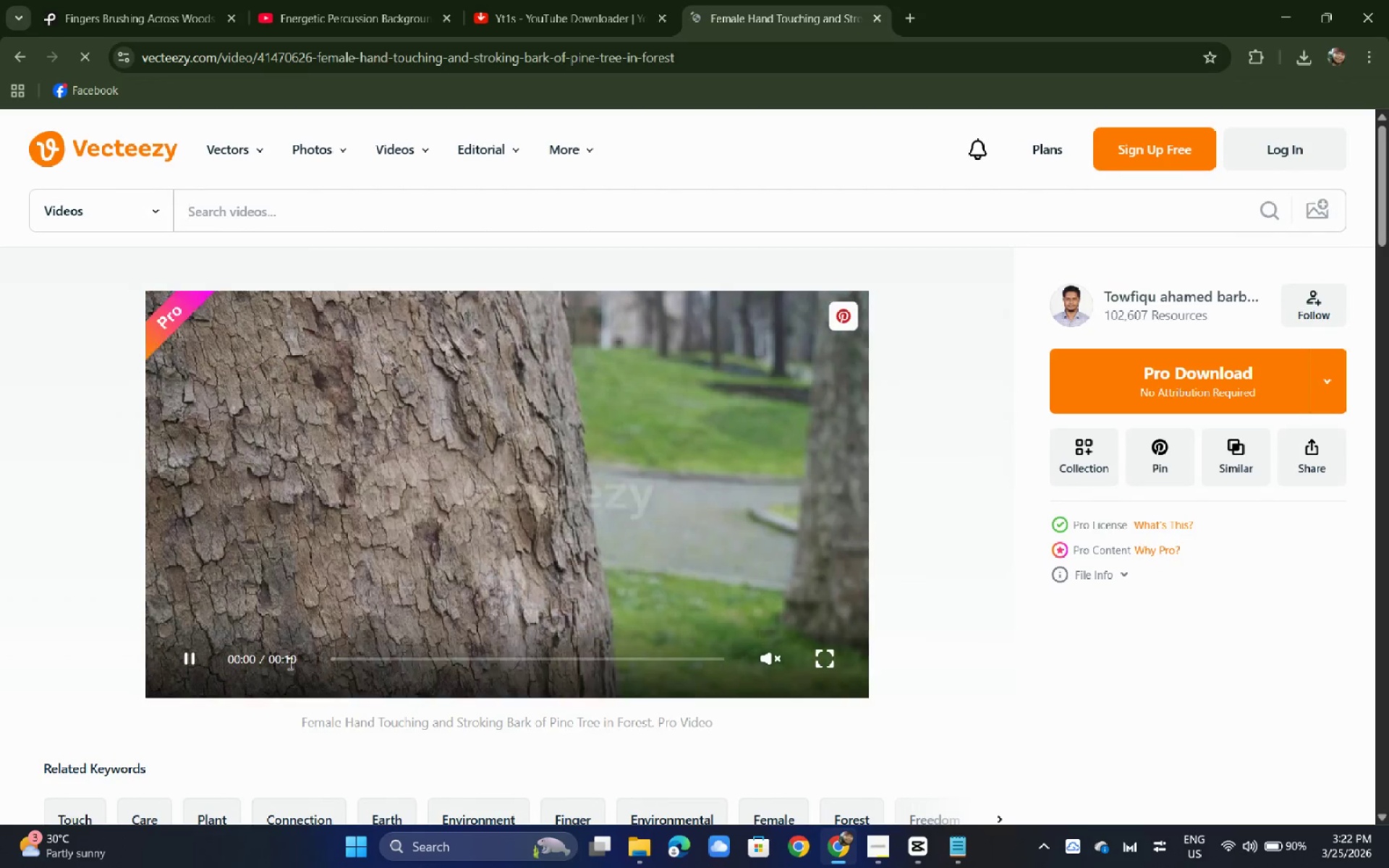 
wait(5.52)
 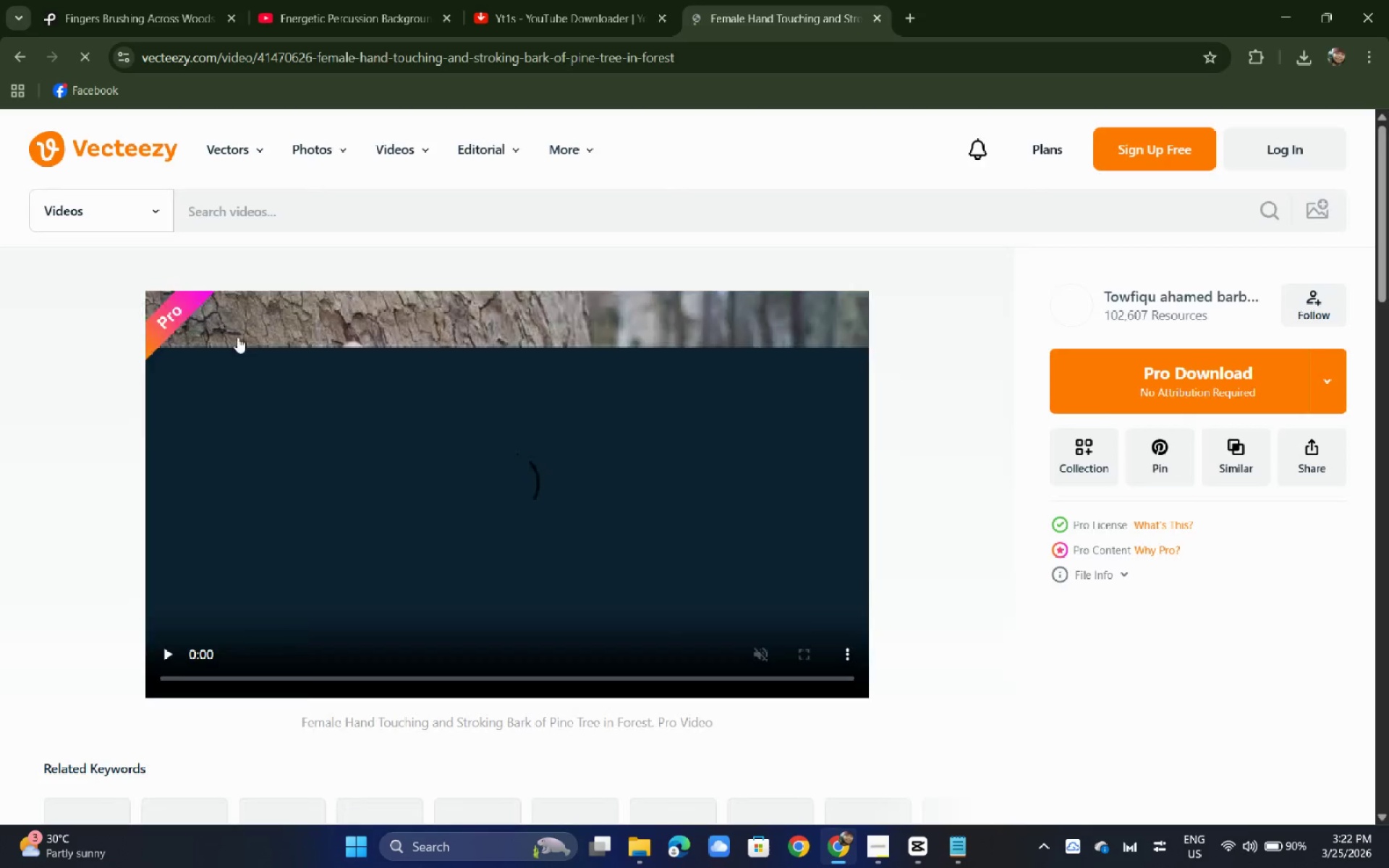 
double_click([511, 663])
 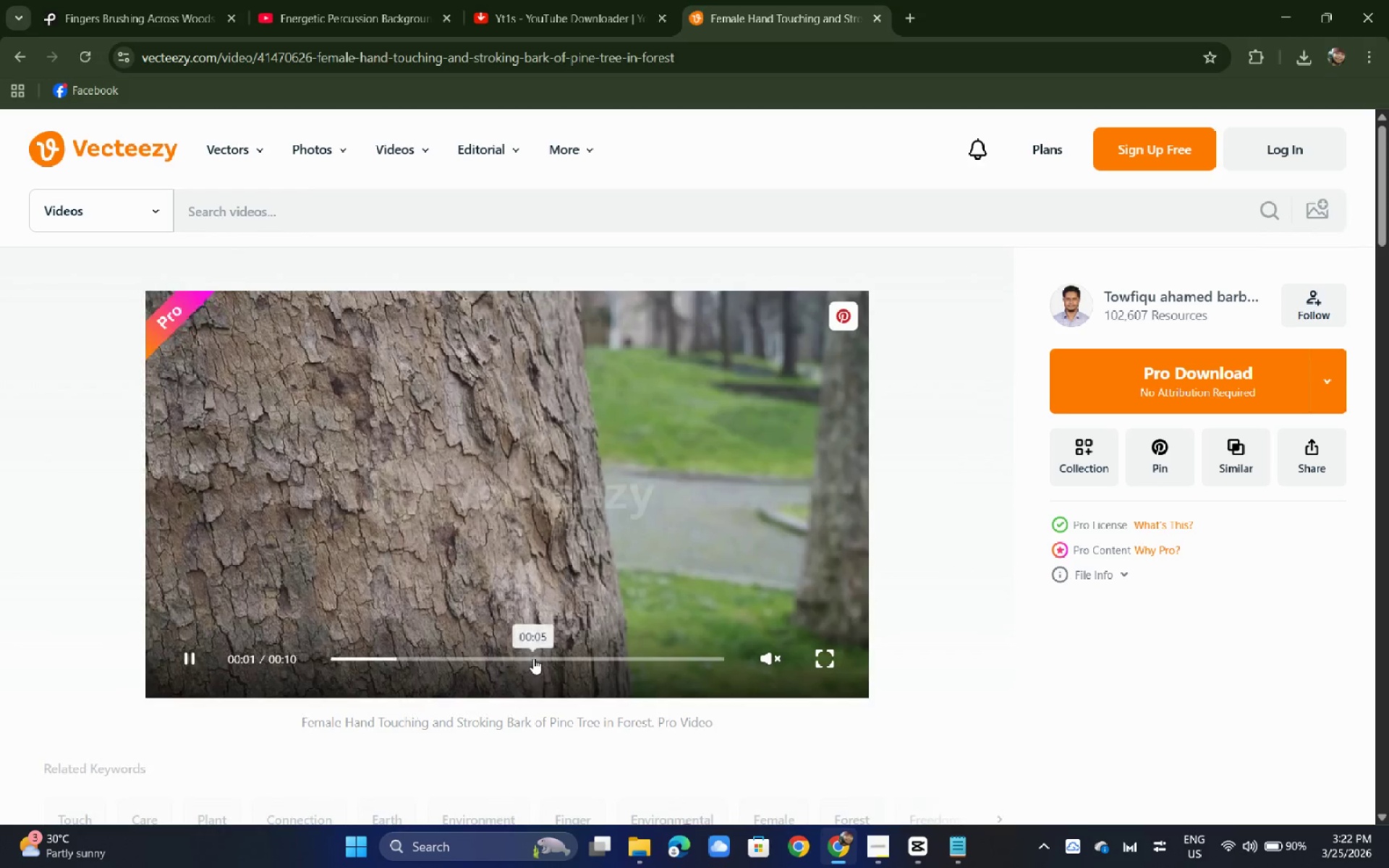 
left_click([533, 658])
 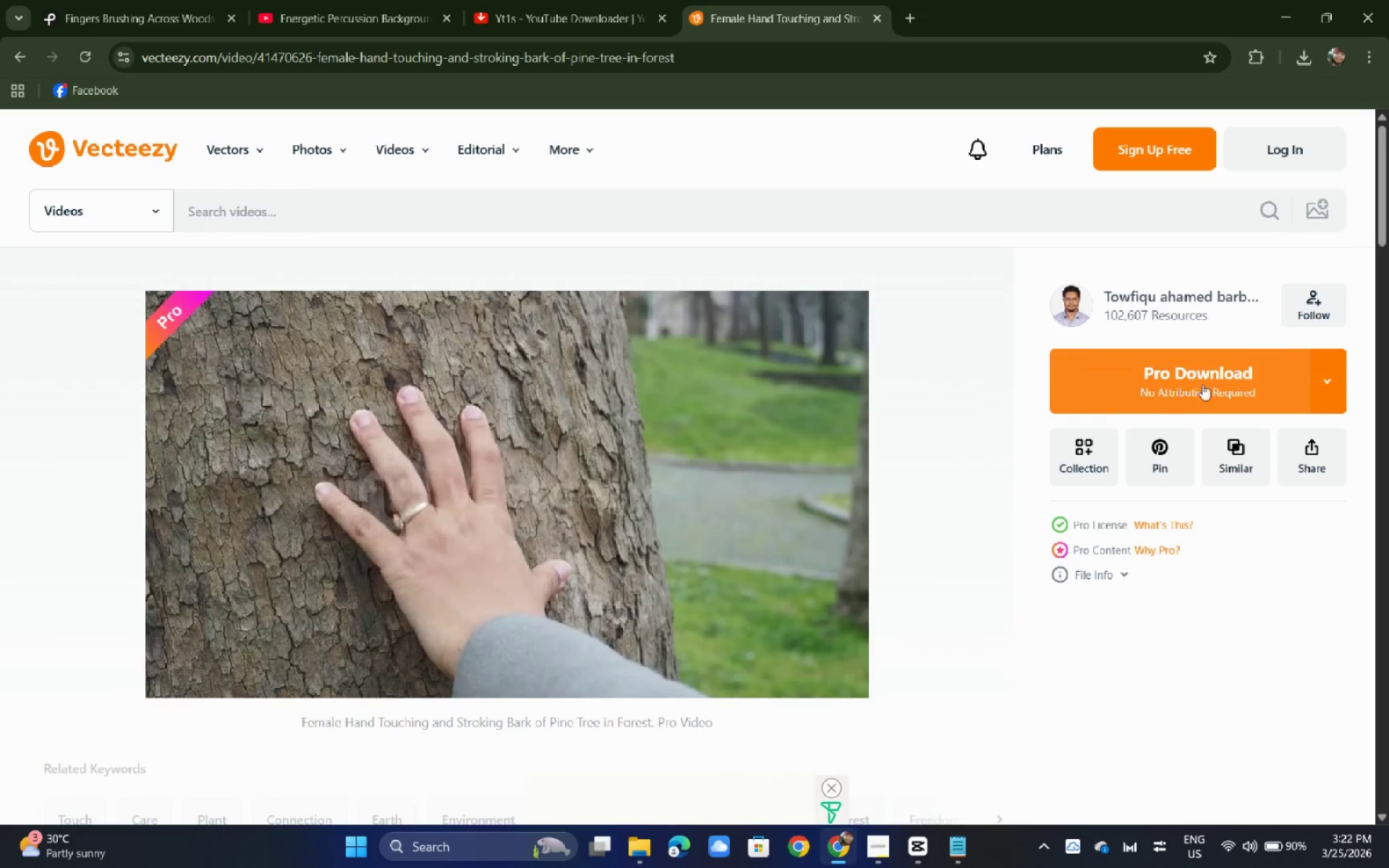 
left_click([1330, 379])
 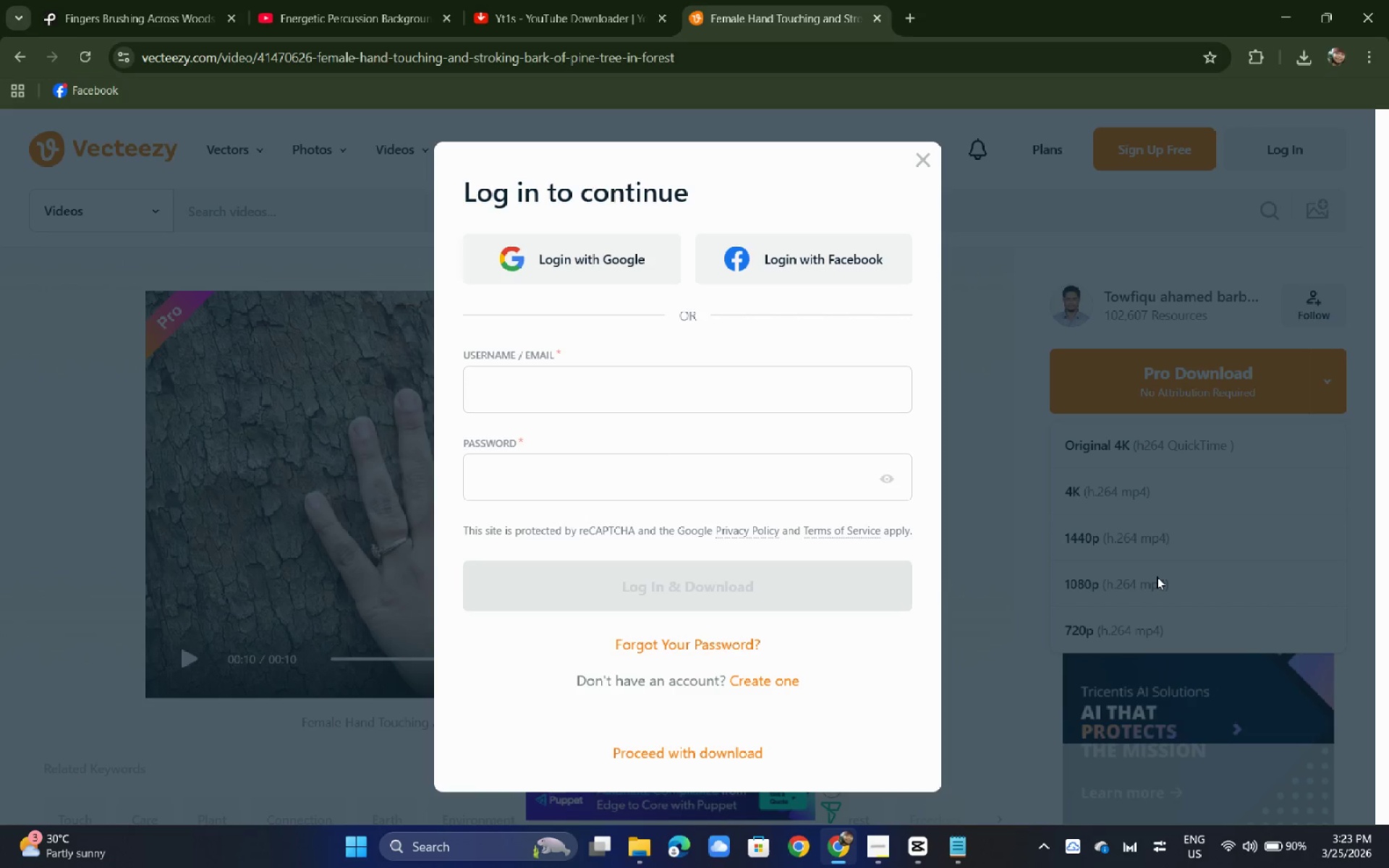 
left_click_drag(start_coordinate=[912, 159], to_coordinate=[916, 160])
 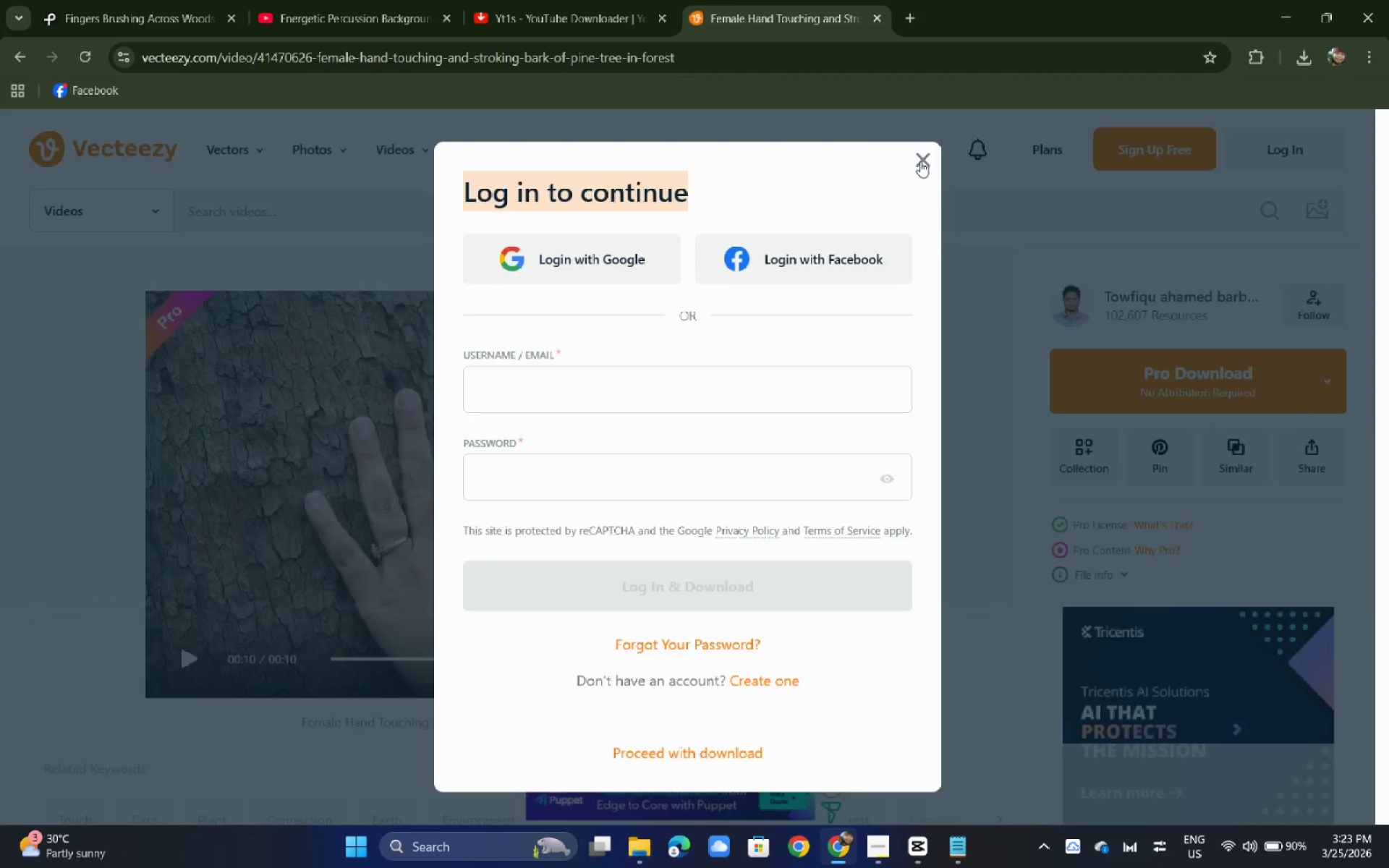 
double_click([920, 161])
 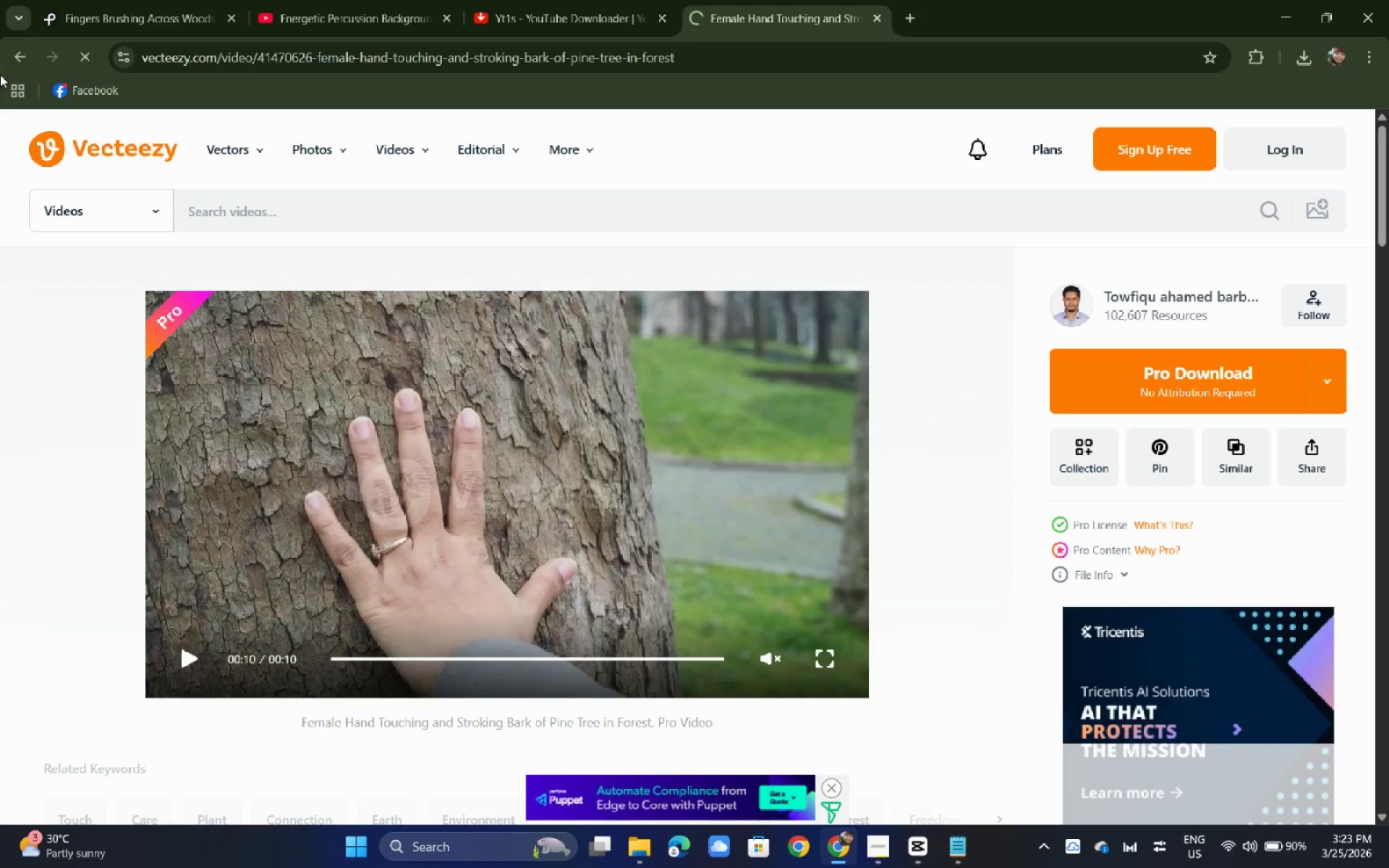 
left_click([22, 56])
 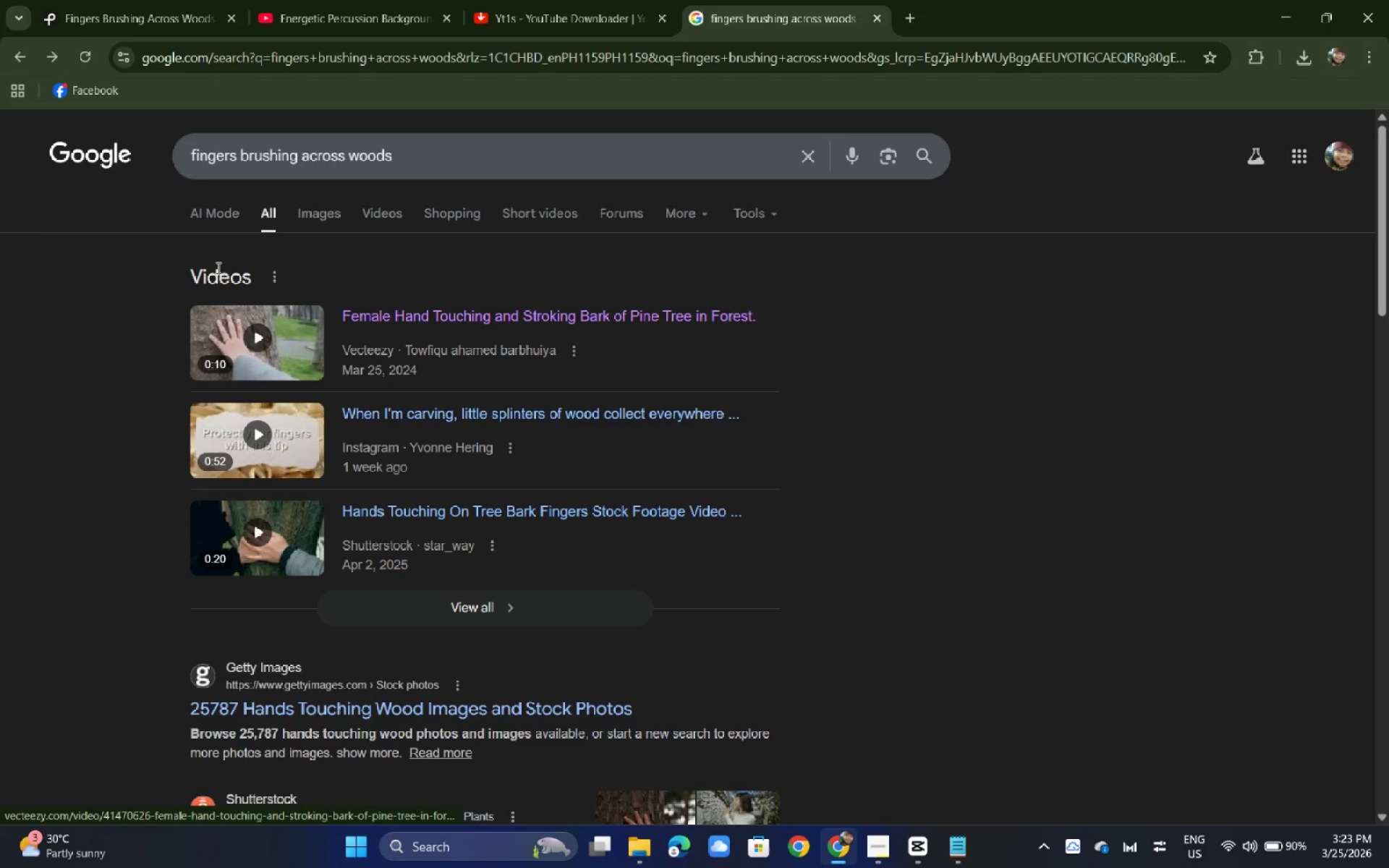 
key(Alt+AltLeft)
 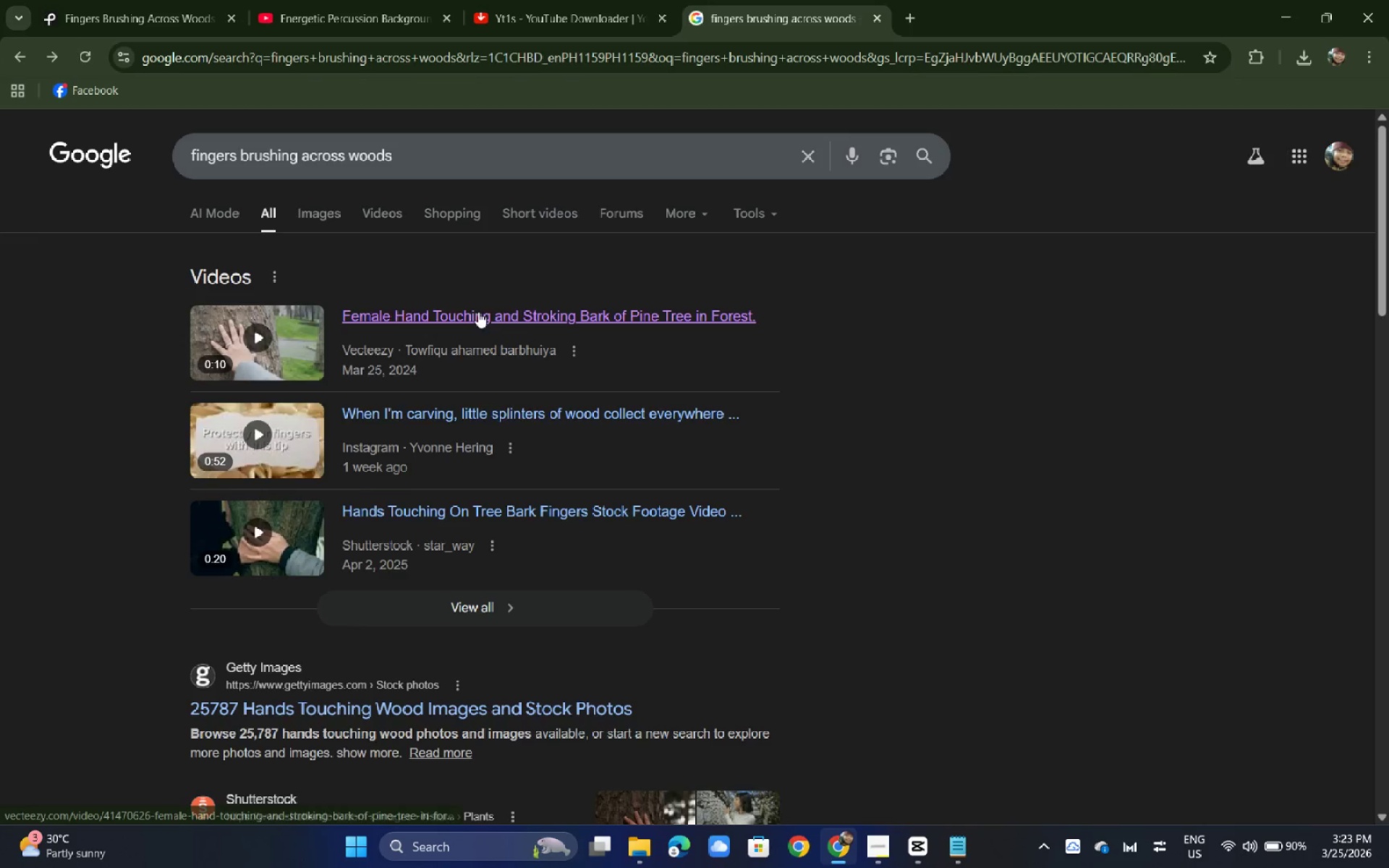 
key(Alt+Tab)
 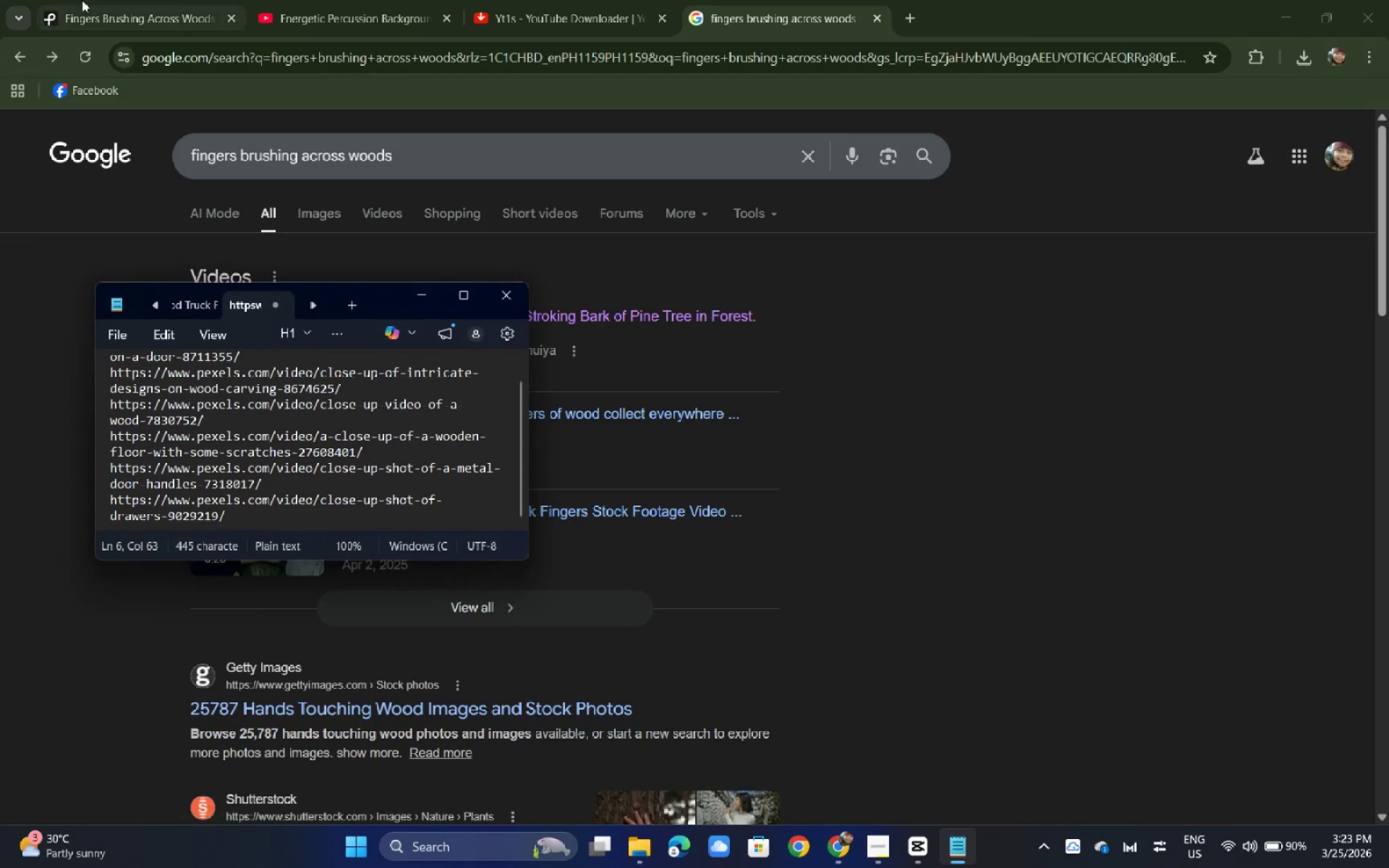 
left_click([41, 0])
 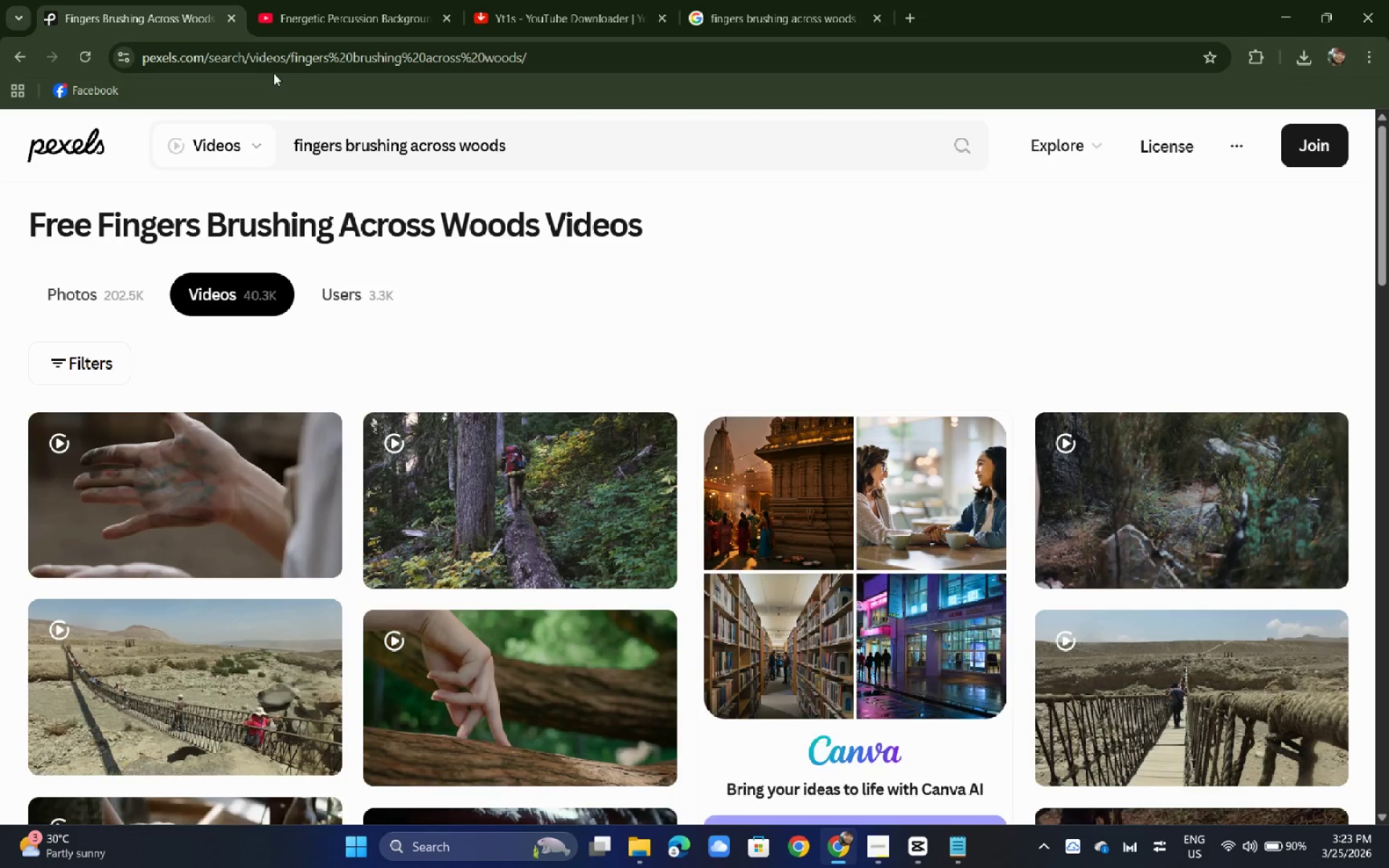 
scroll: coordinate [551, 493], scroll_direction: down, amount: 10.0
 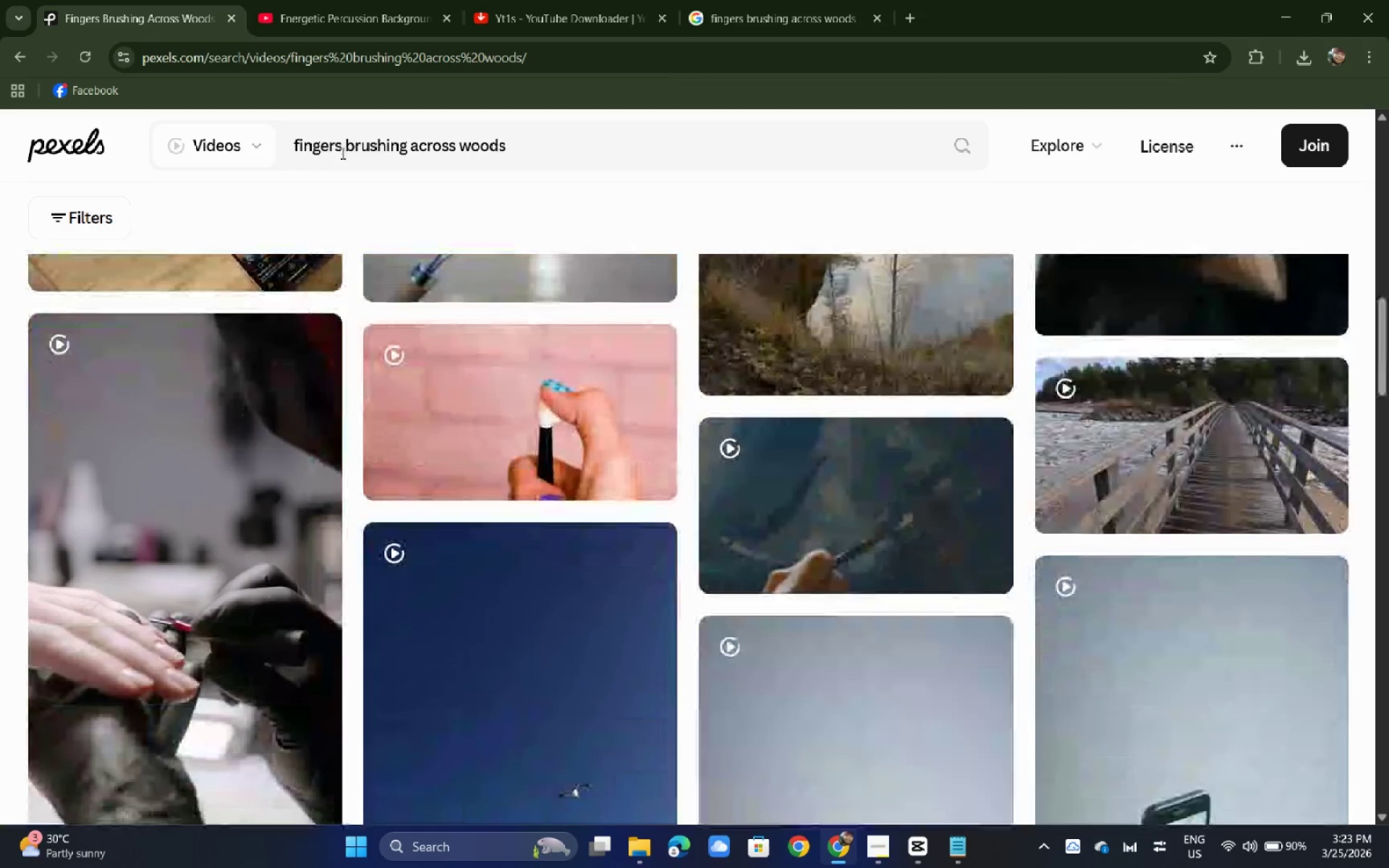 
left_click_drag(start_coordinate=[342, 145], to_coordinate=[232, 140])
 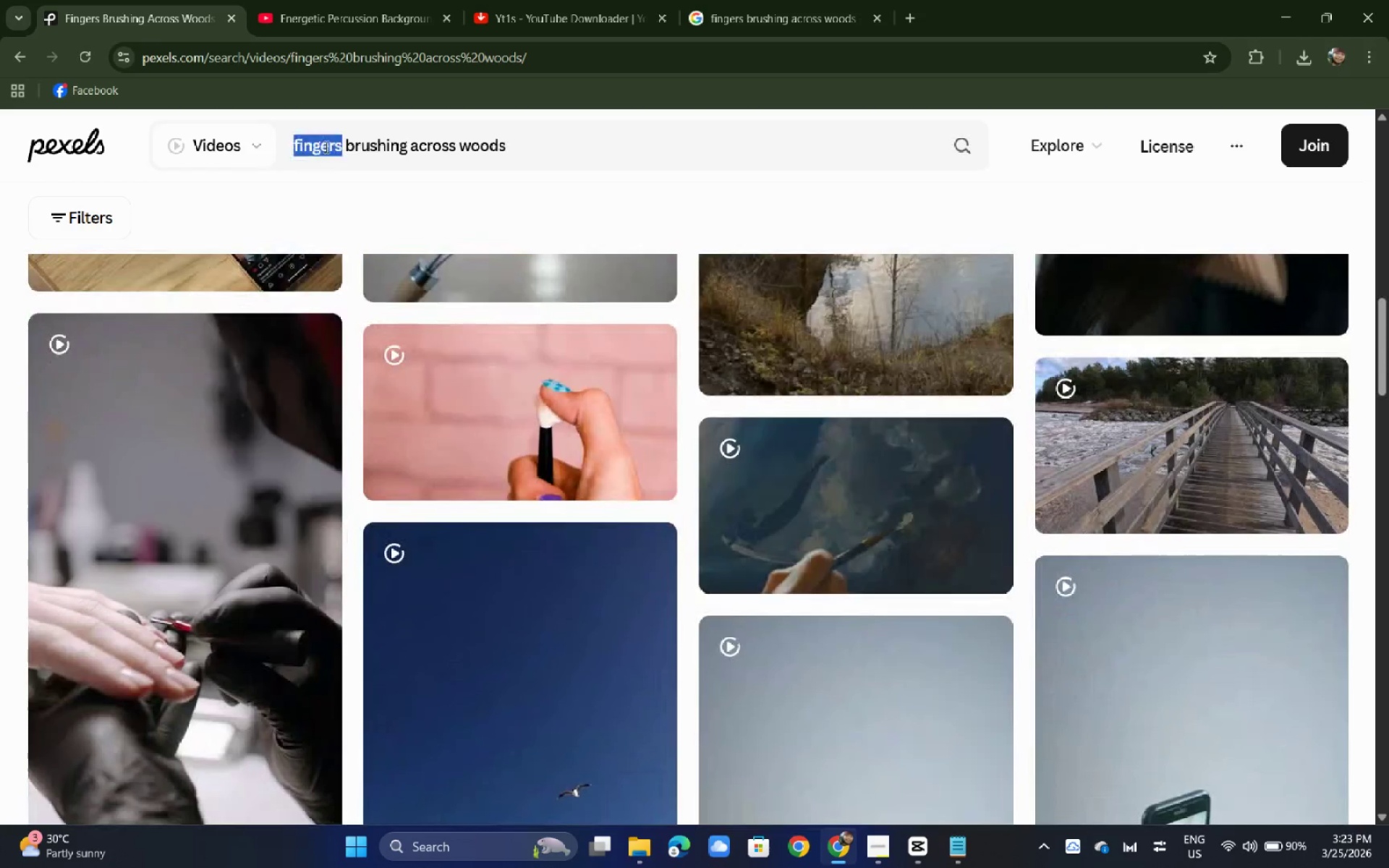 
type(hands)
 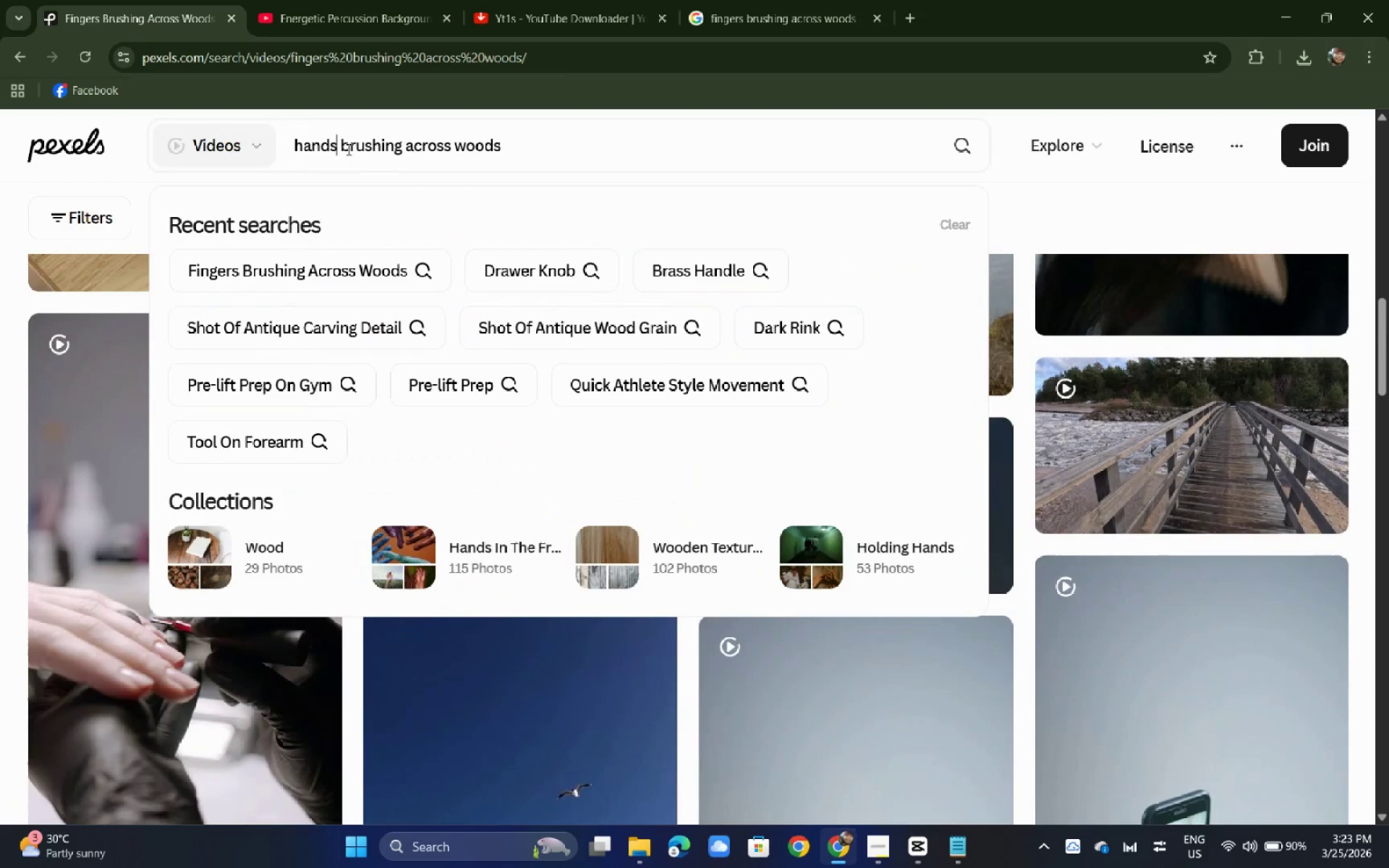 
key(Enter)
 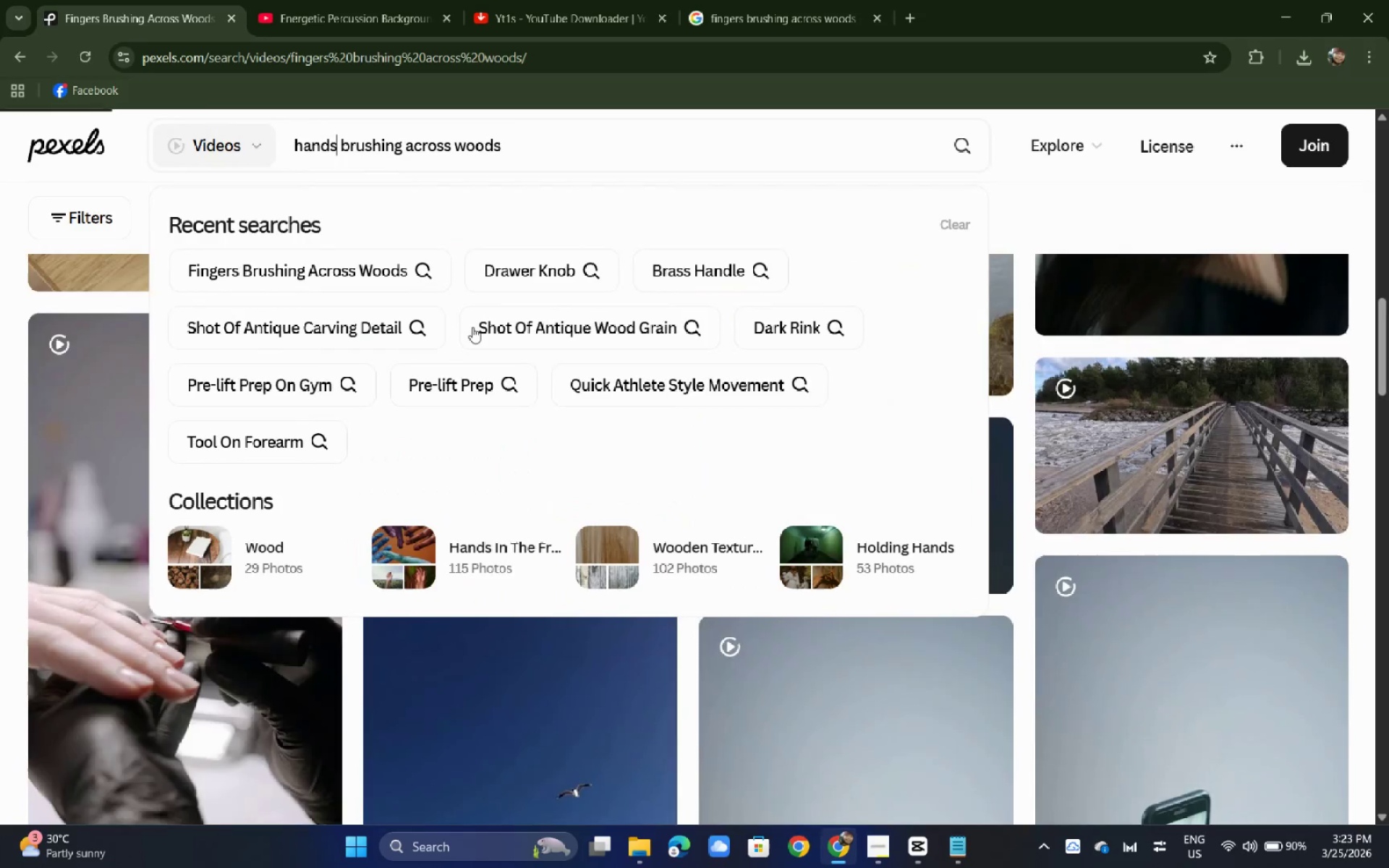 
mouse_move([384, 333])
 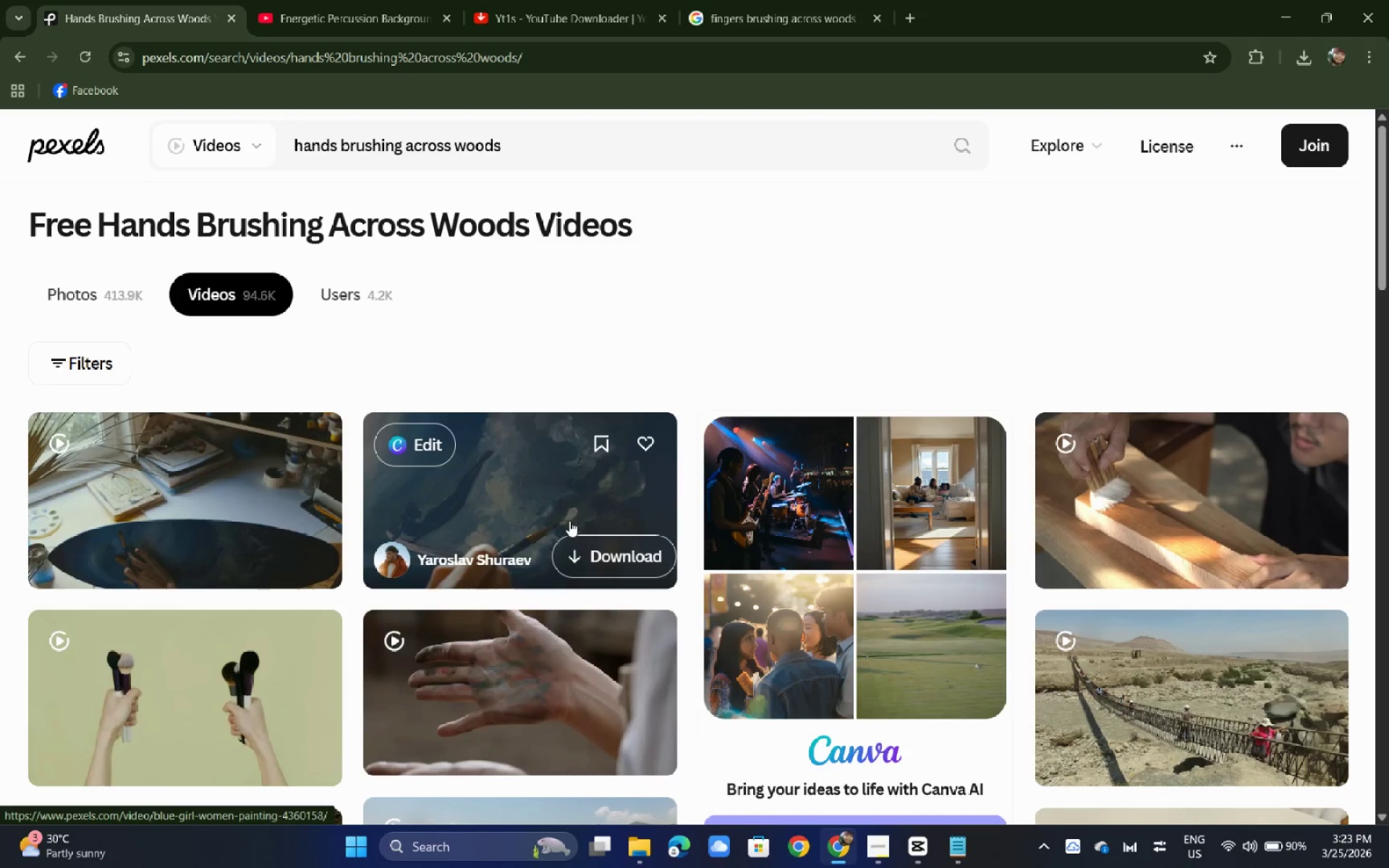 
scroll: coordinate [547, 453], scroll_direction: down, amount: 9.0
 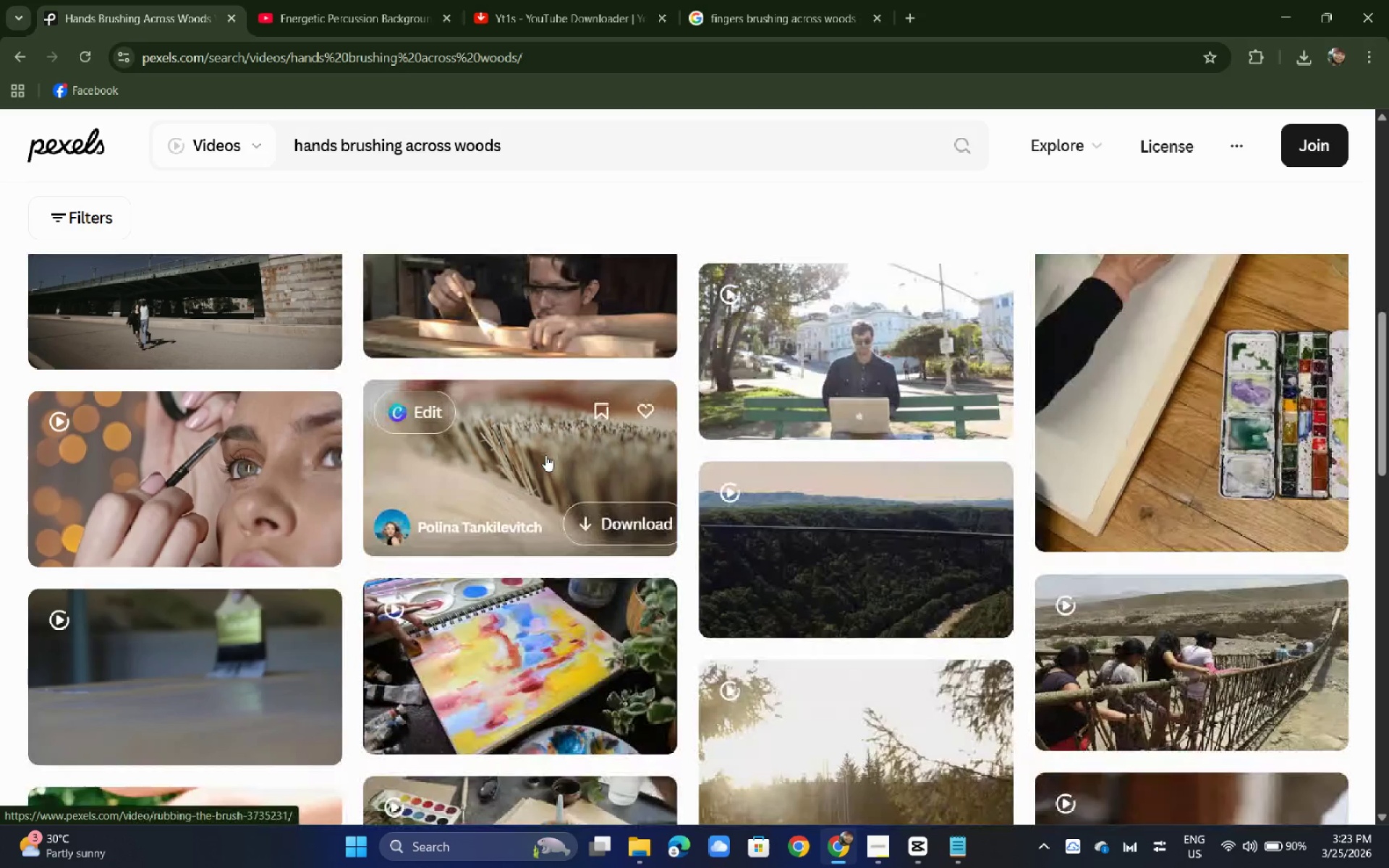 
scroll: coordinate [560, 443], scroll_direction: up, amount: 10.0
 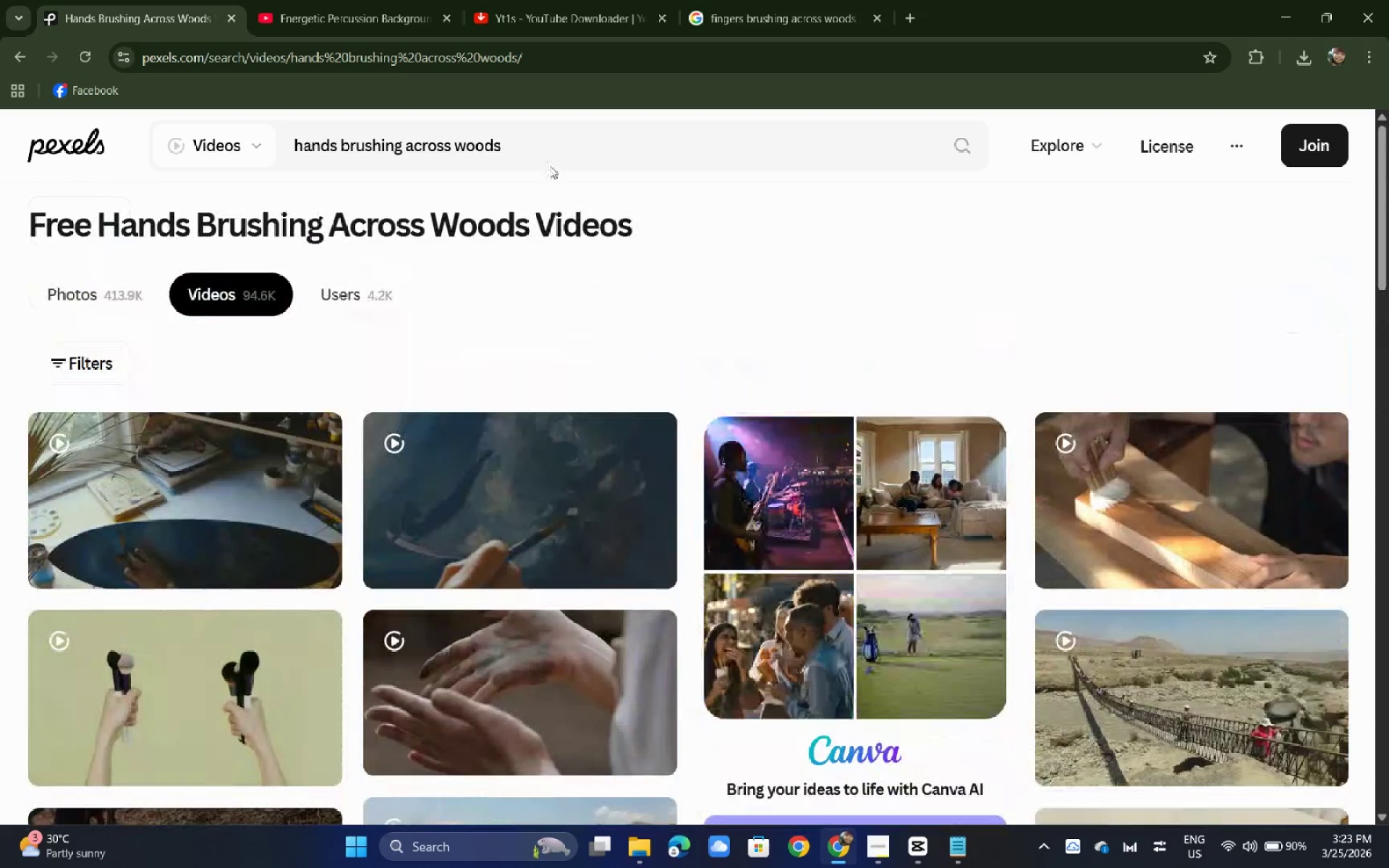 
left_click_drag(start_coordinate=[556, 156], to_coordinate=[280, 163])
 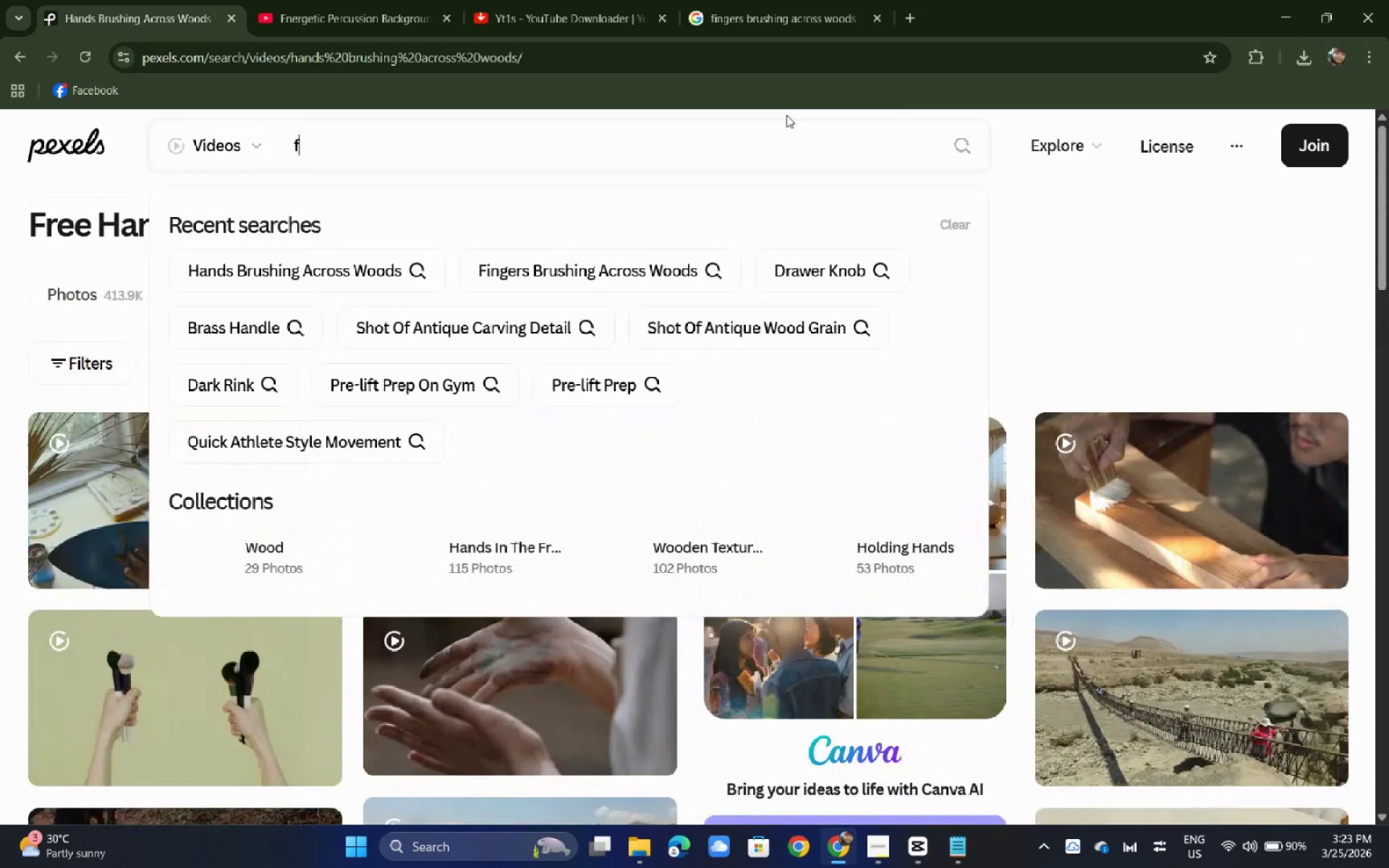 
type(finer)
key(Backspace)
key(Backspace)
type(ger)
 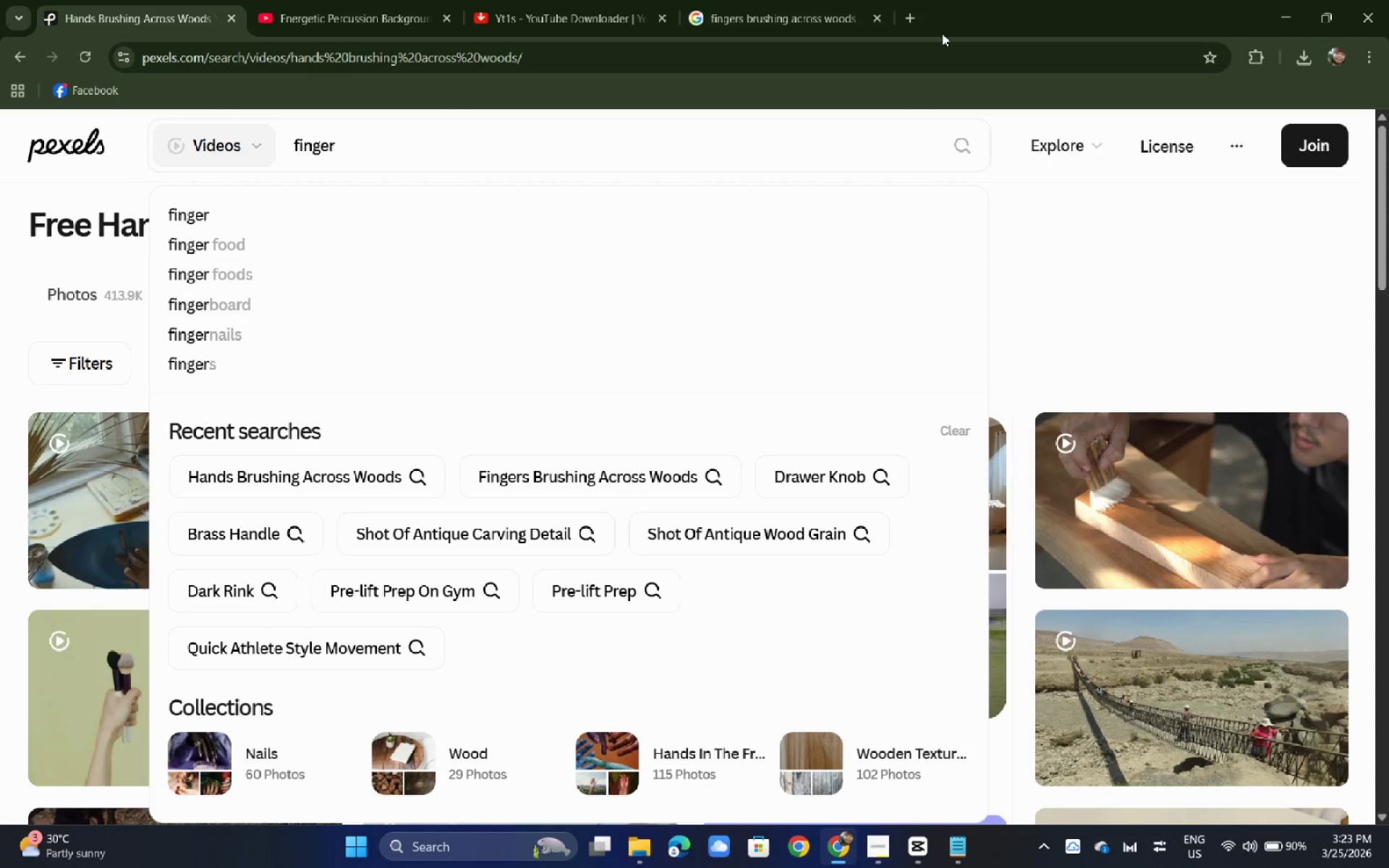 
wait(21.59)
 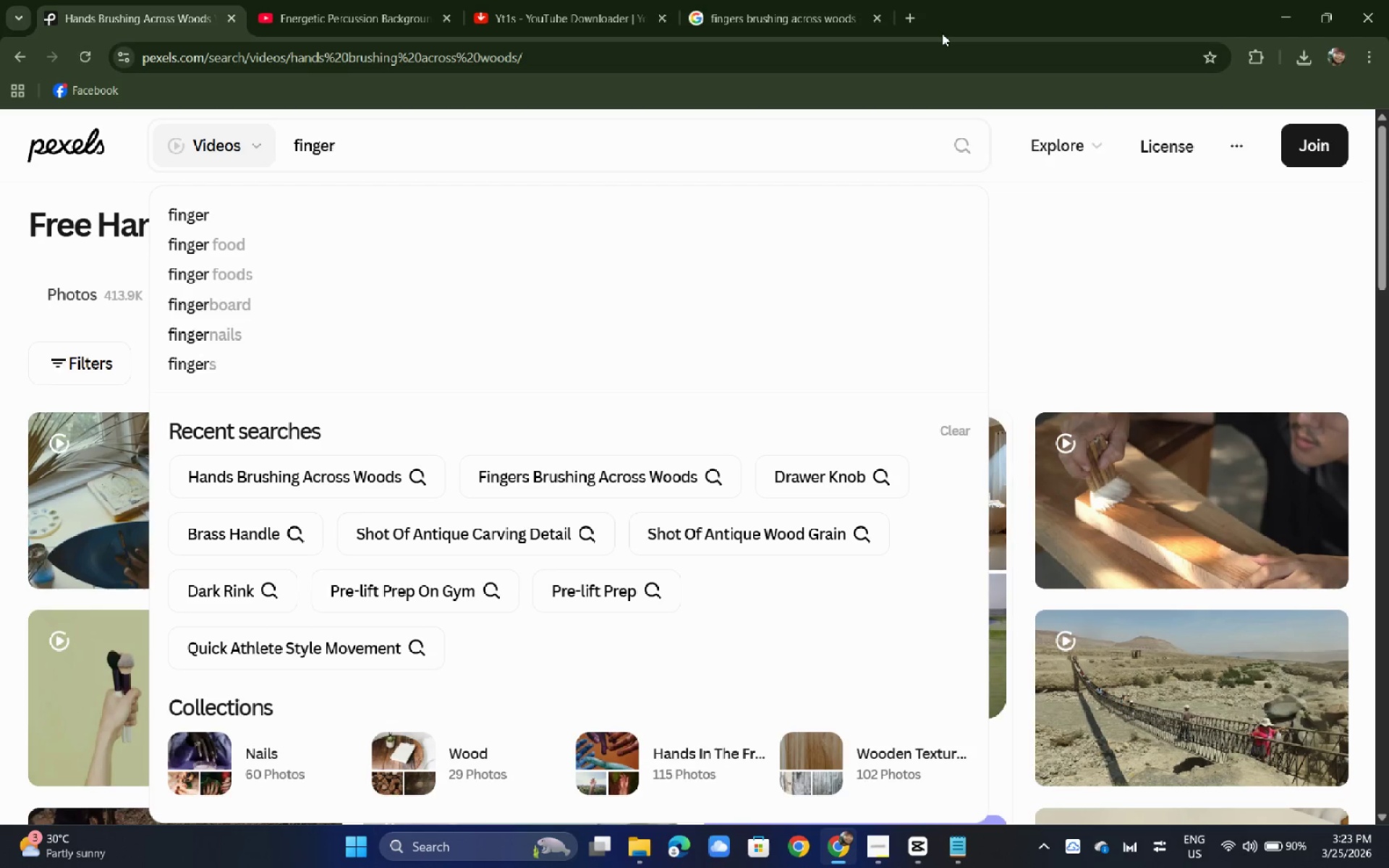 
scroll: coordinate [357, 316], scroll_direction: down, amount: 13.0
 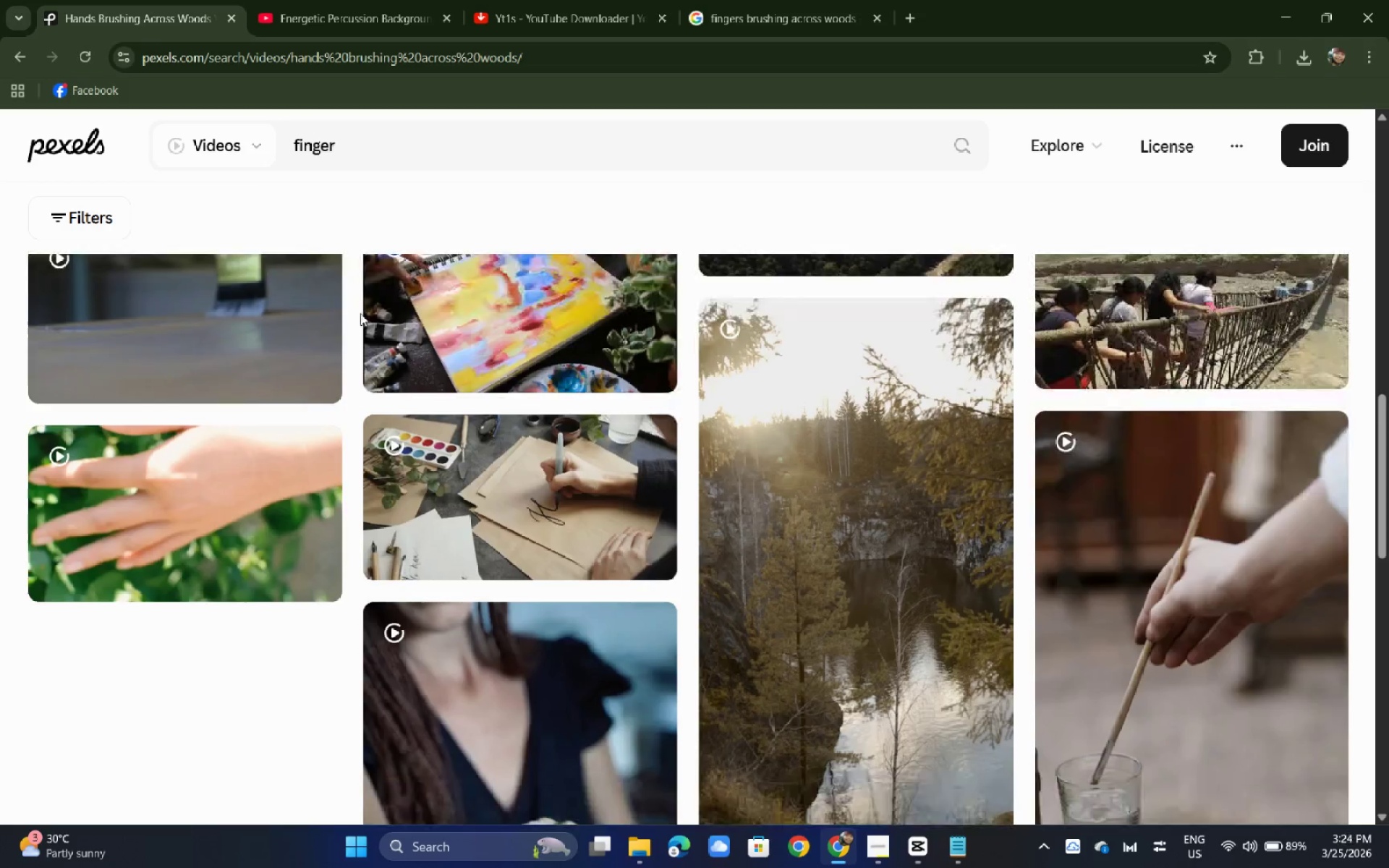 
scroll: coordinate [365, 309], scroll_direction: down, amount: 11.0
 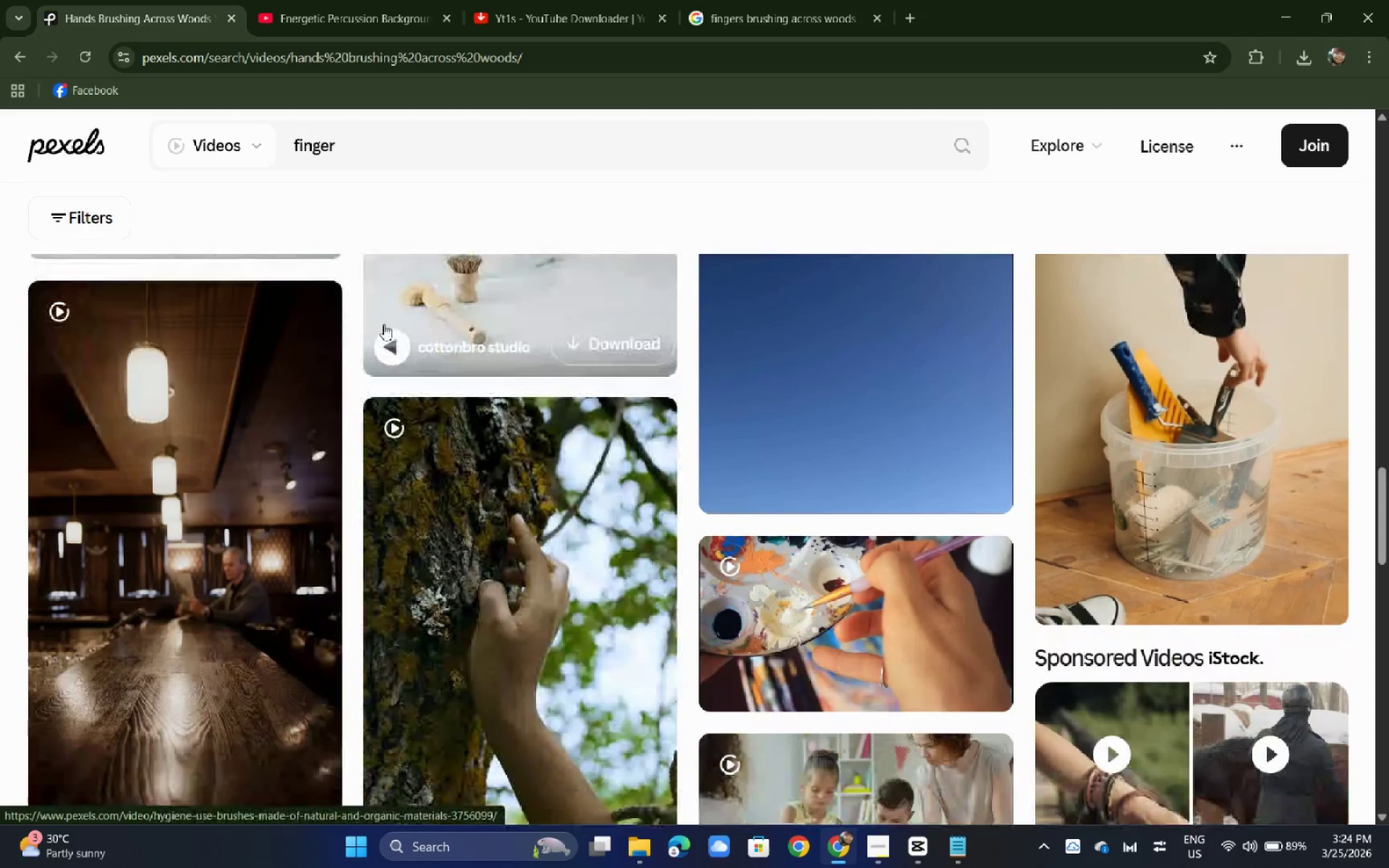 
left_click([561, 561])
 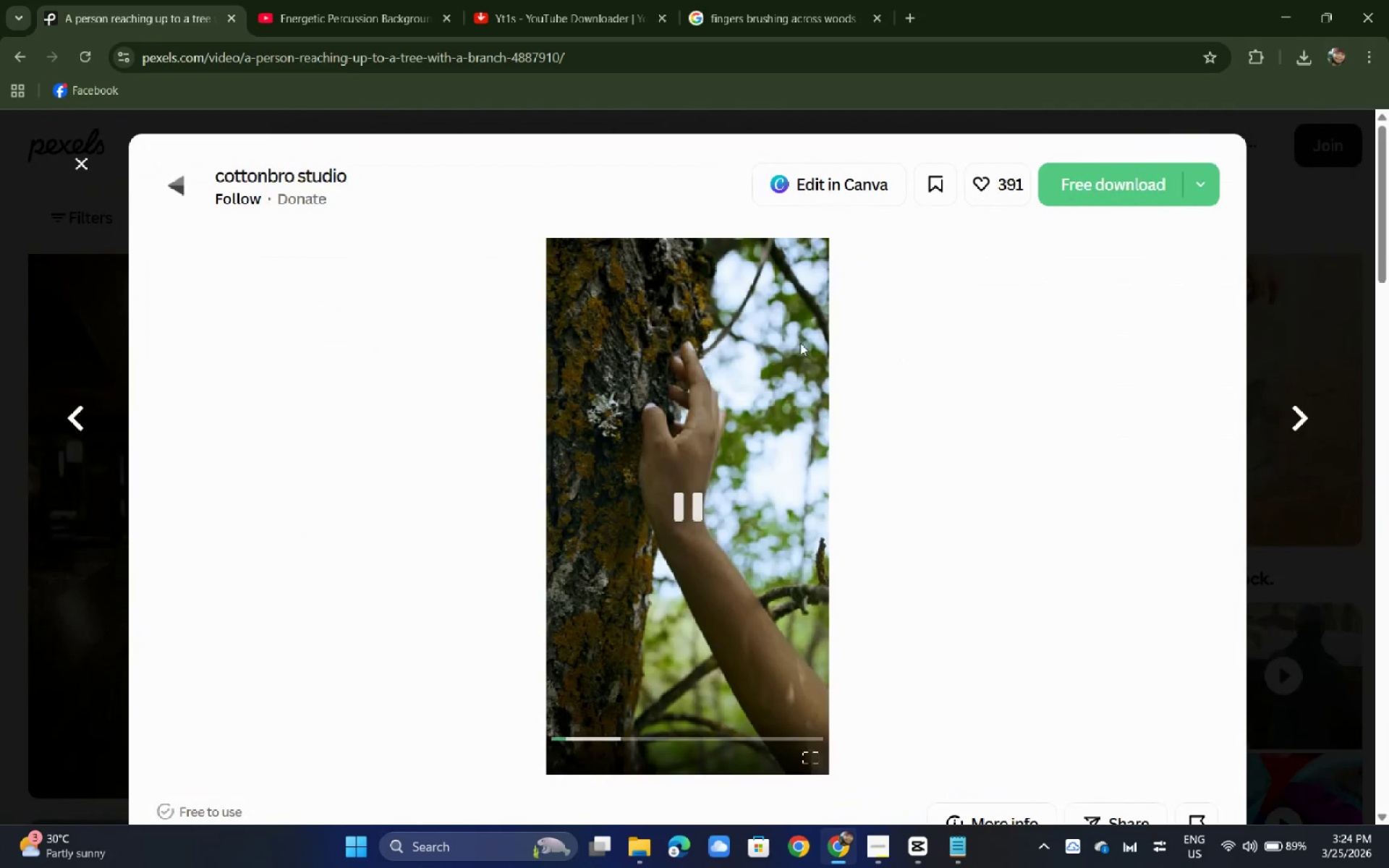 
scroll: coordinate [398, 338], scroll_direction: down, amount: 1.0
 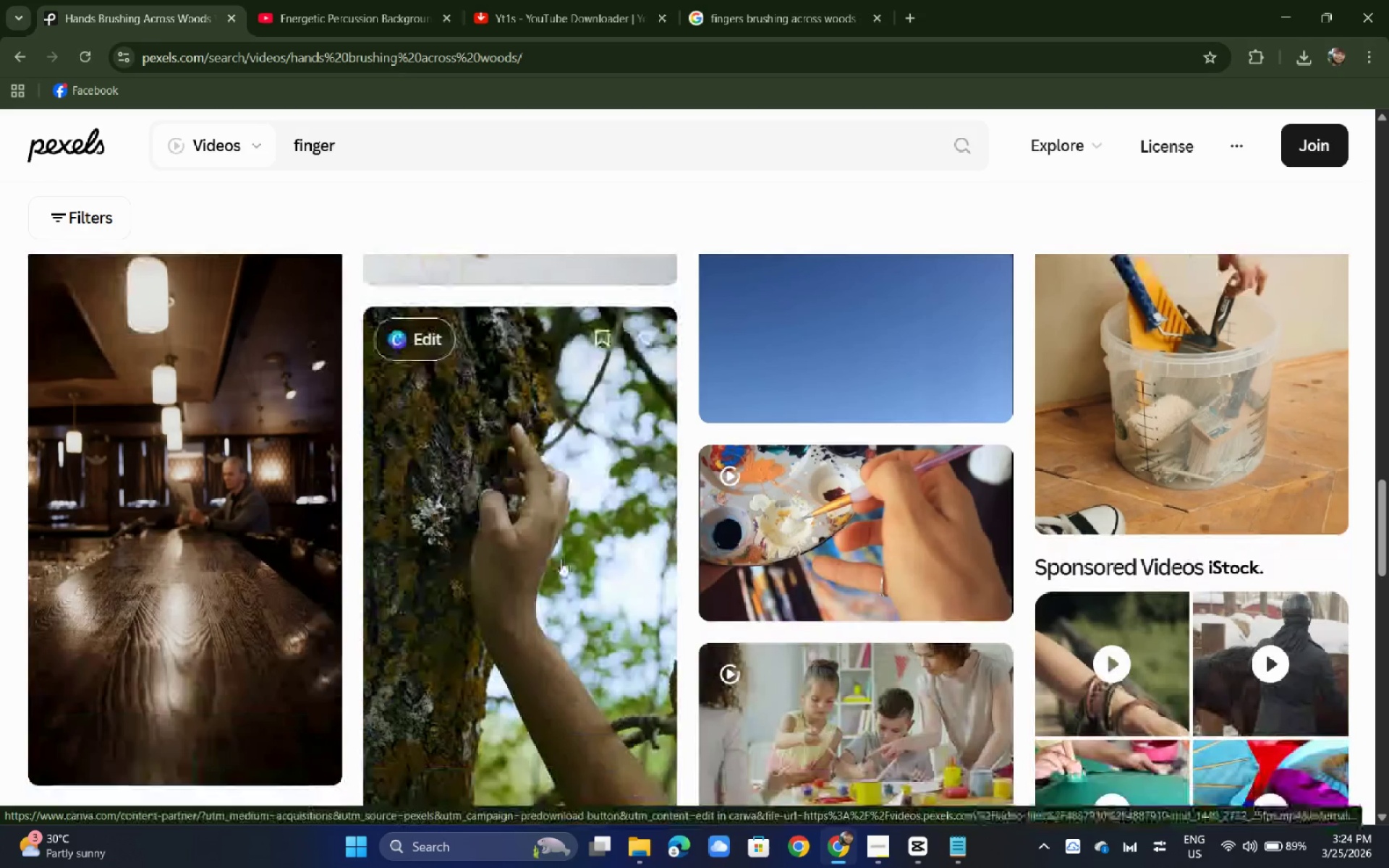 
wait(6.16)
 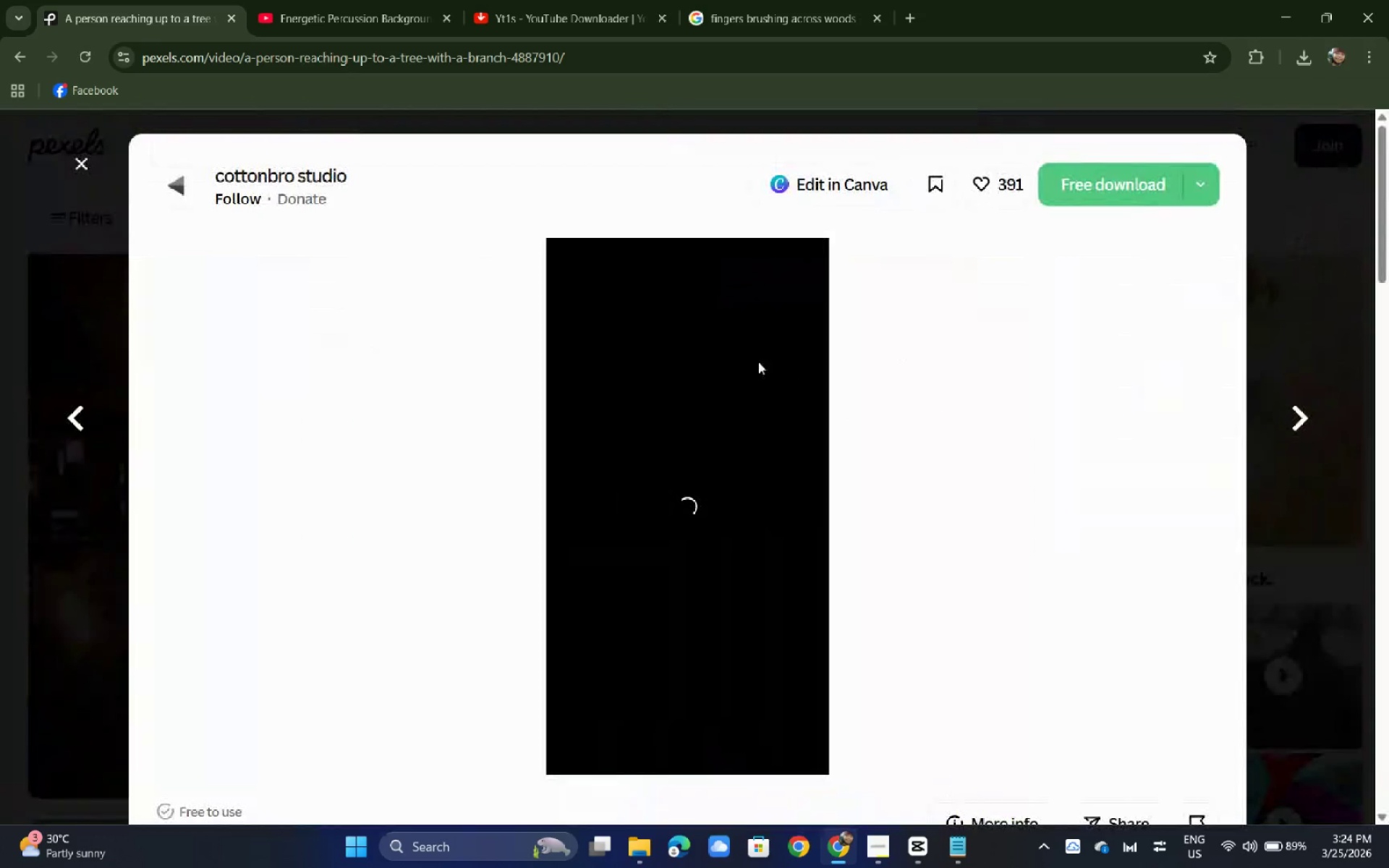 
left_click([1071, 197])
 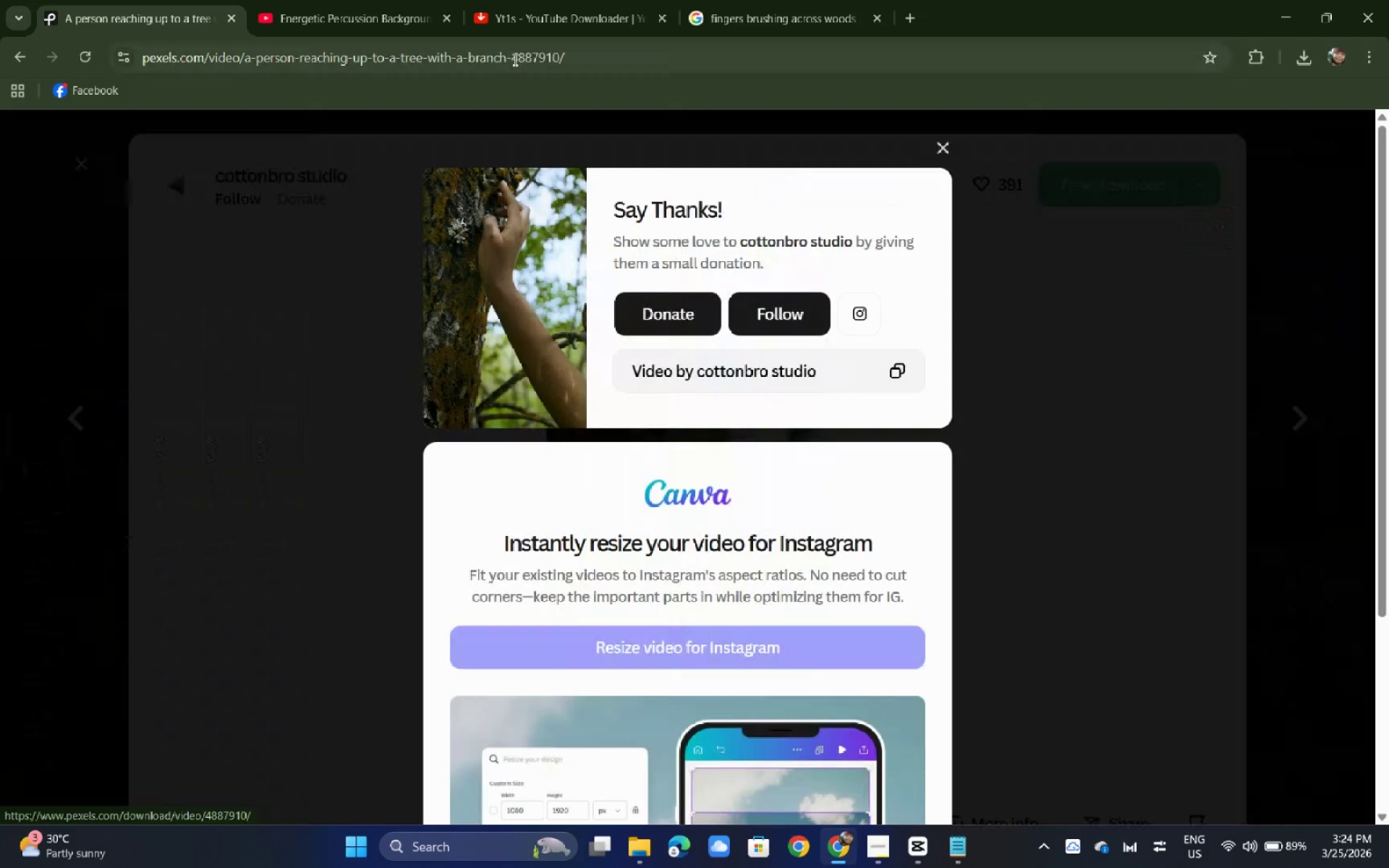 
left_click([514, 58])
 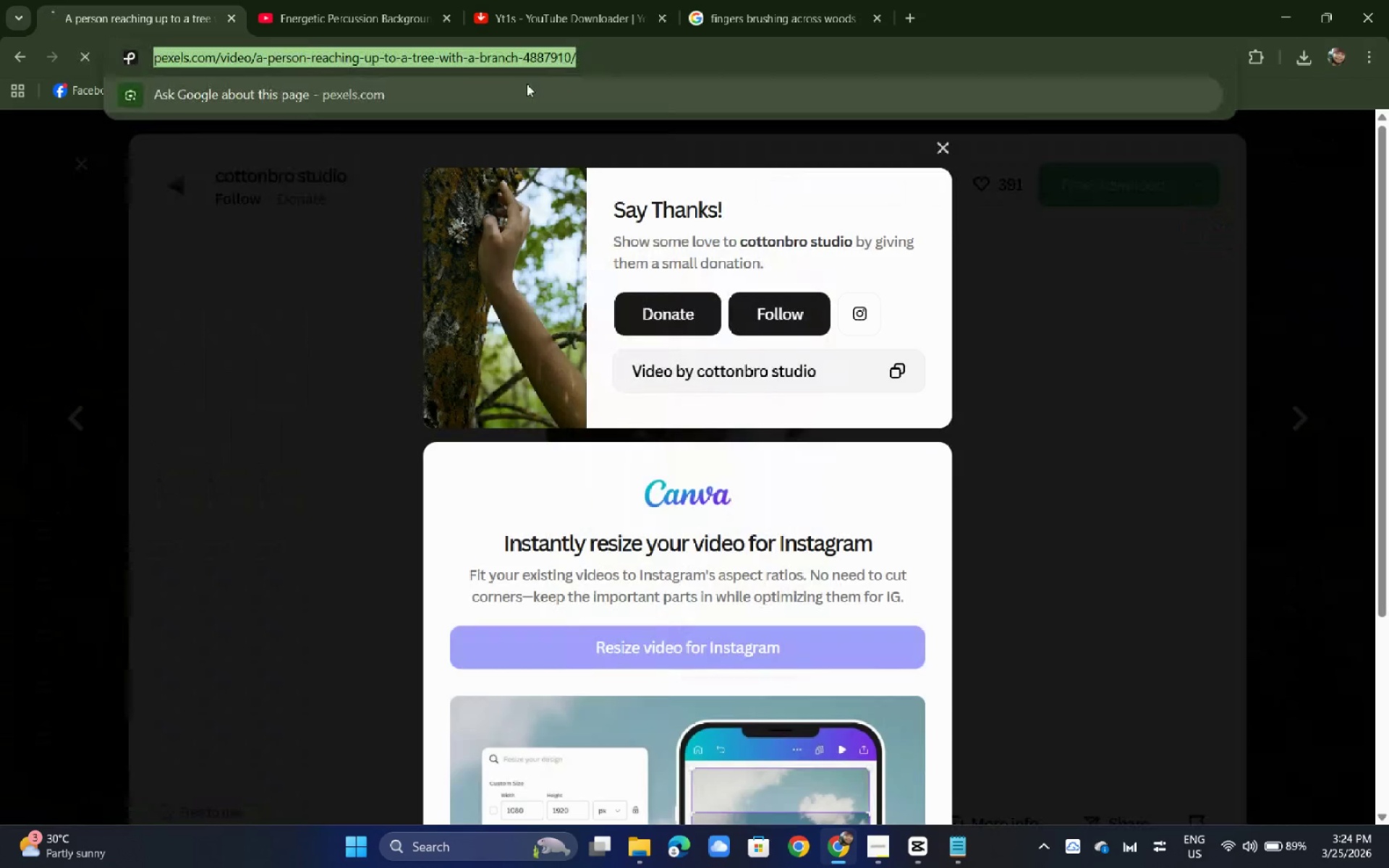 
key(Control+C)
 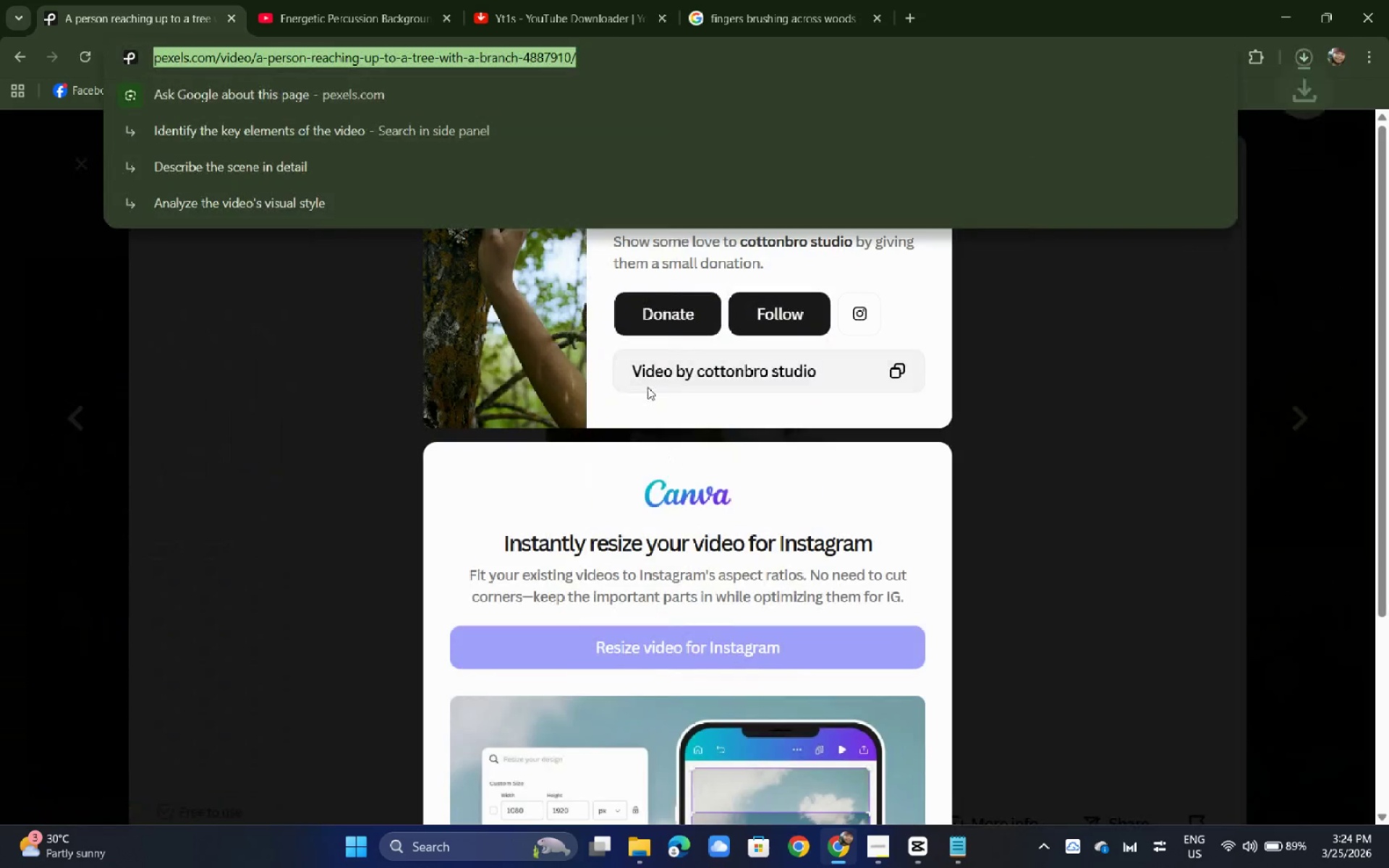 
key(Control+C)
 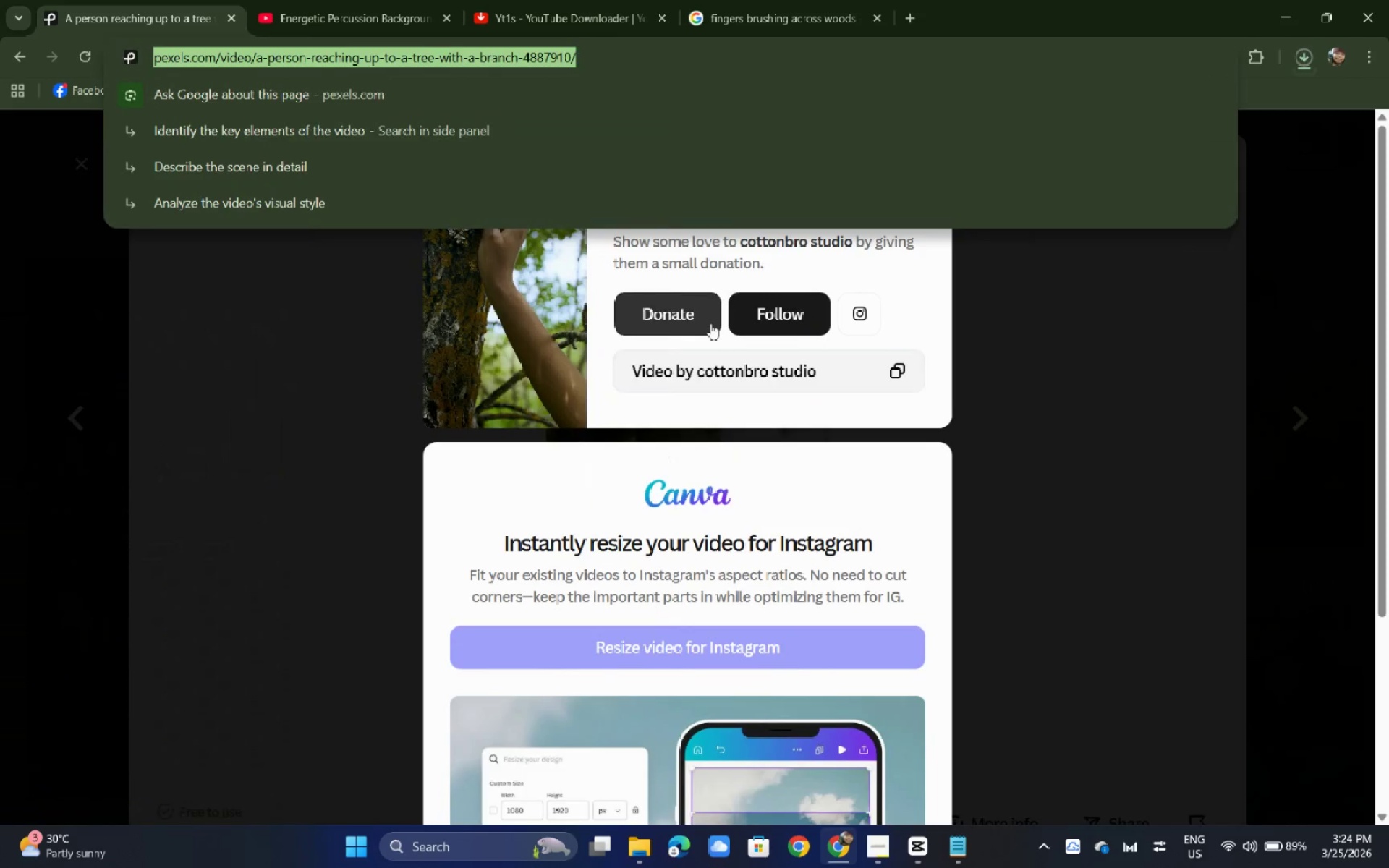 
key(Alt+AltLeft)
 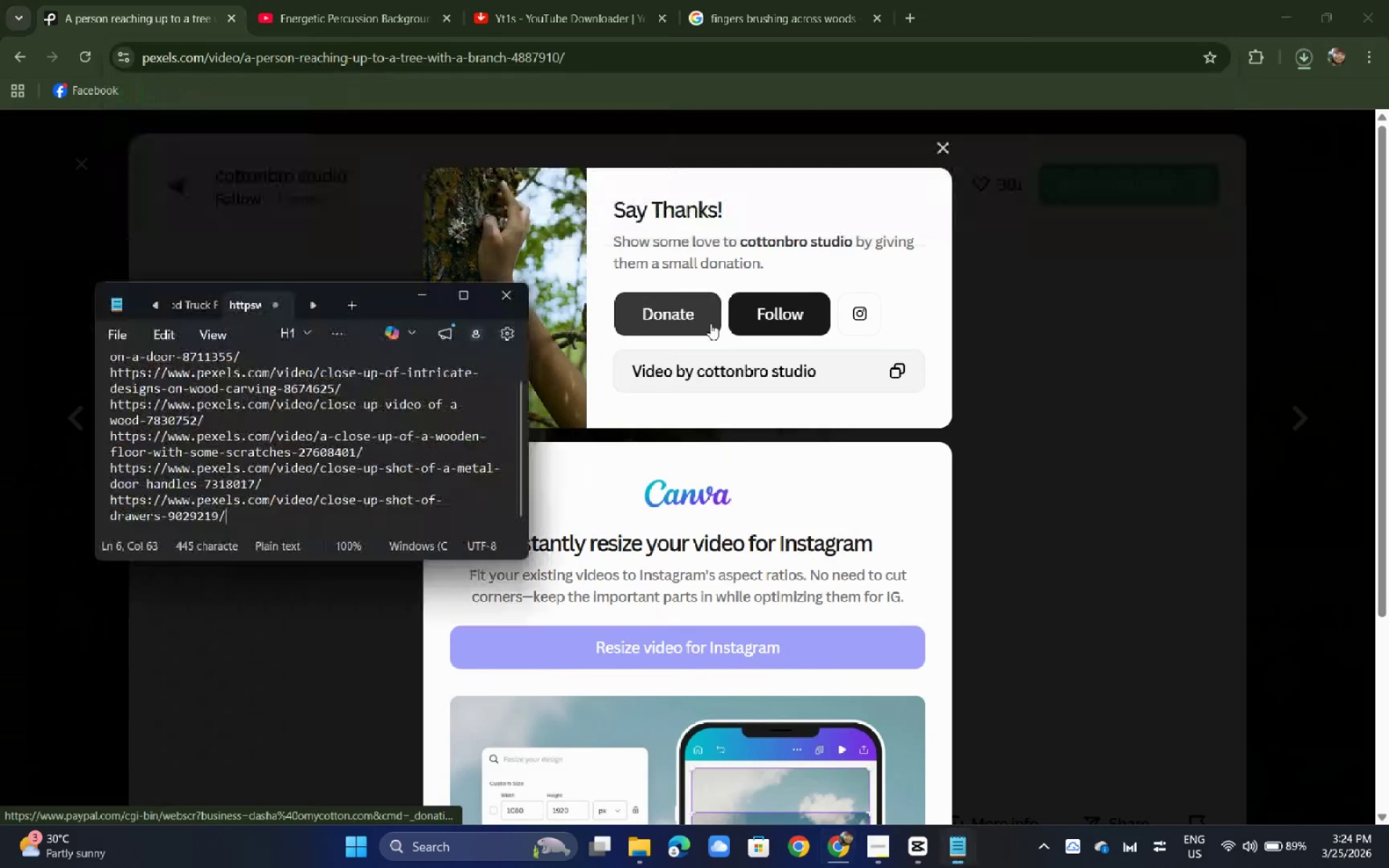 
key(Alt+Tab)
 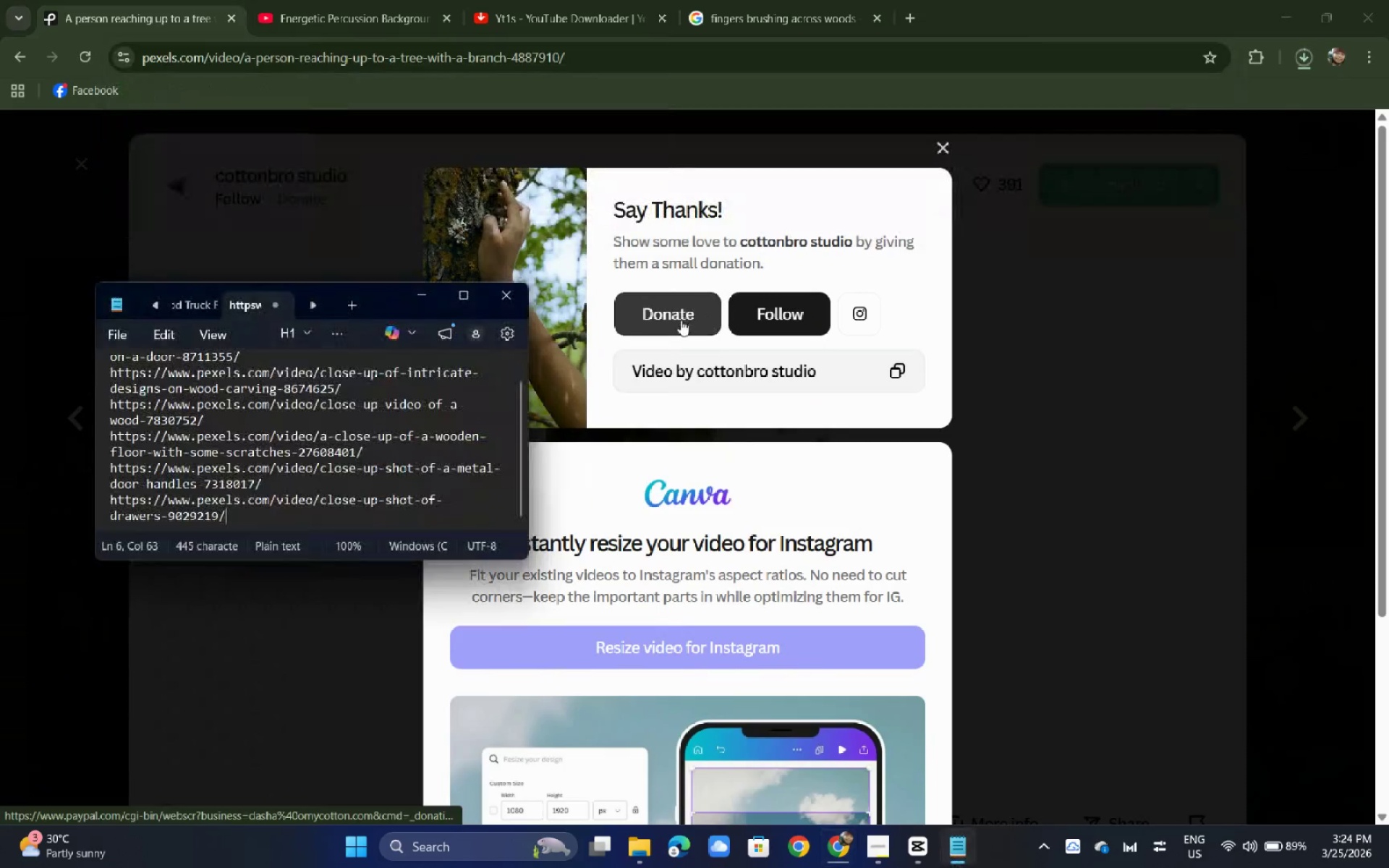 
key(Alt+AltLeft)
 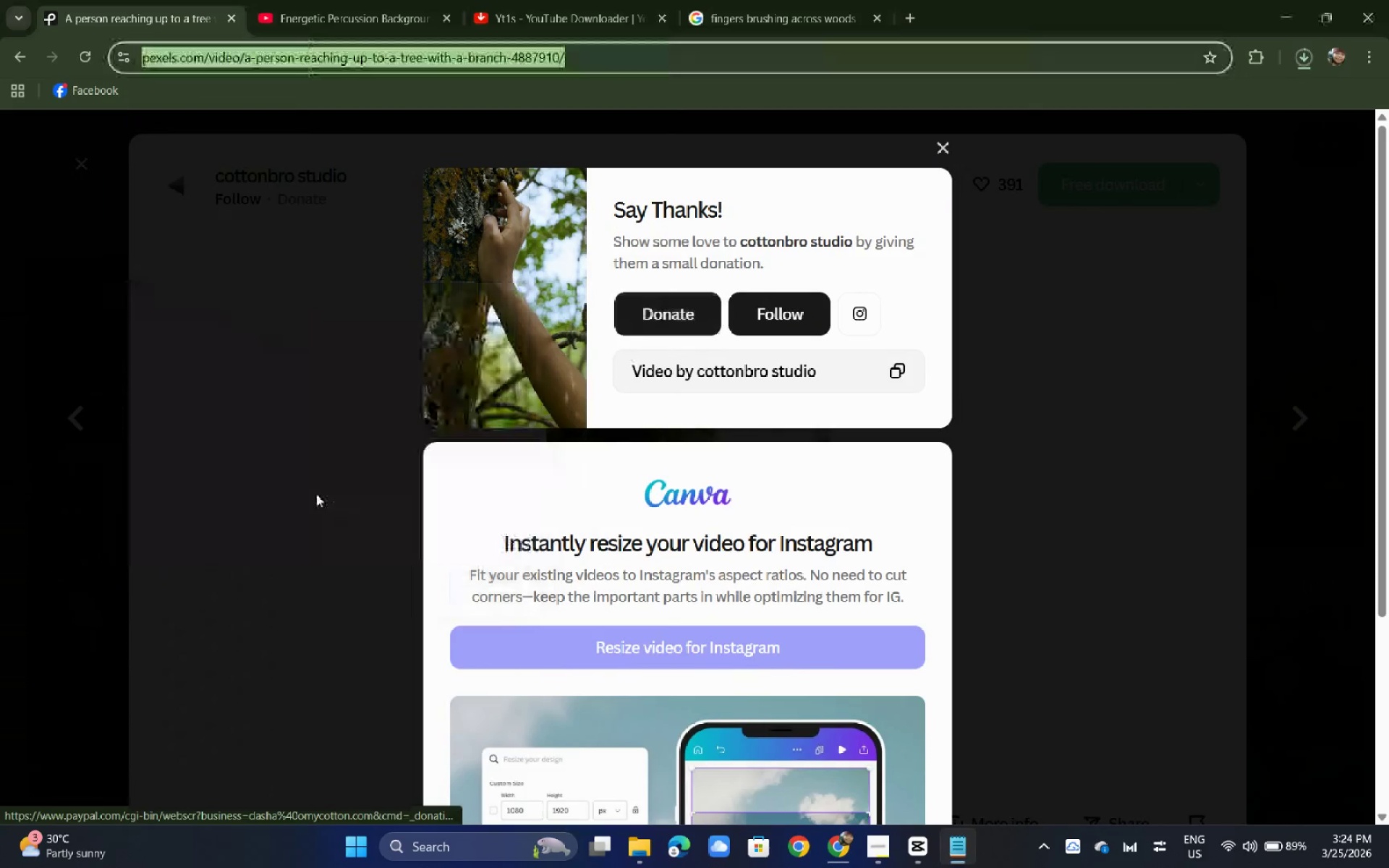 
key(Alt+Tab)
 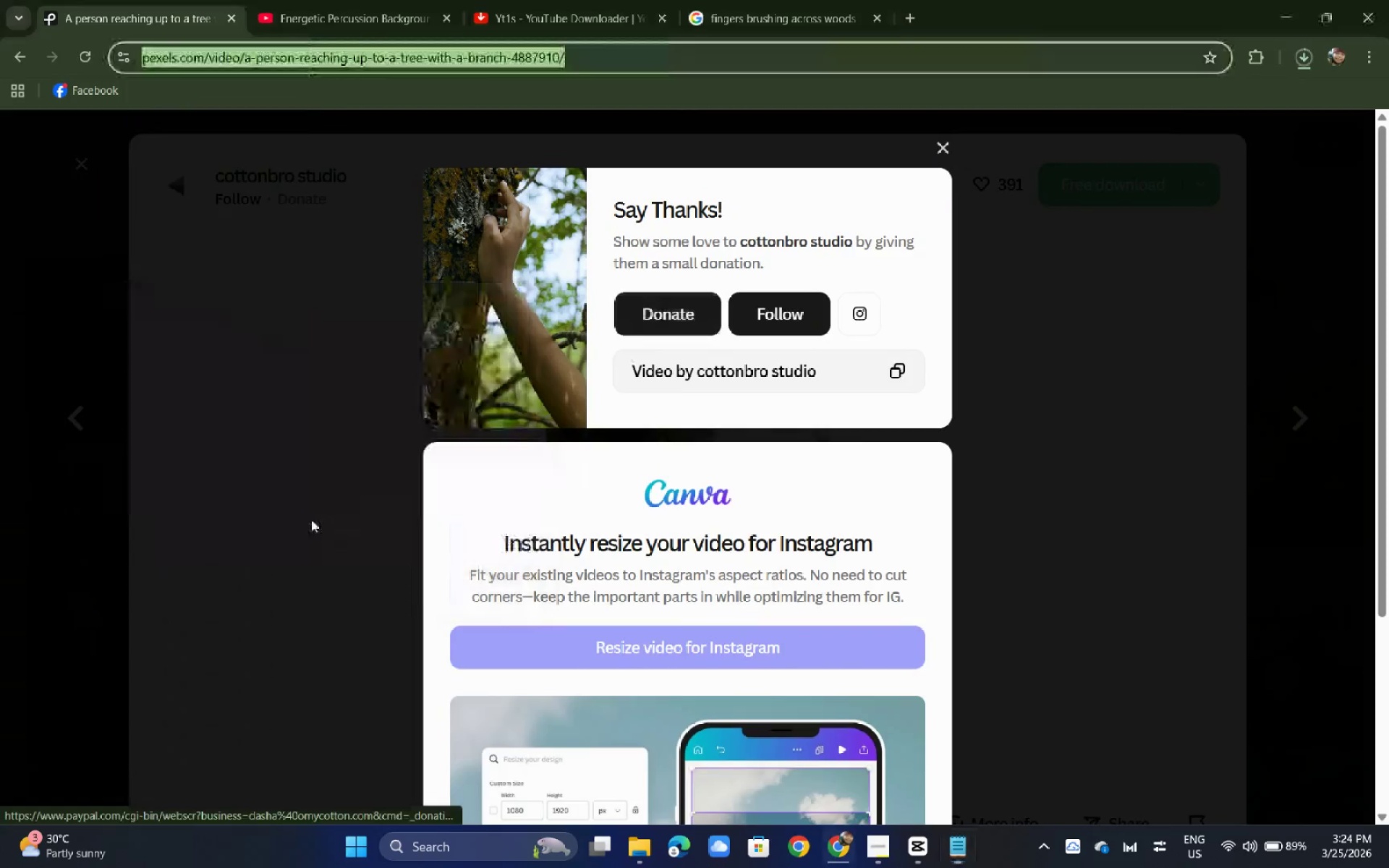 
key(Alt+AltLeft)
 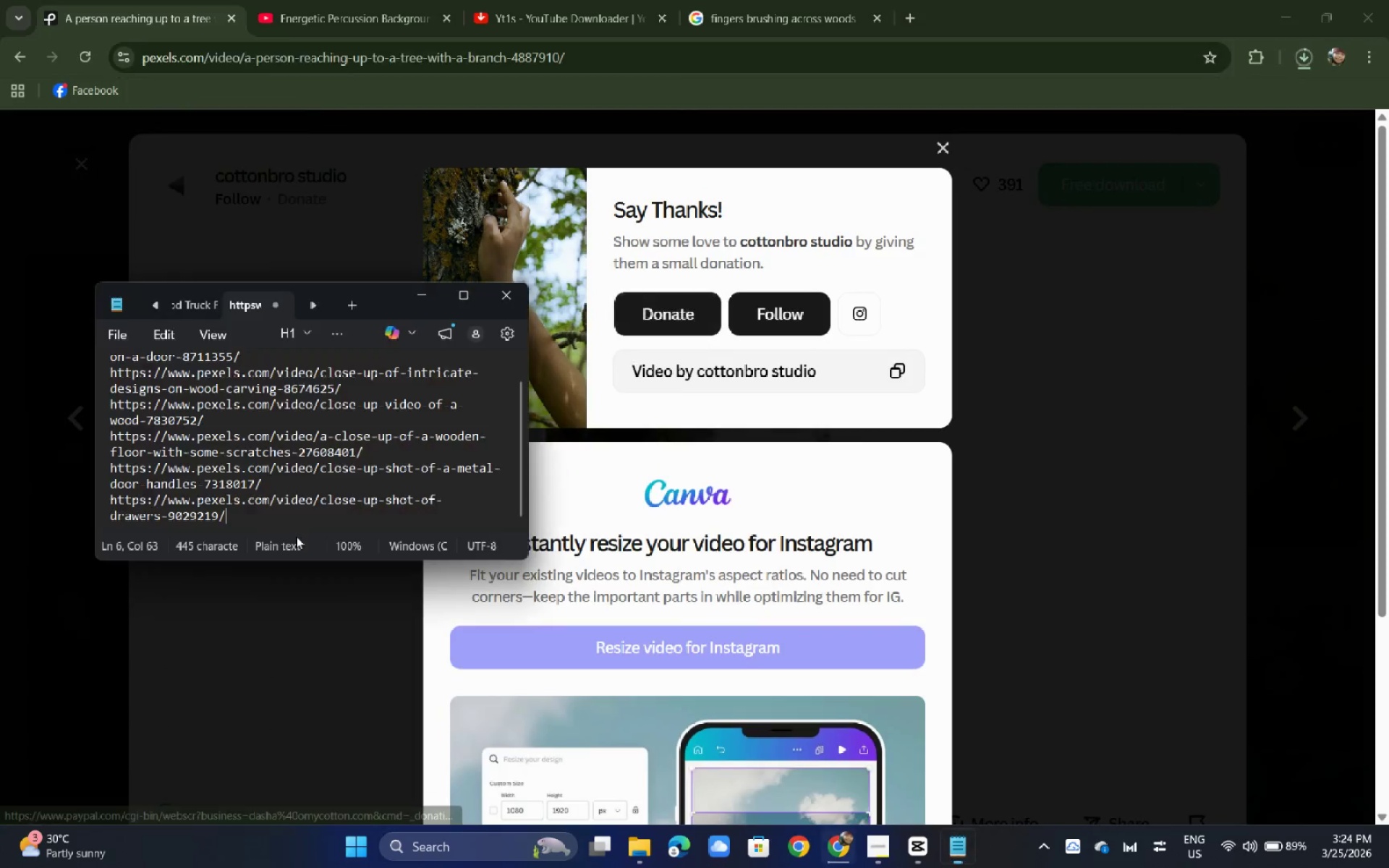 
key(Alt+Tab)
 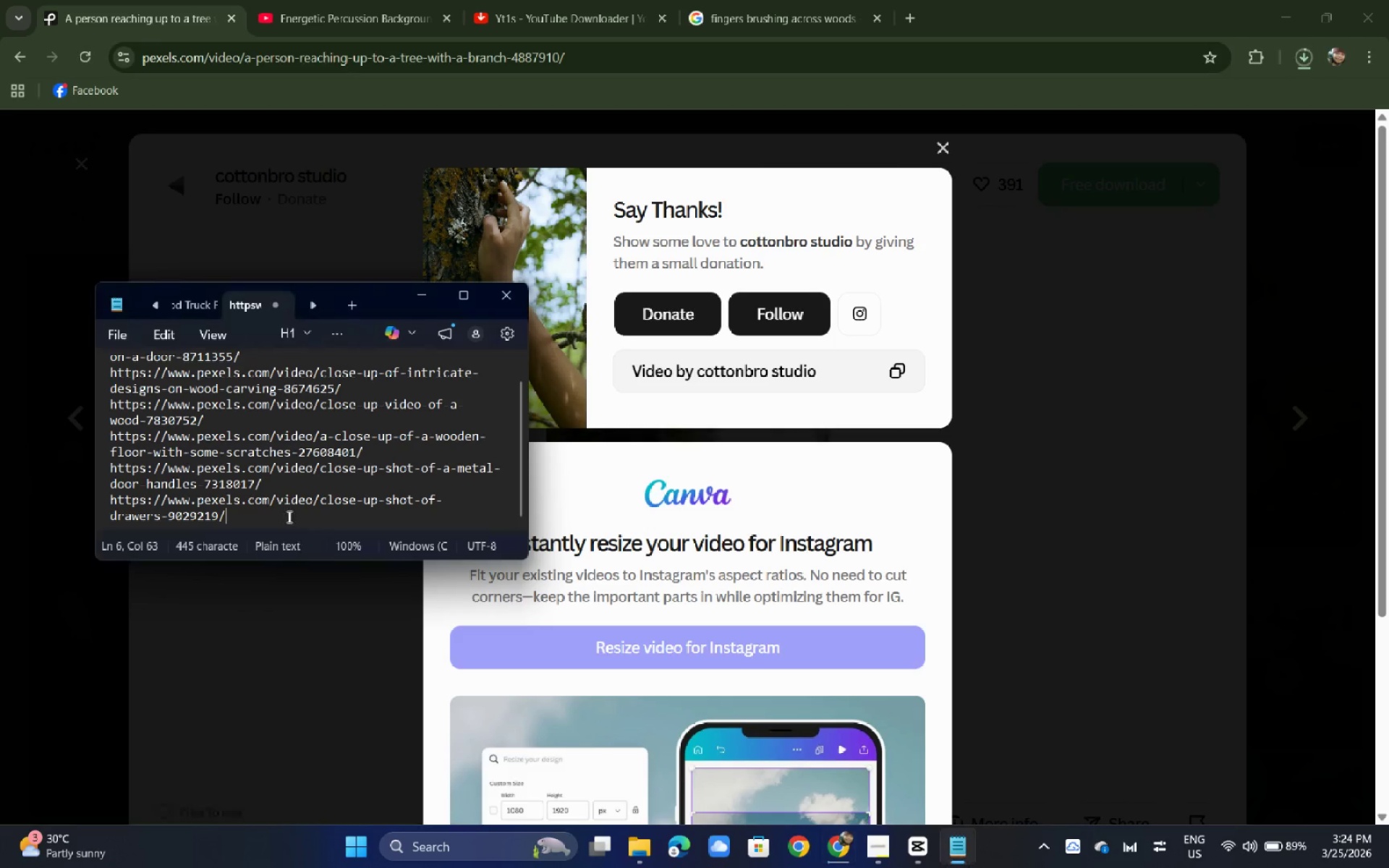 
left_click([288, 516])
 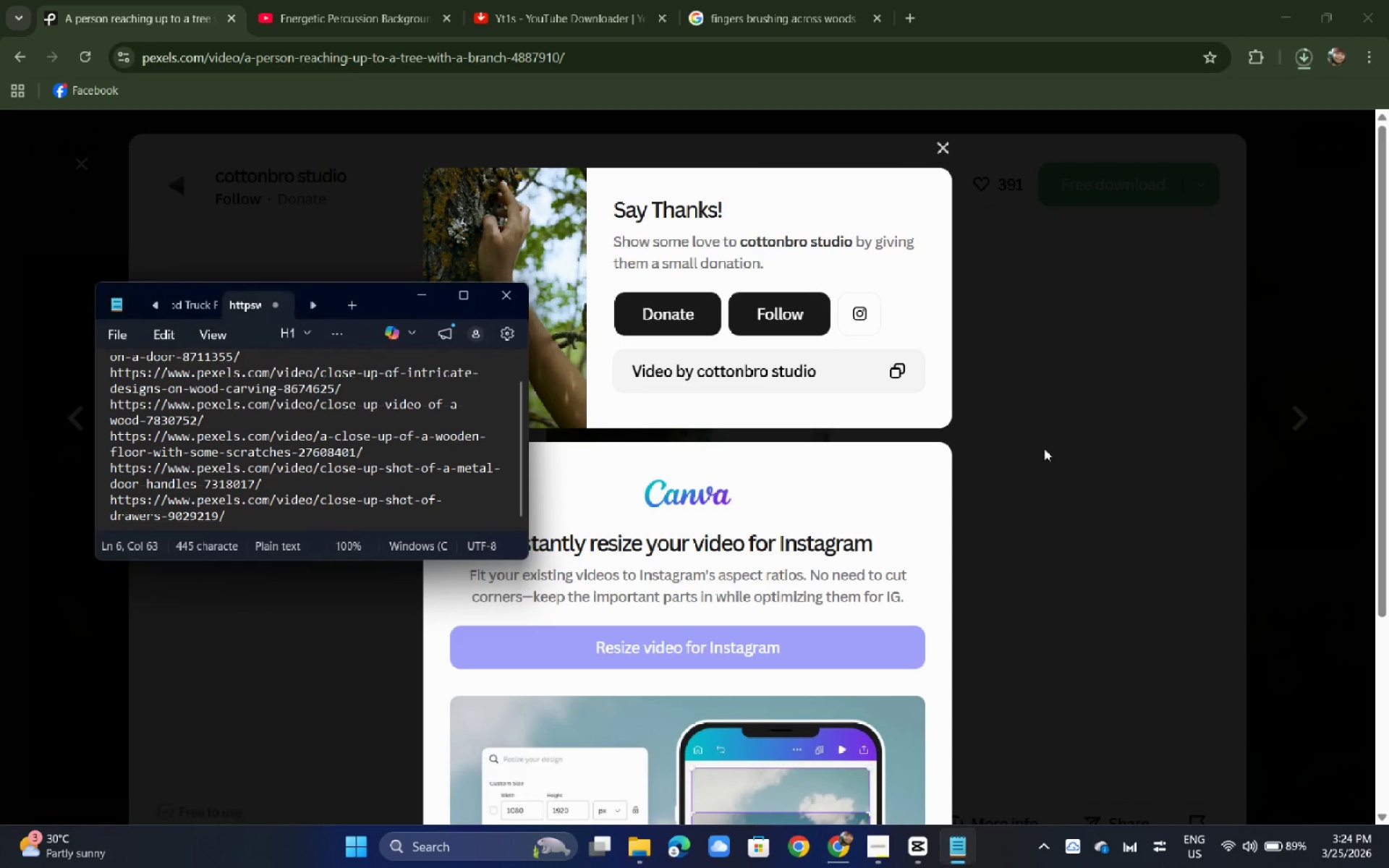 
key(Enter)
 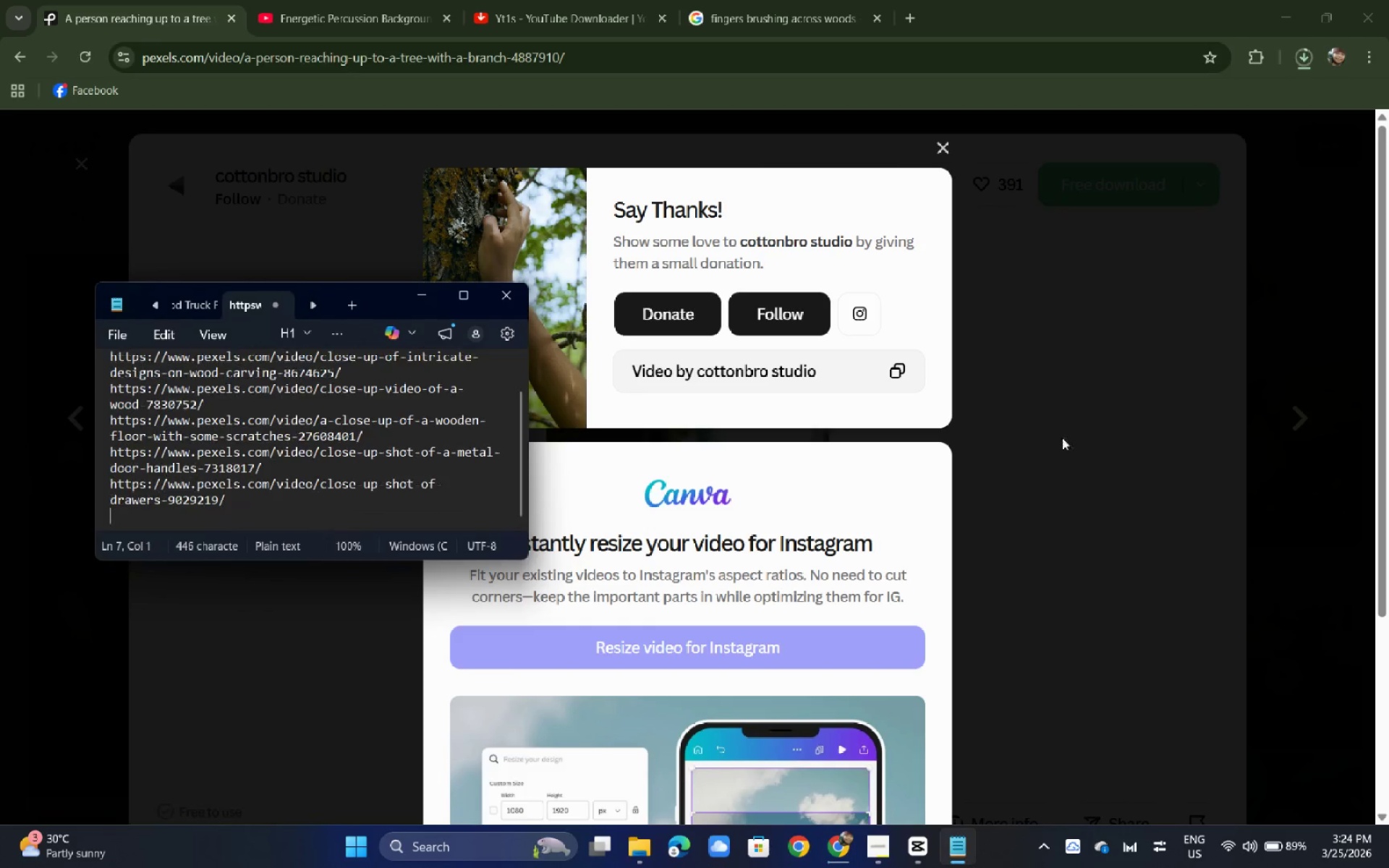 
key(Control+ControlLeft)
 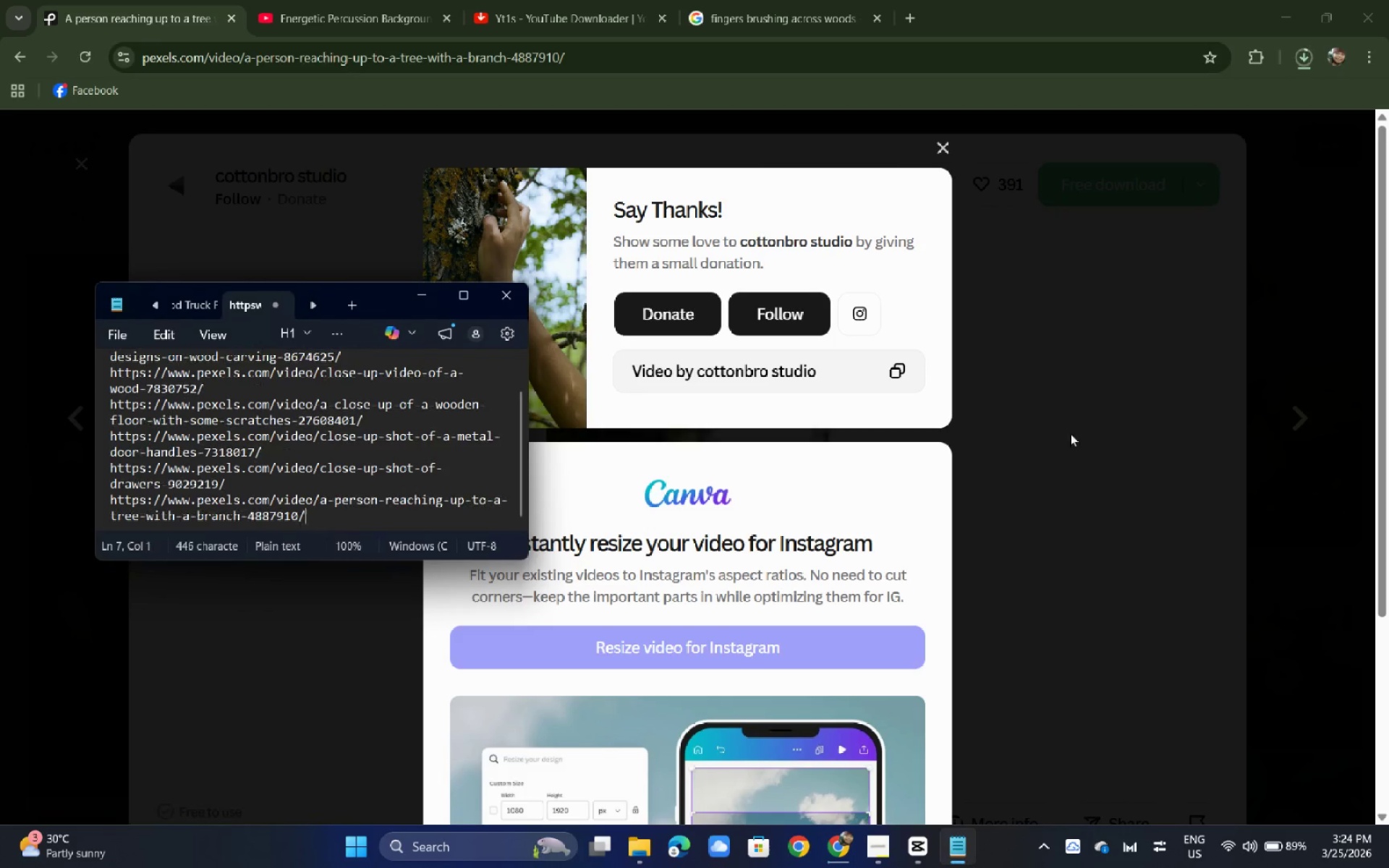 
key(Control+V)
 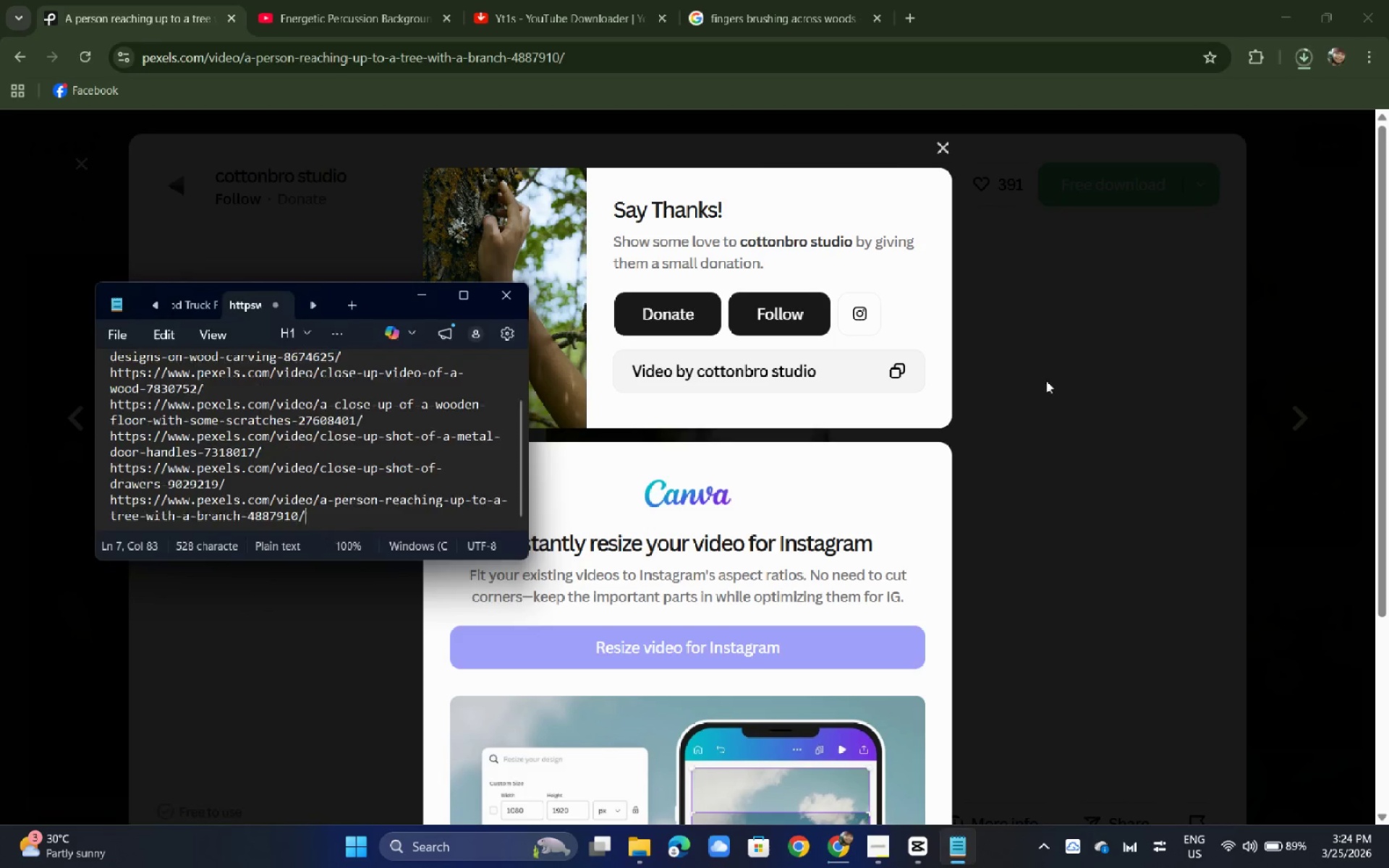 
key(Alt+AltLeft)
 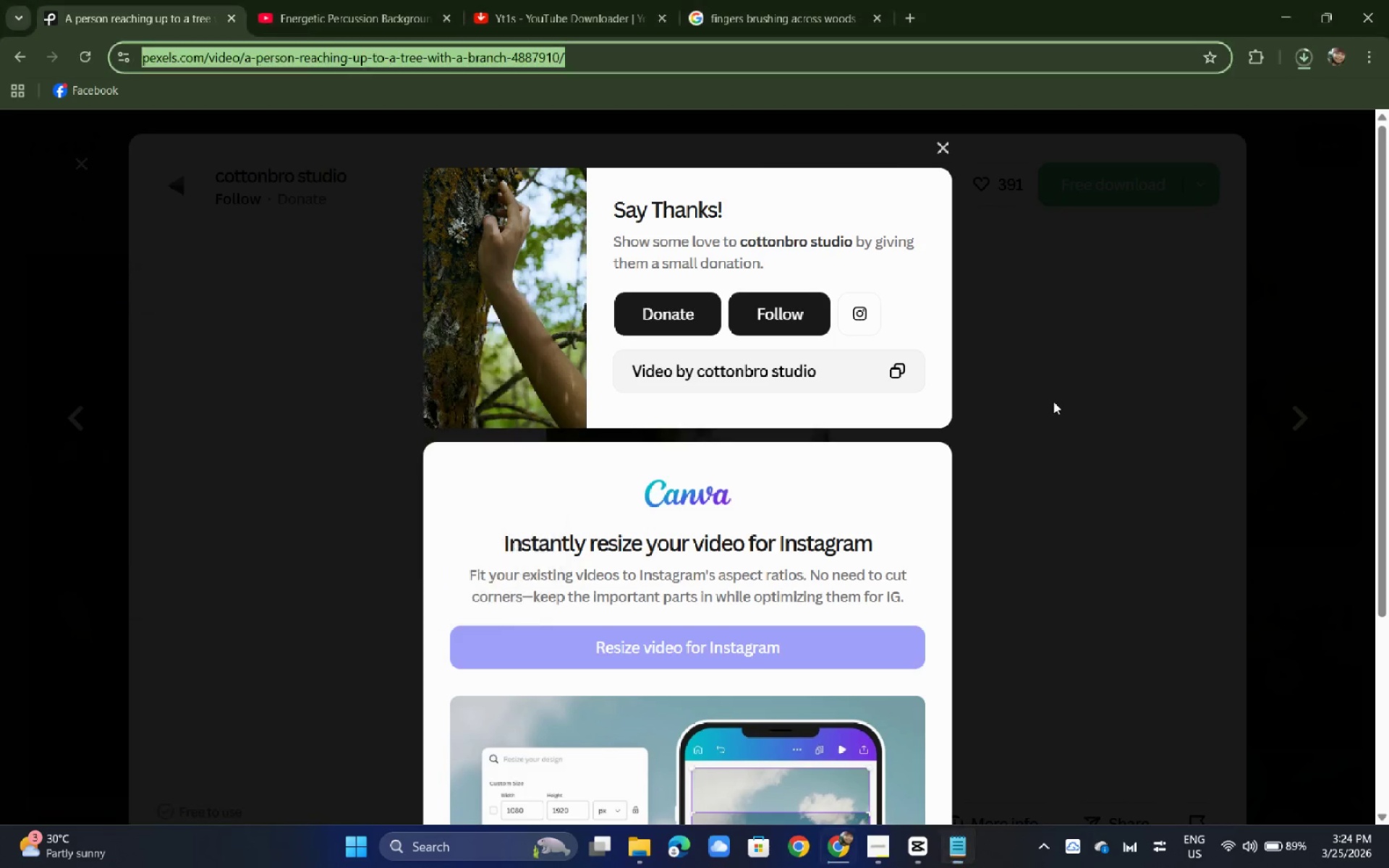 
key(Alt+Tab)
 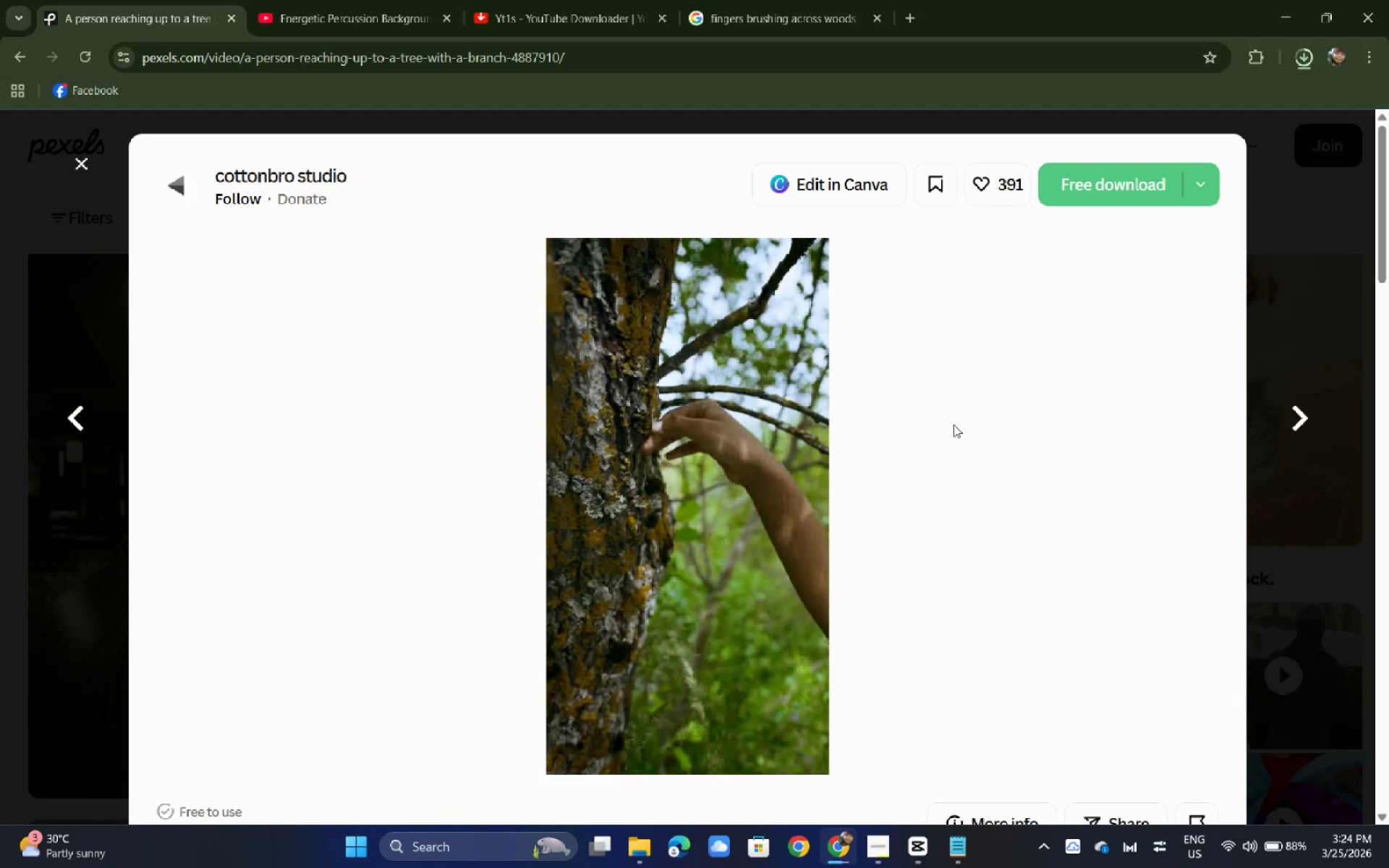 
wait(21.5)
 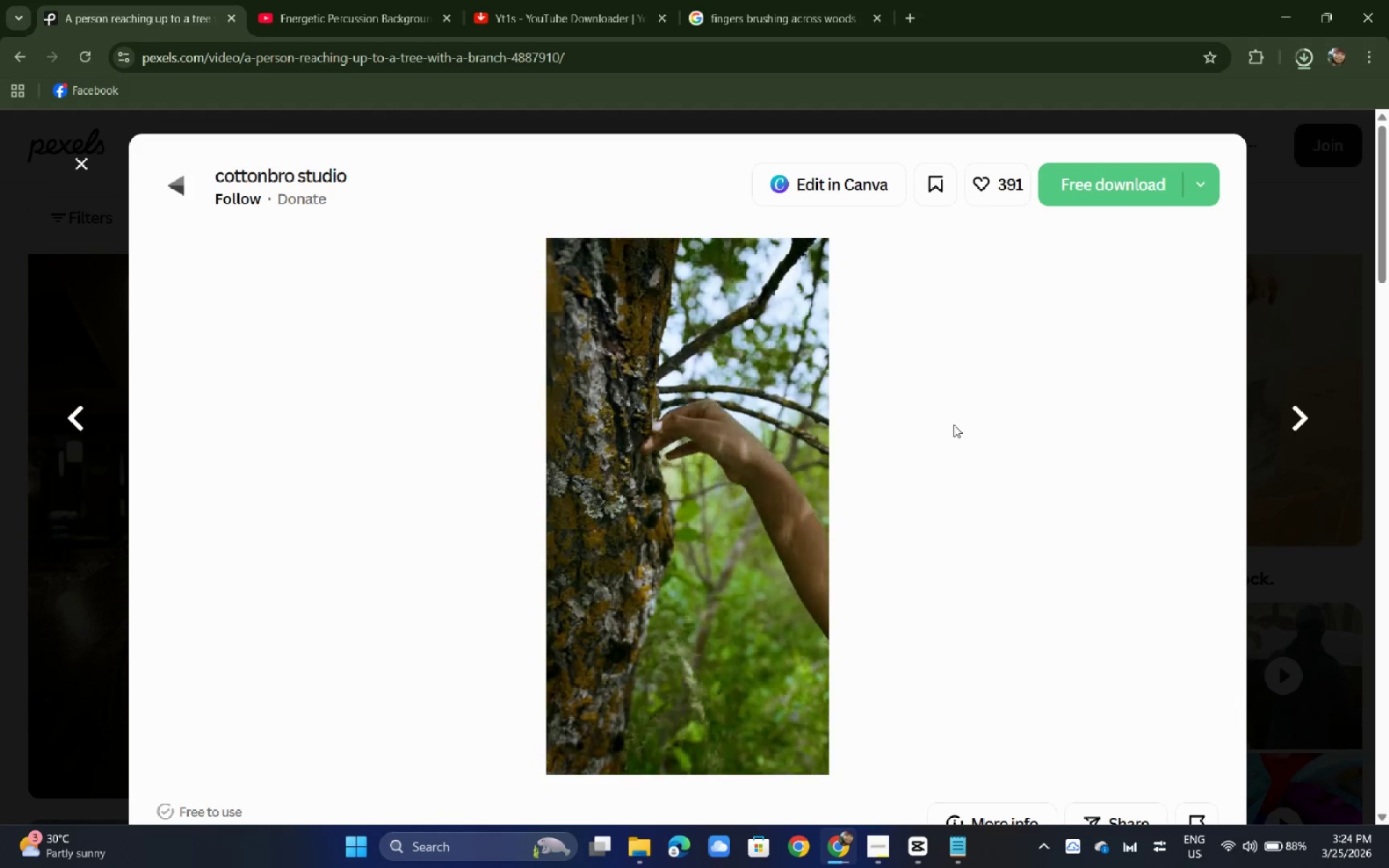 
scroll: coordinate [420, 448], scroll_direction: none, amount: 0.0
 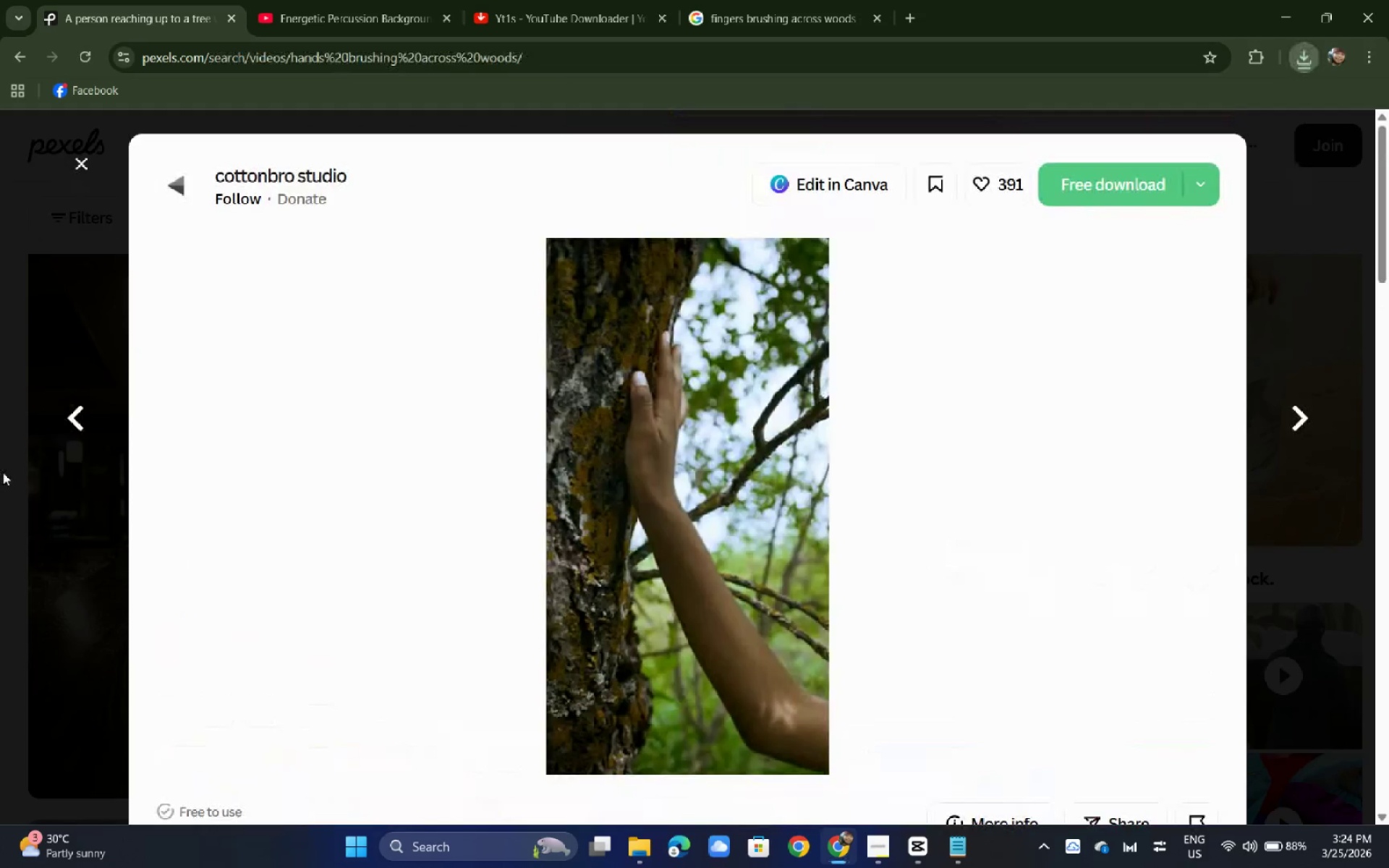 
scroll: coordinate [449, 471], scroll_direction: down, amount: 2.0
 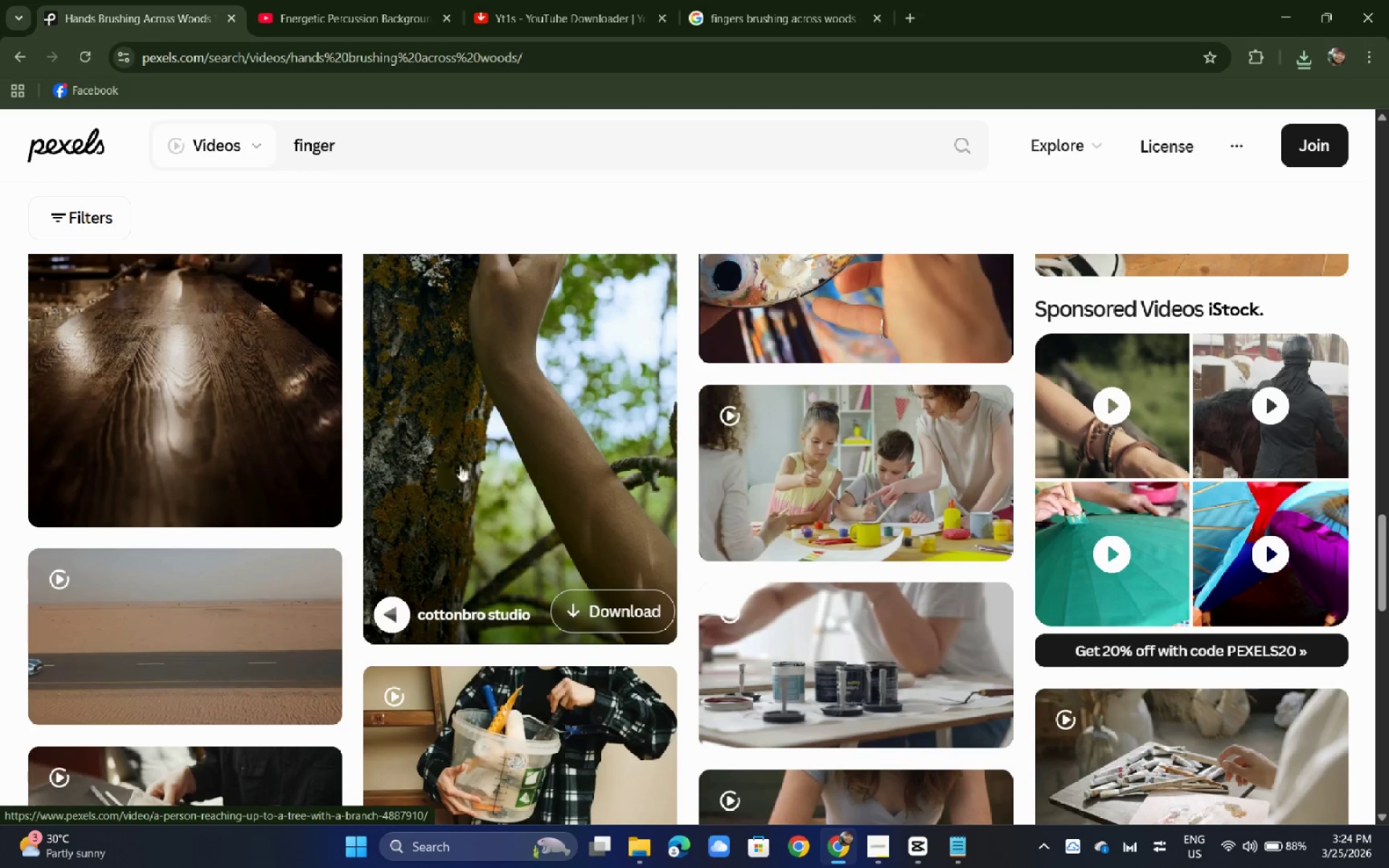 
left_click([529, 418])
 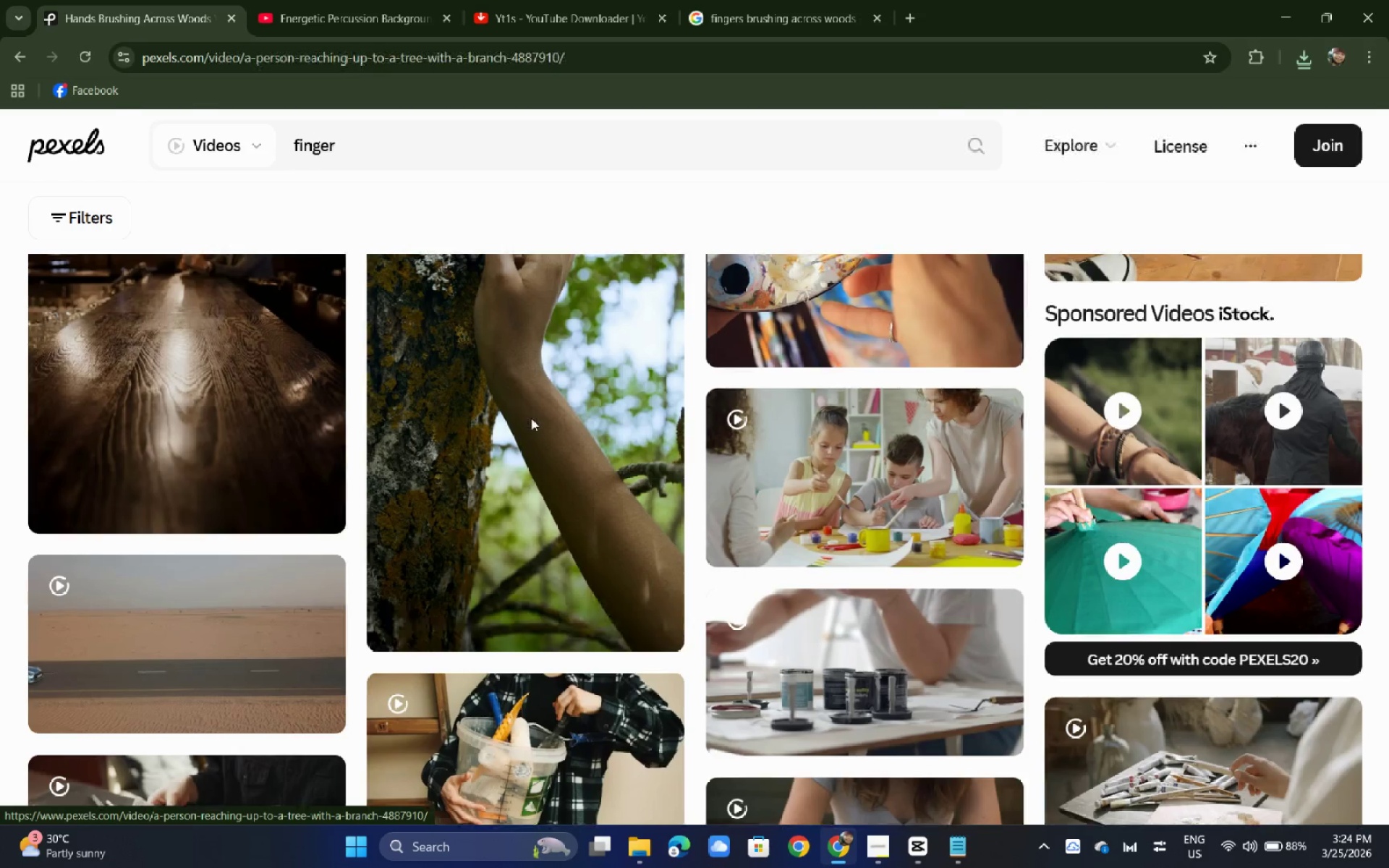 
scroll: coordinate [532, 422], scroll_direction: down, amount: 8.0
 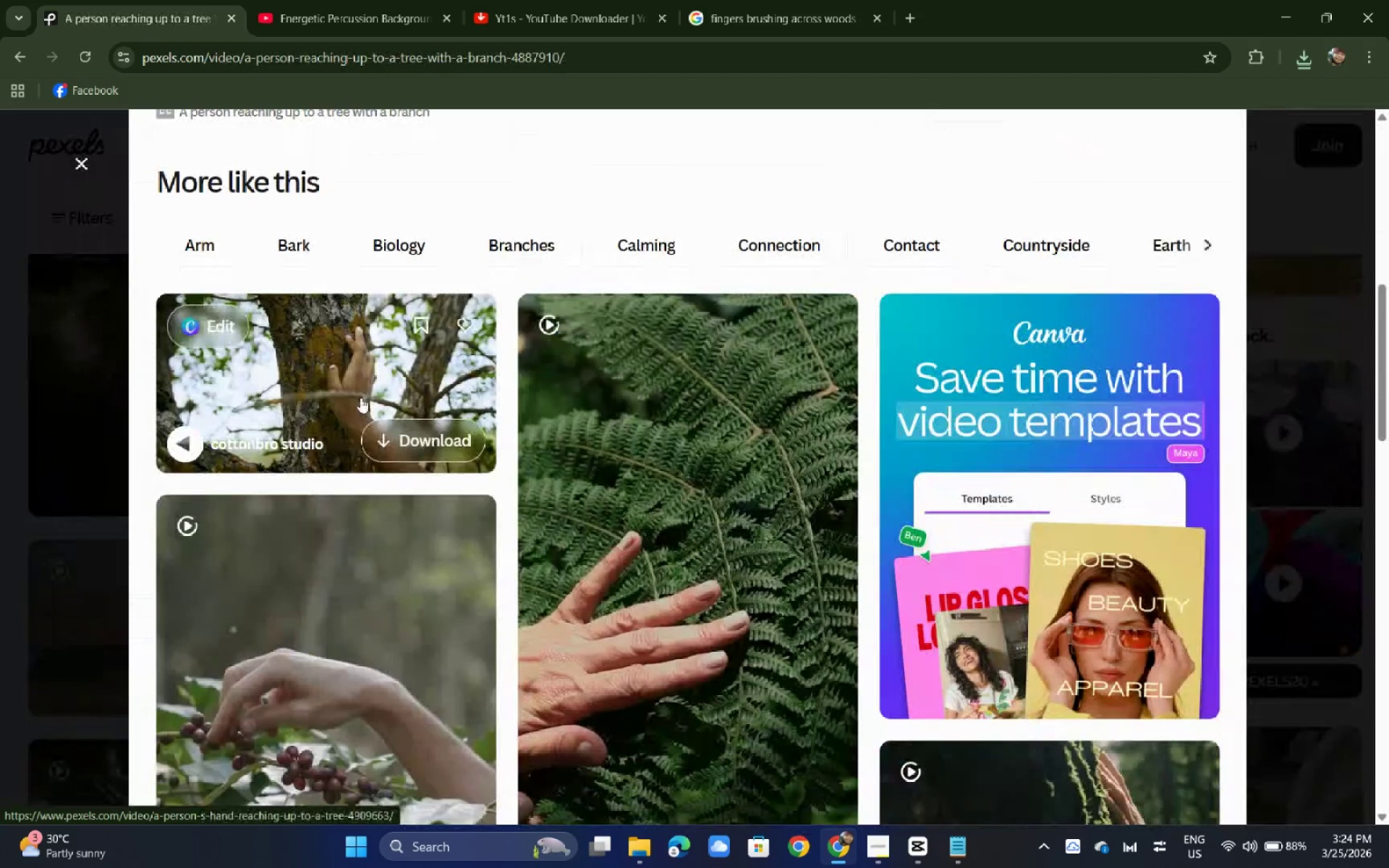 
left_click([357, 373])
 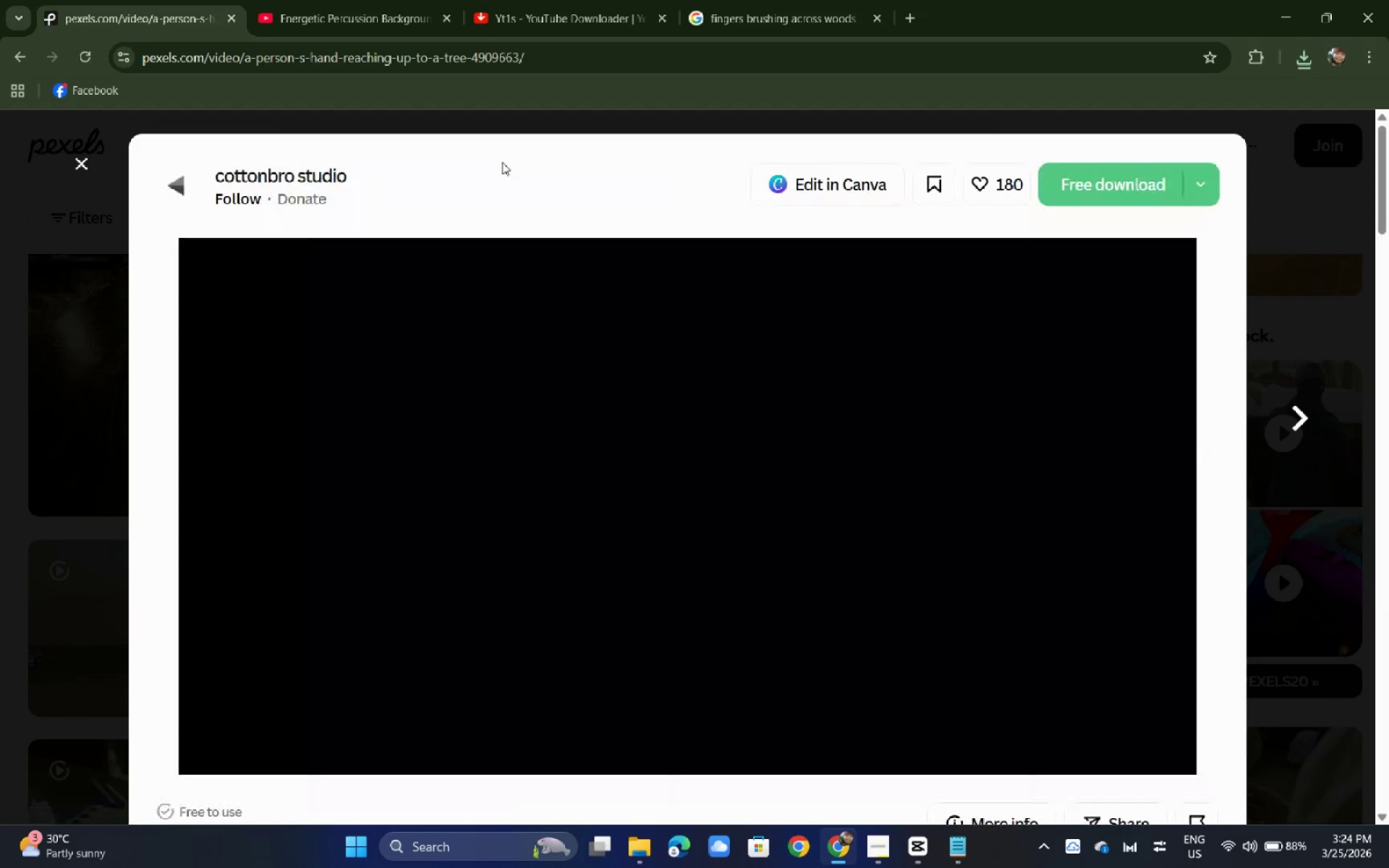 
left_click_drag(start_coordinate=[526, 51], to_coordinate=[527, 54])
 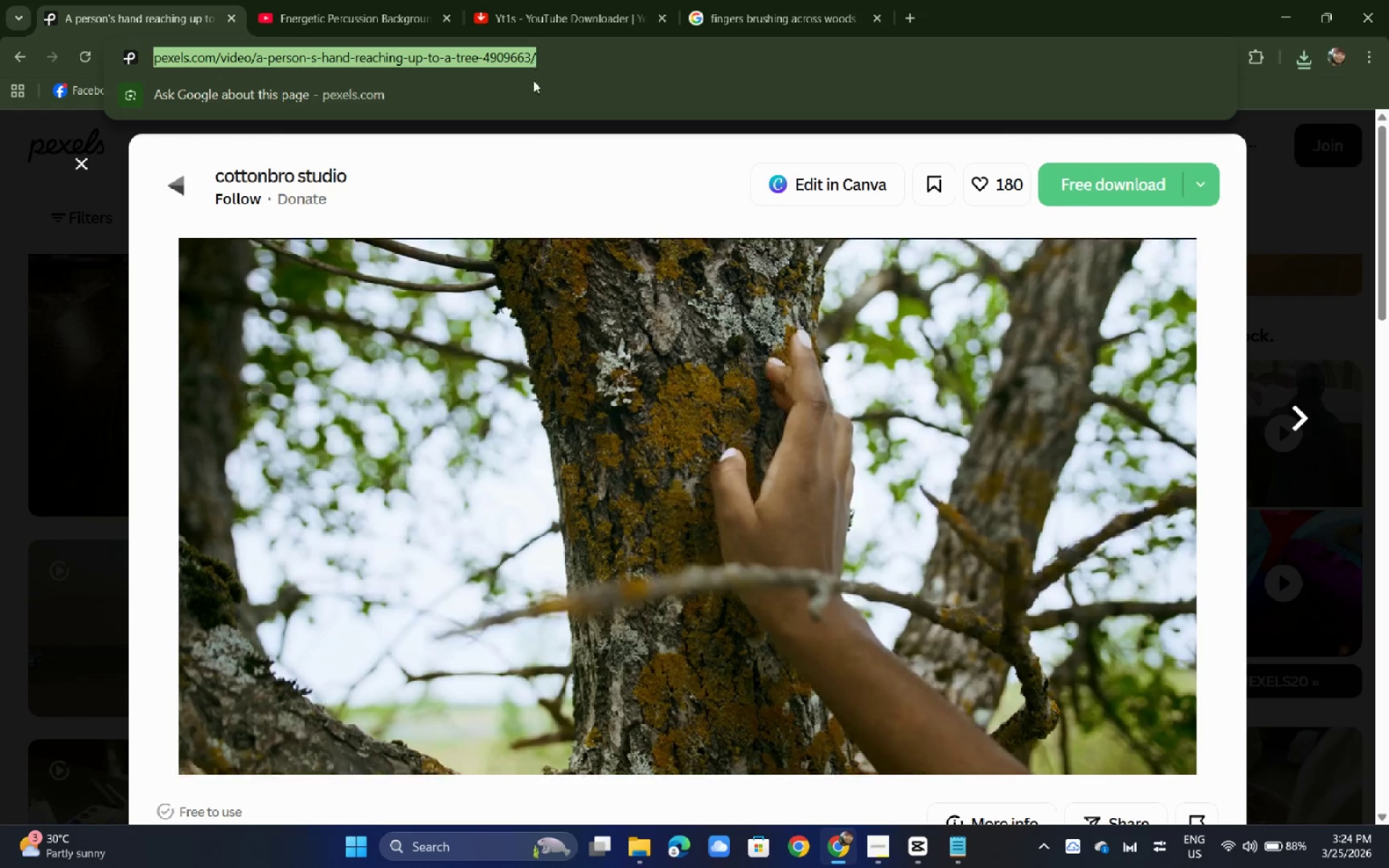 
key(Control+C)
 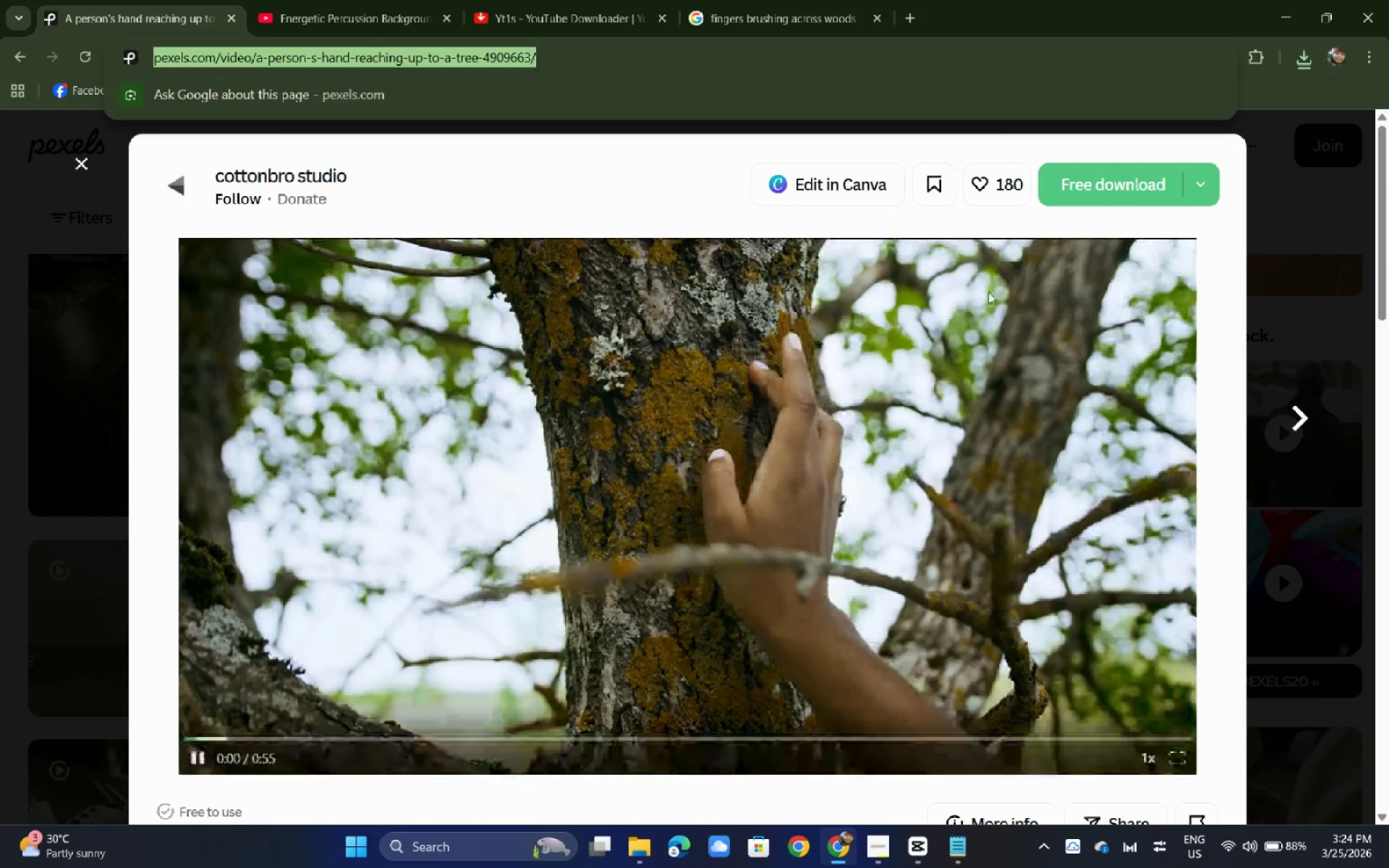 
key(Control+C)
 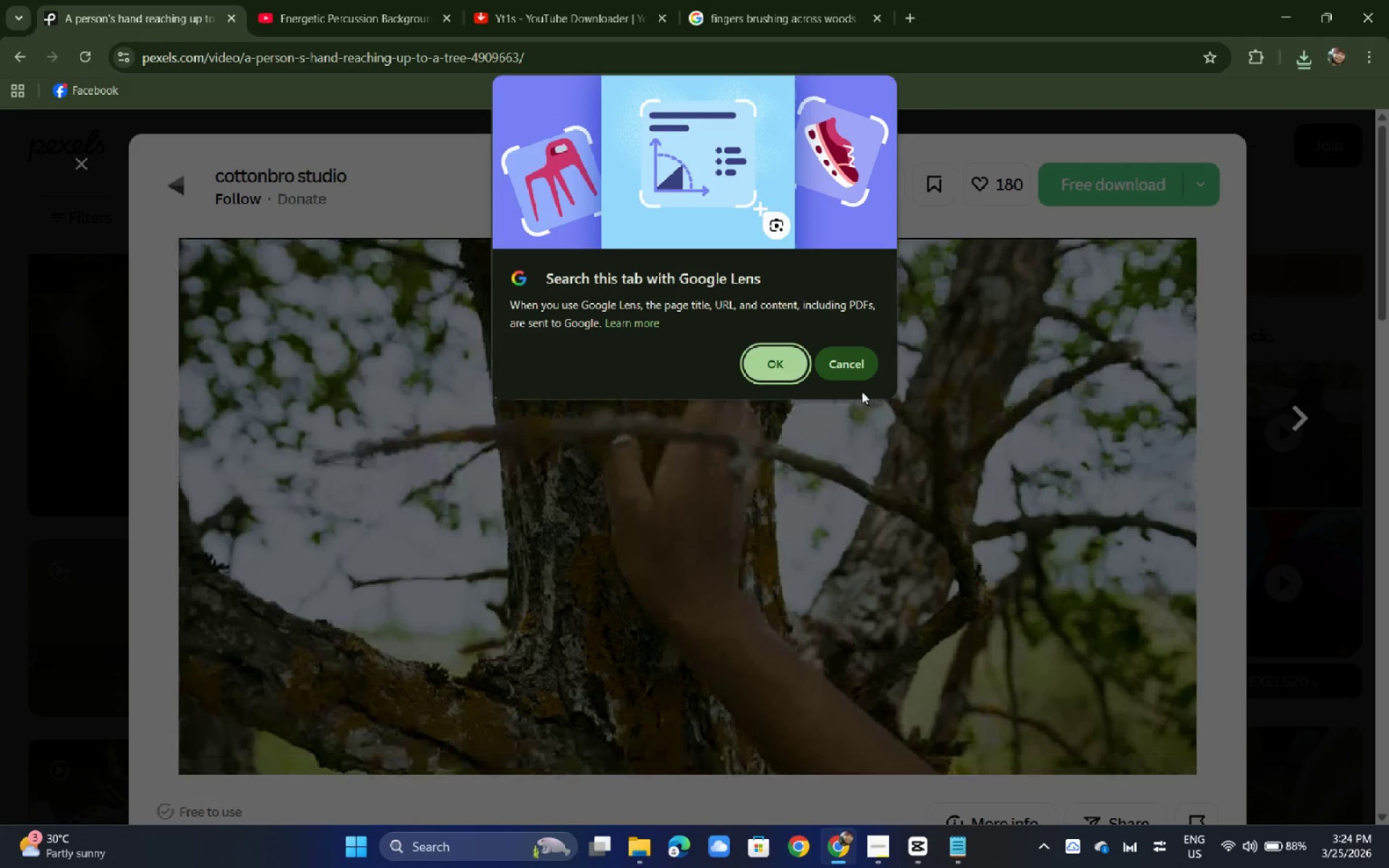 
left_click([857, 367])
 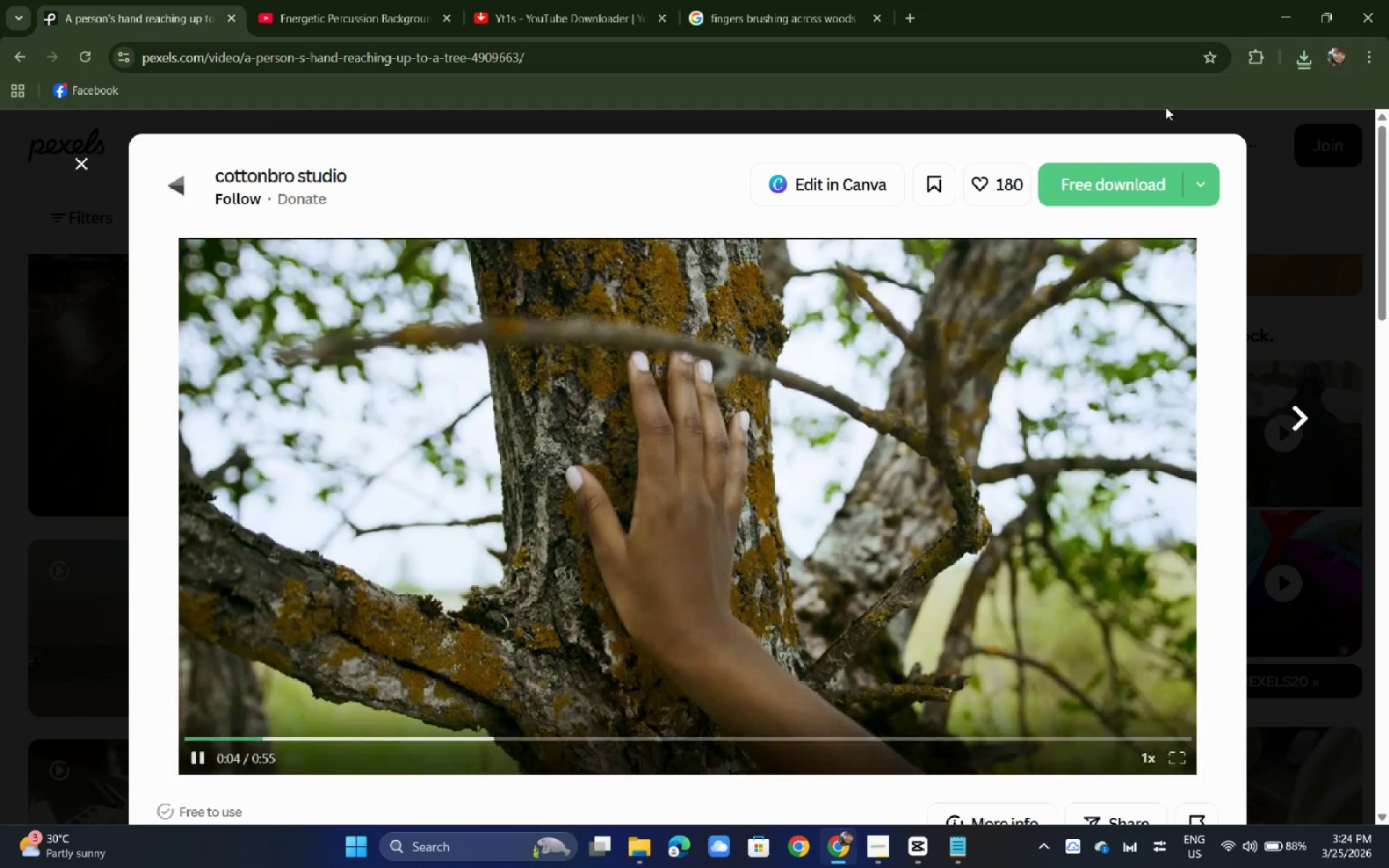 
left_click([1134, 178])
 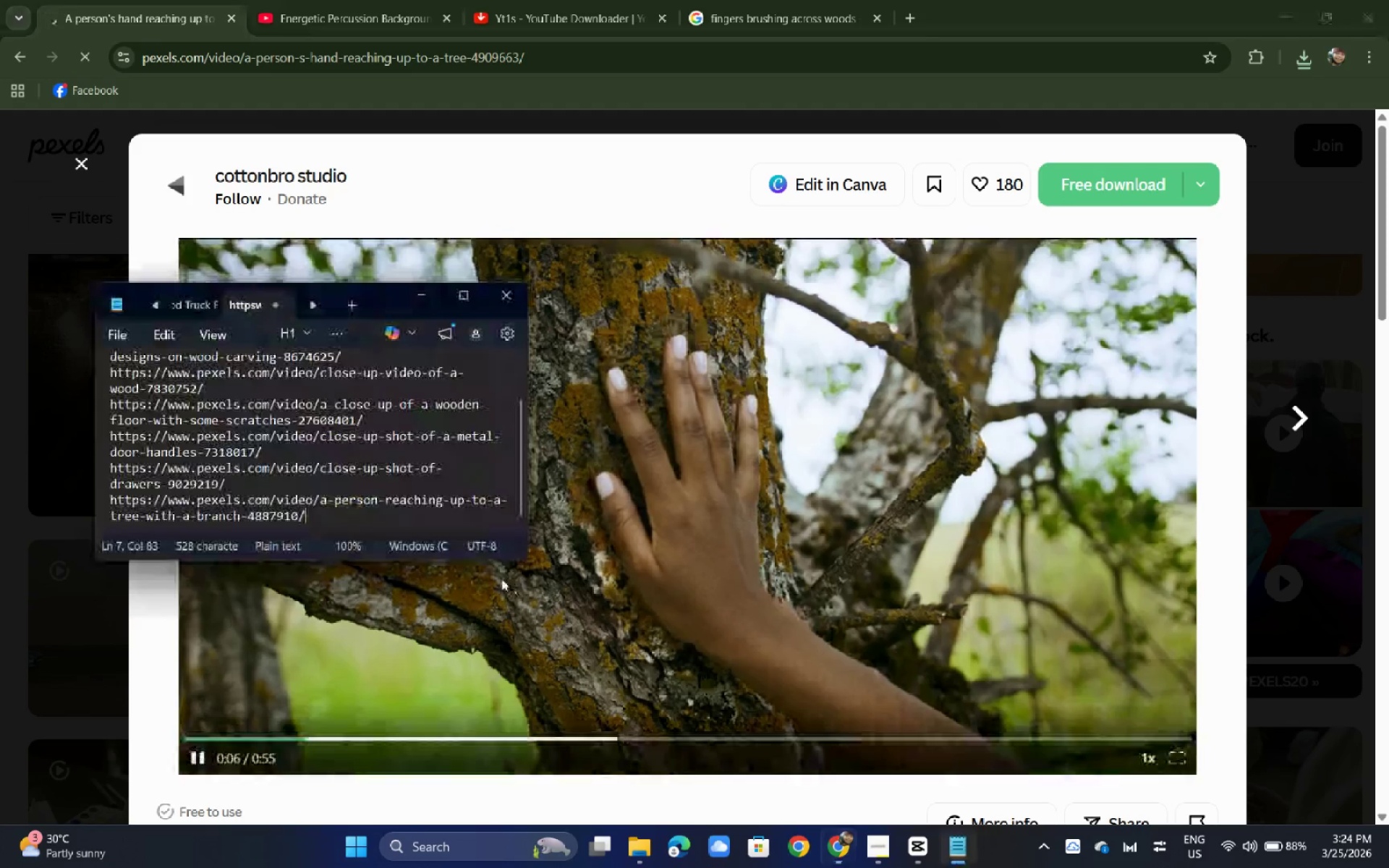 
key(Enter)
 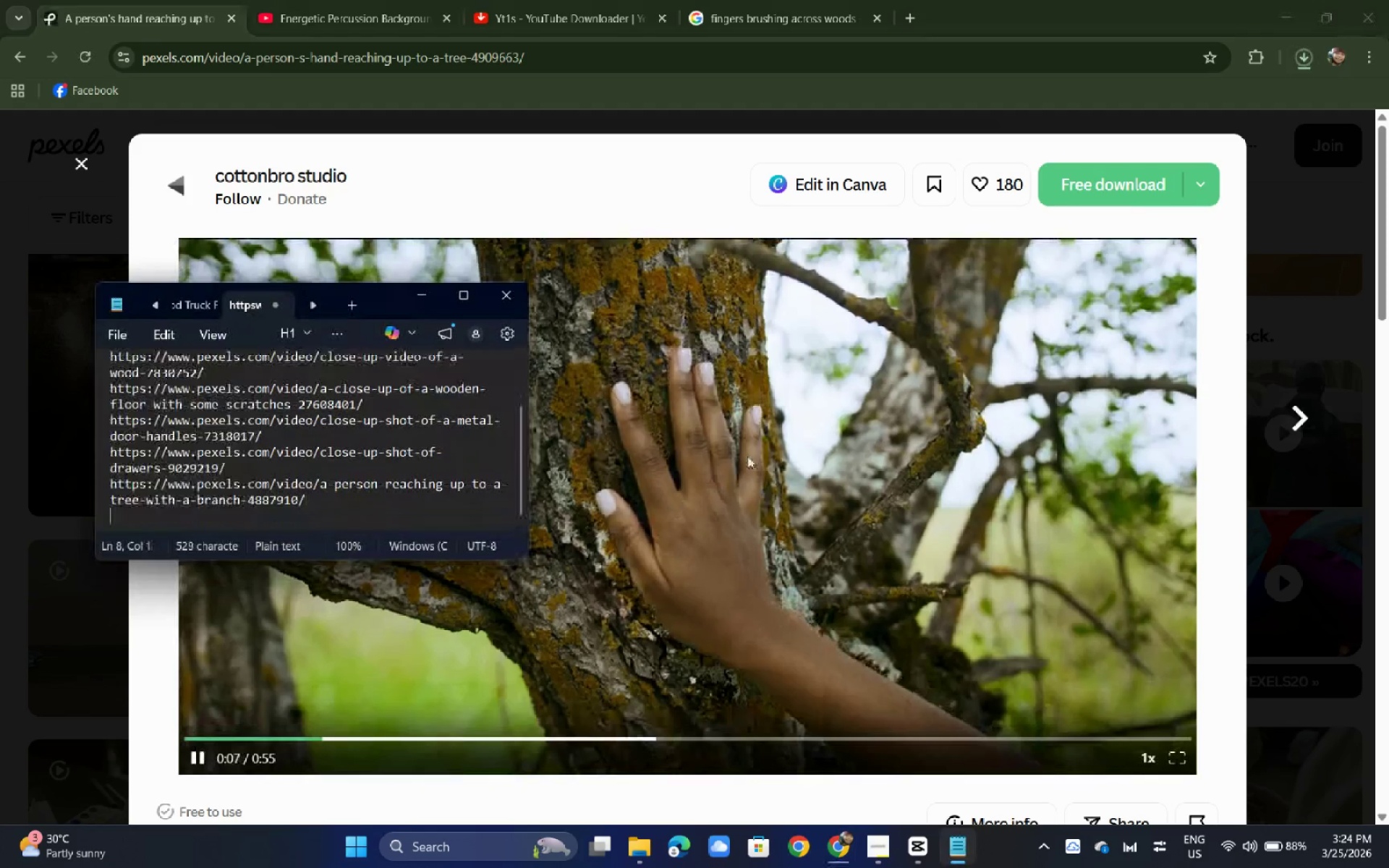 
key(Control+ControlLeft)
 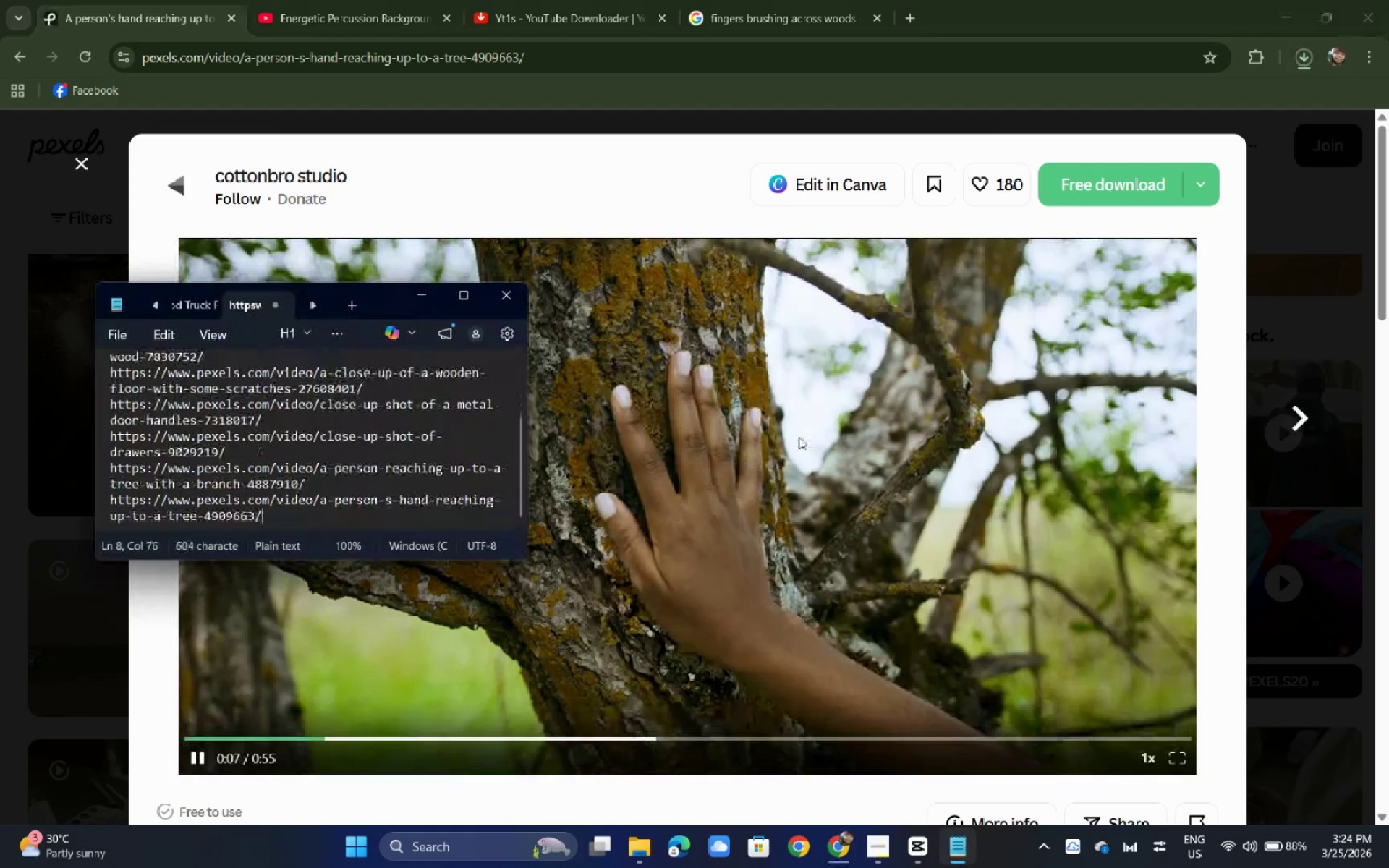 
key(Control+V)
 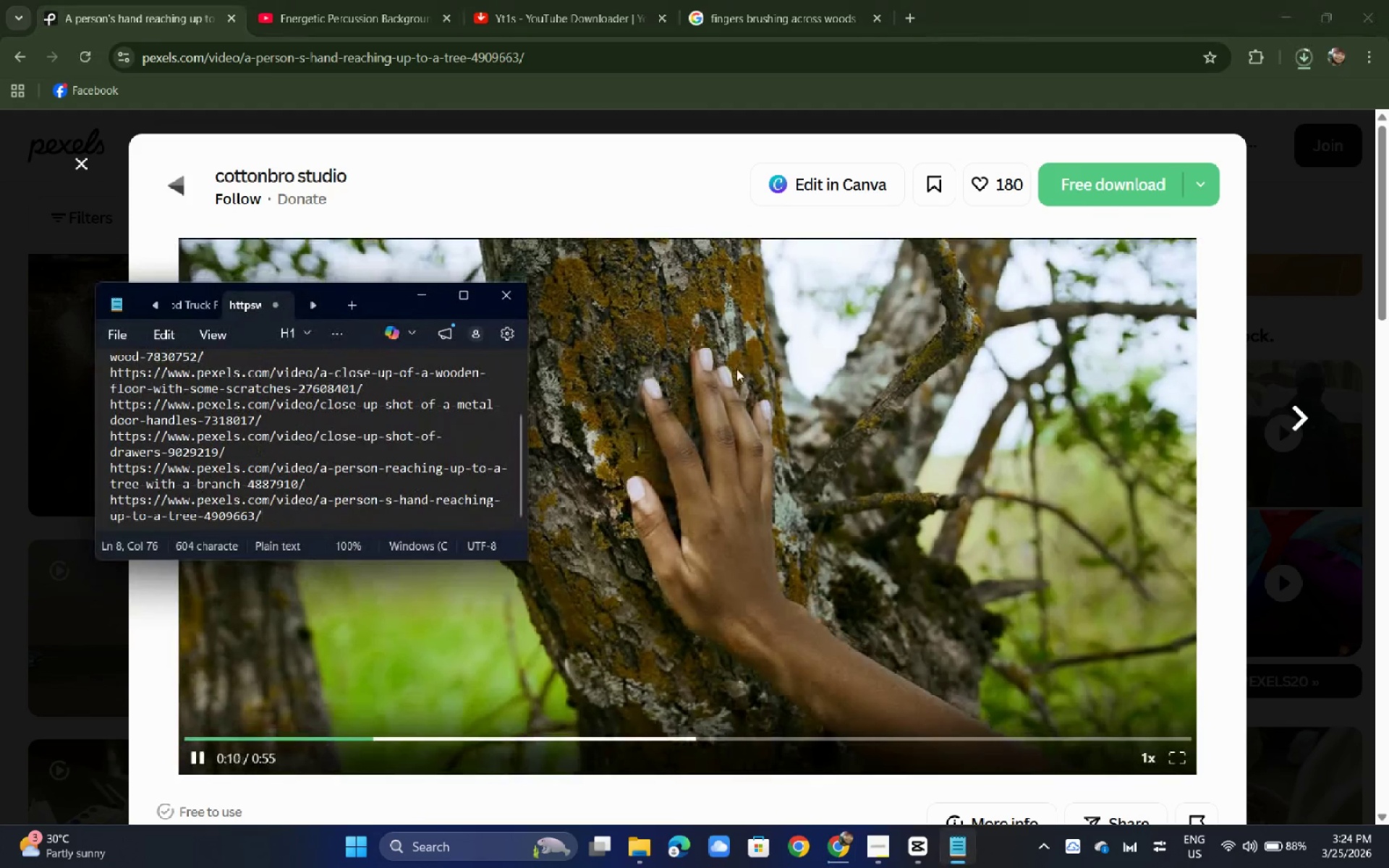 
left_click([0, 263])
 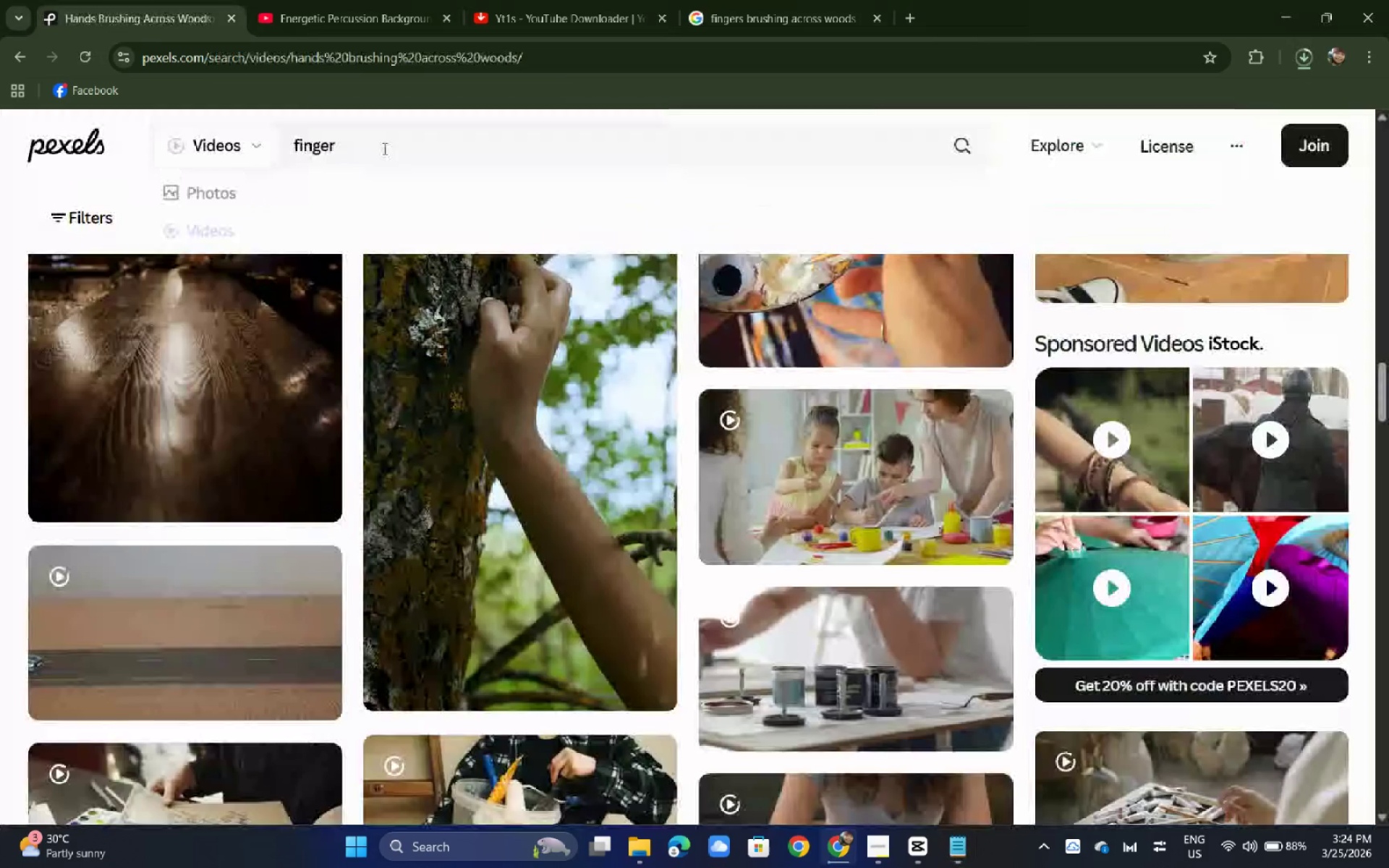 
left_click_drag(start_coordinate=[383, 148], to_coordinate=[122, 154])
 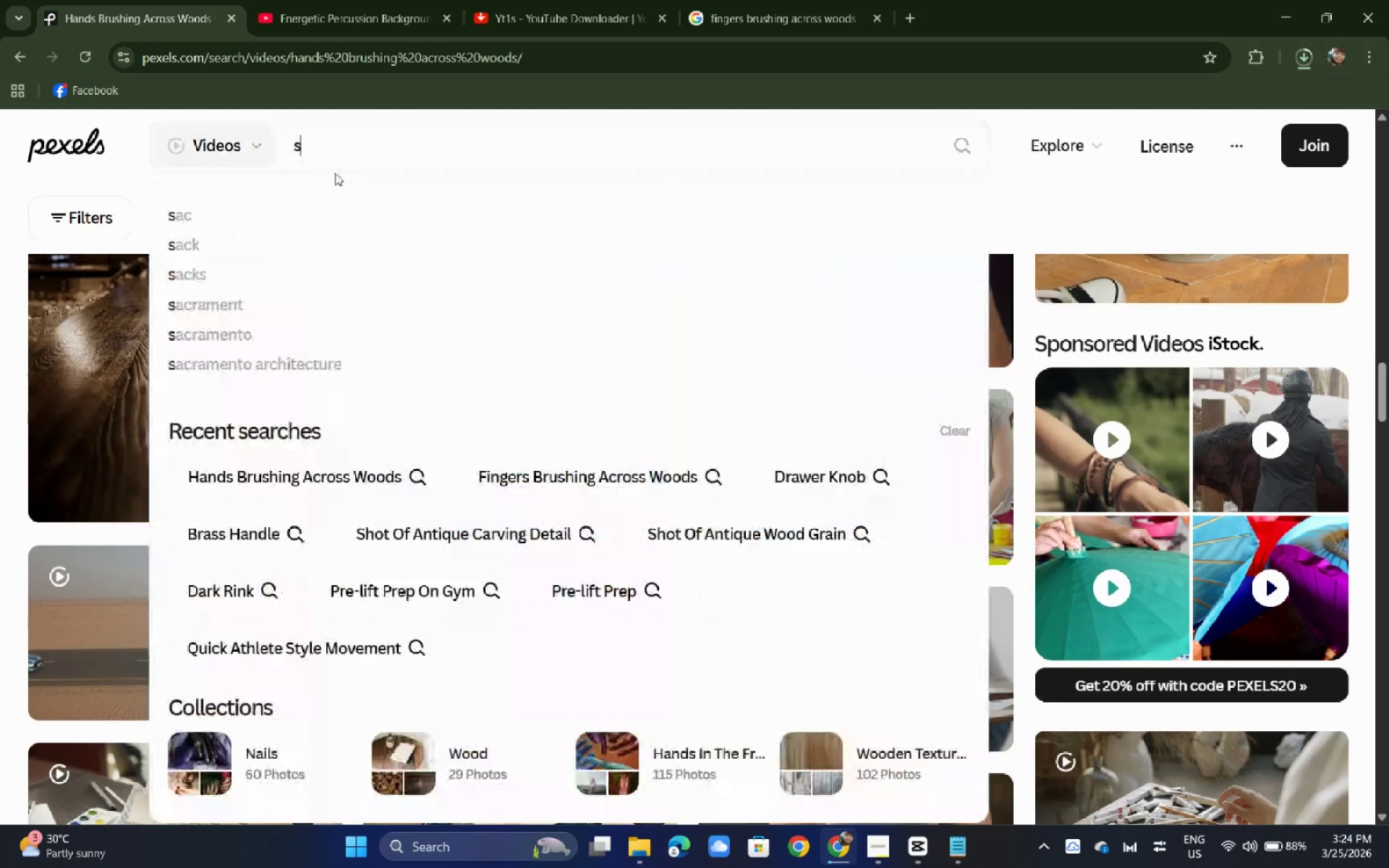 
type(slight ml)
 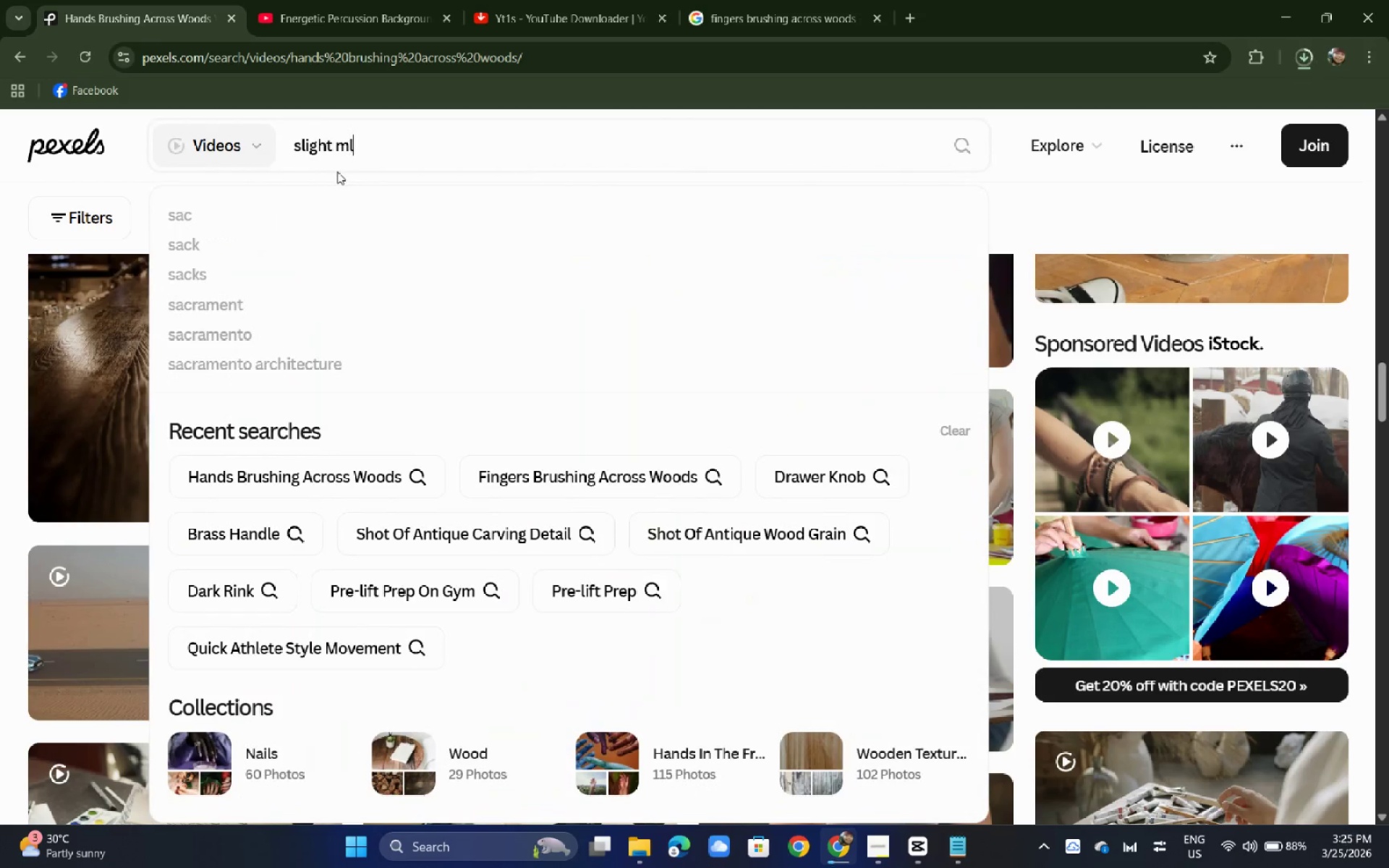 
key(Backspace)
type(ovement o)
 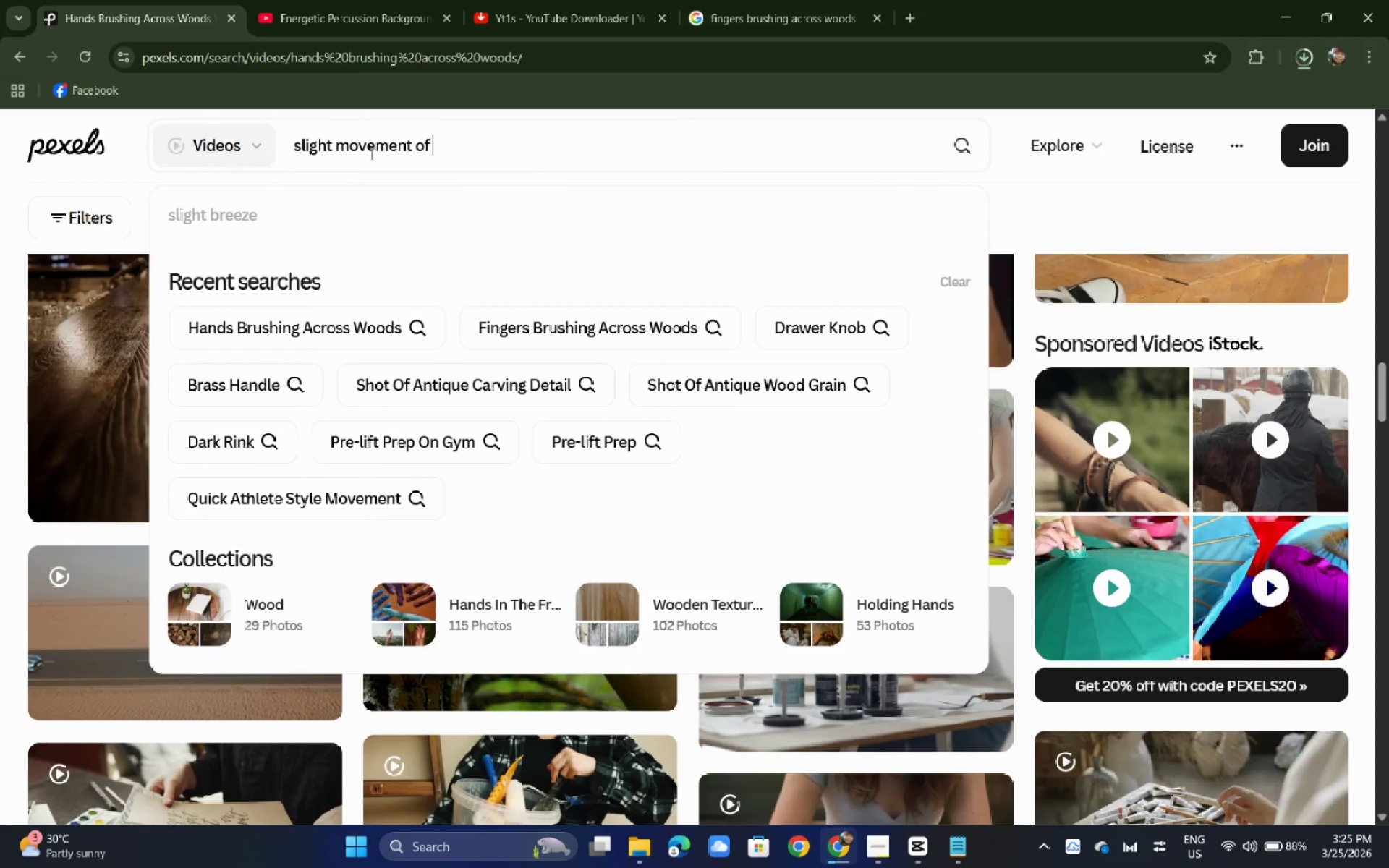 
type(f drawer)
 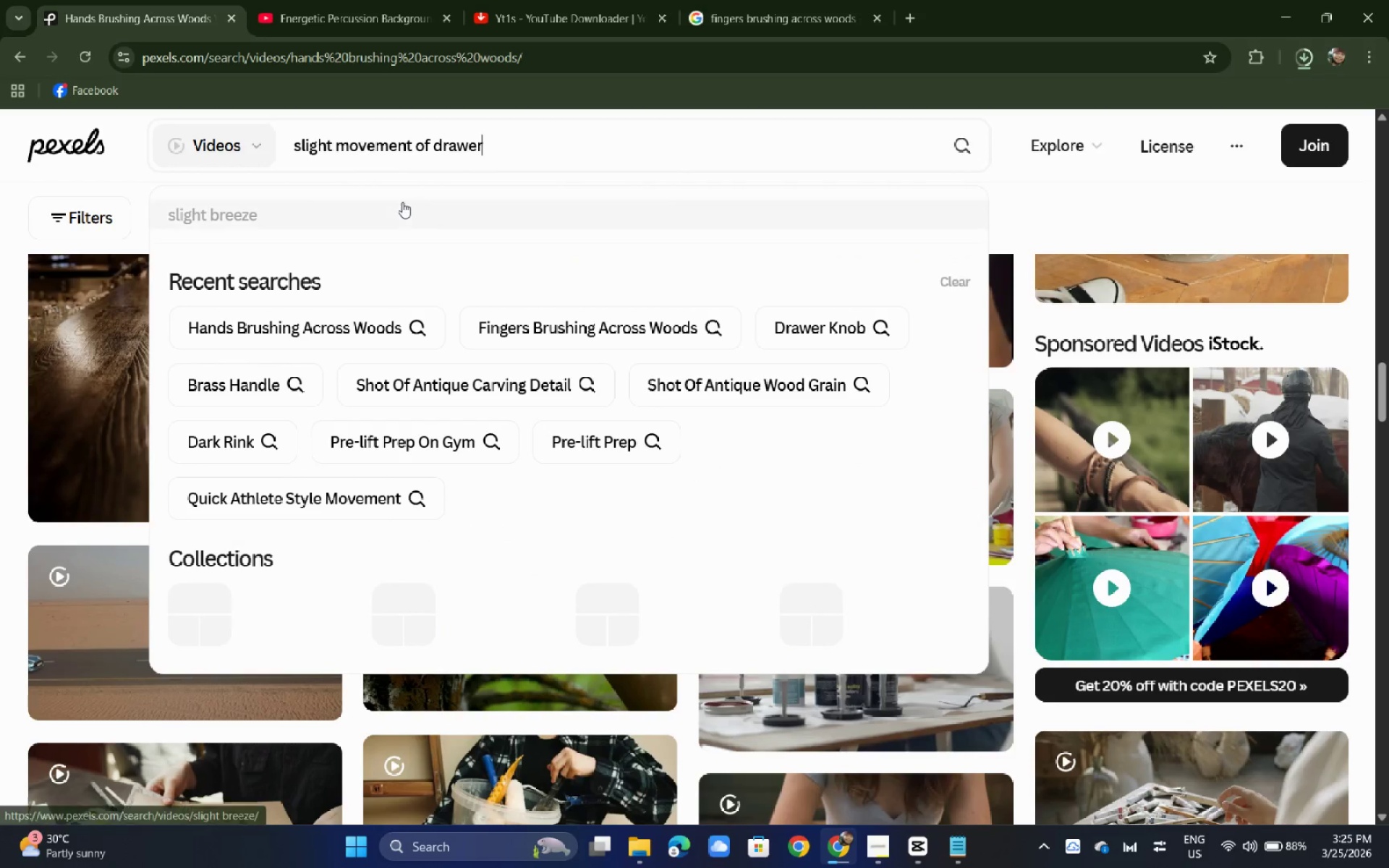 
key(Enter)
 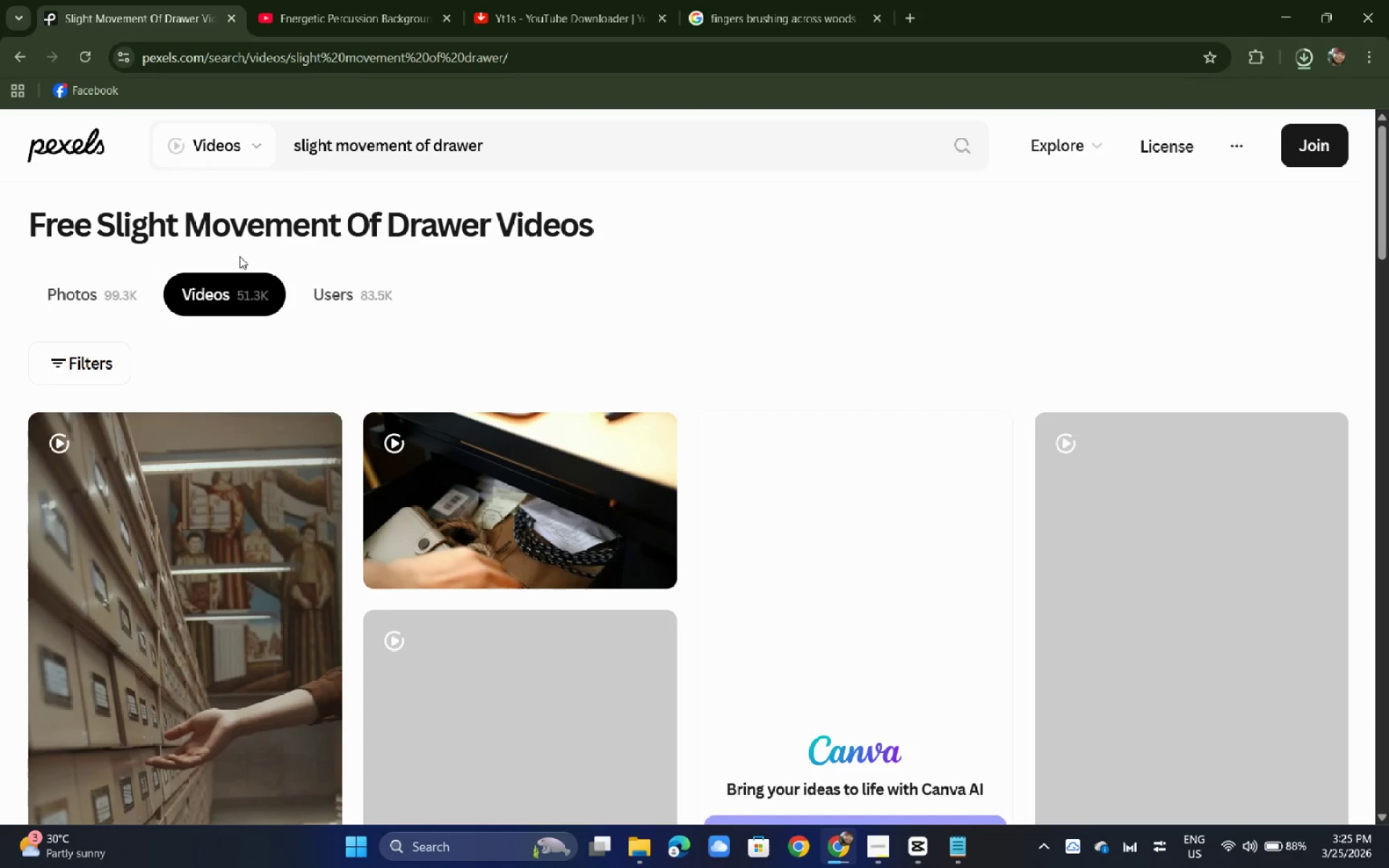 
scroll: coordinate [247, 273], scroll_direction: down, amount: 2.0
 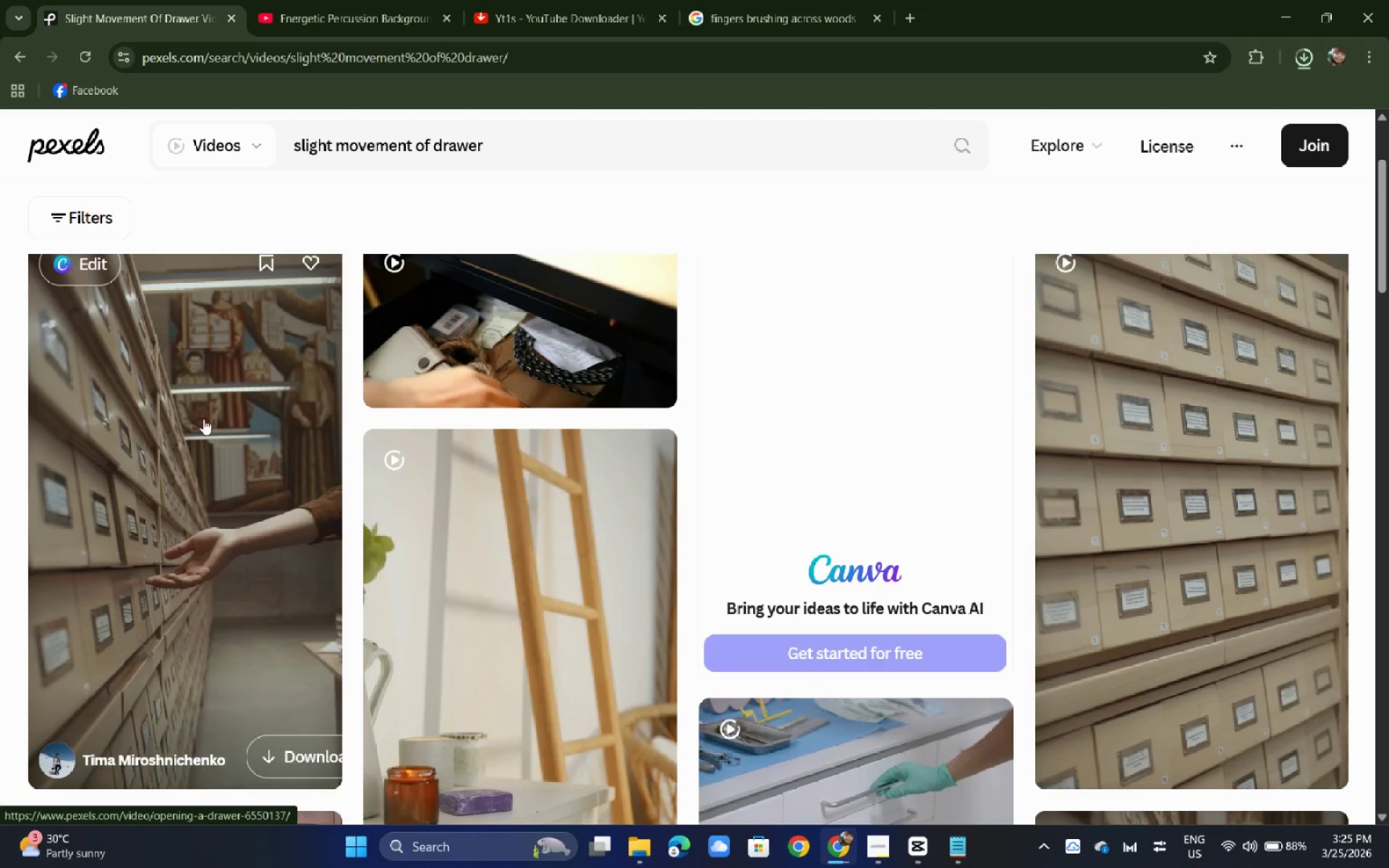 
left_click([203, 422])
 